 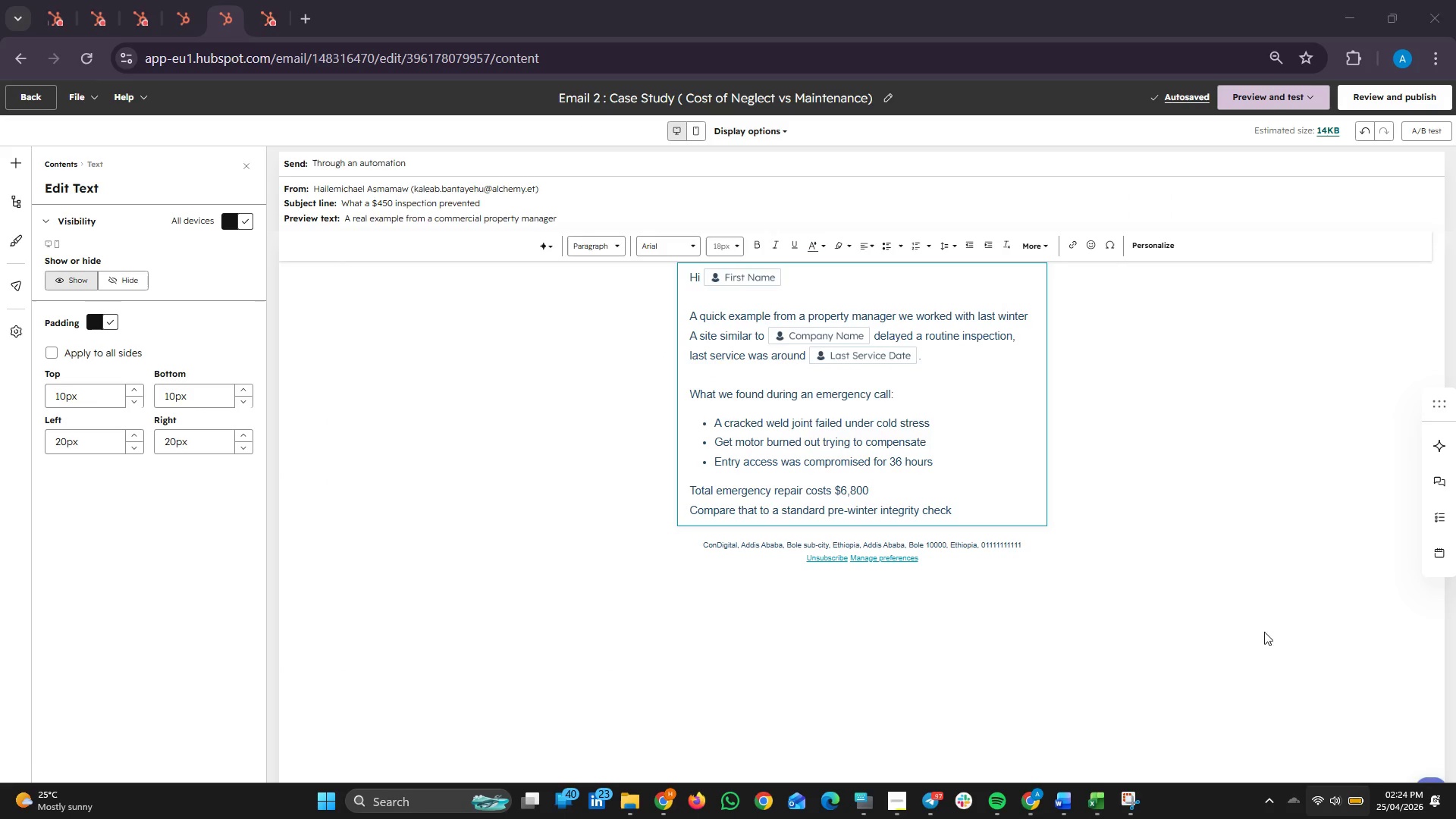 
left_click([1252, 511])
 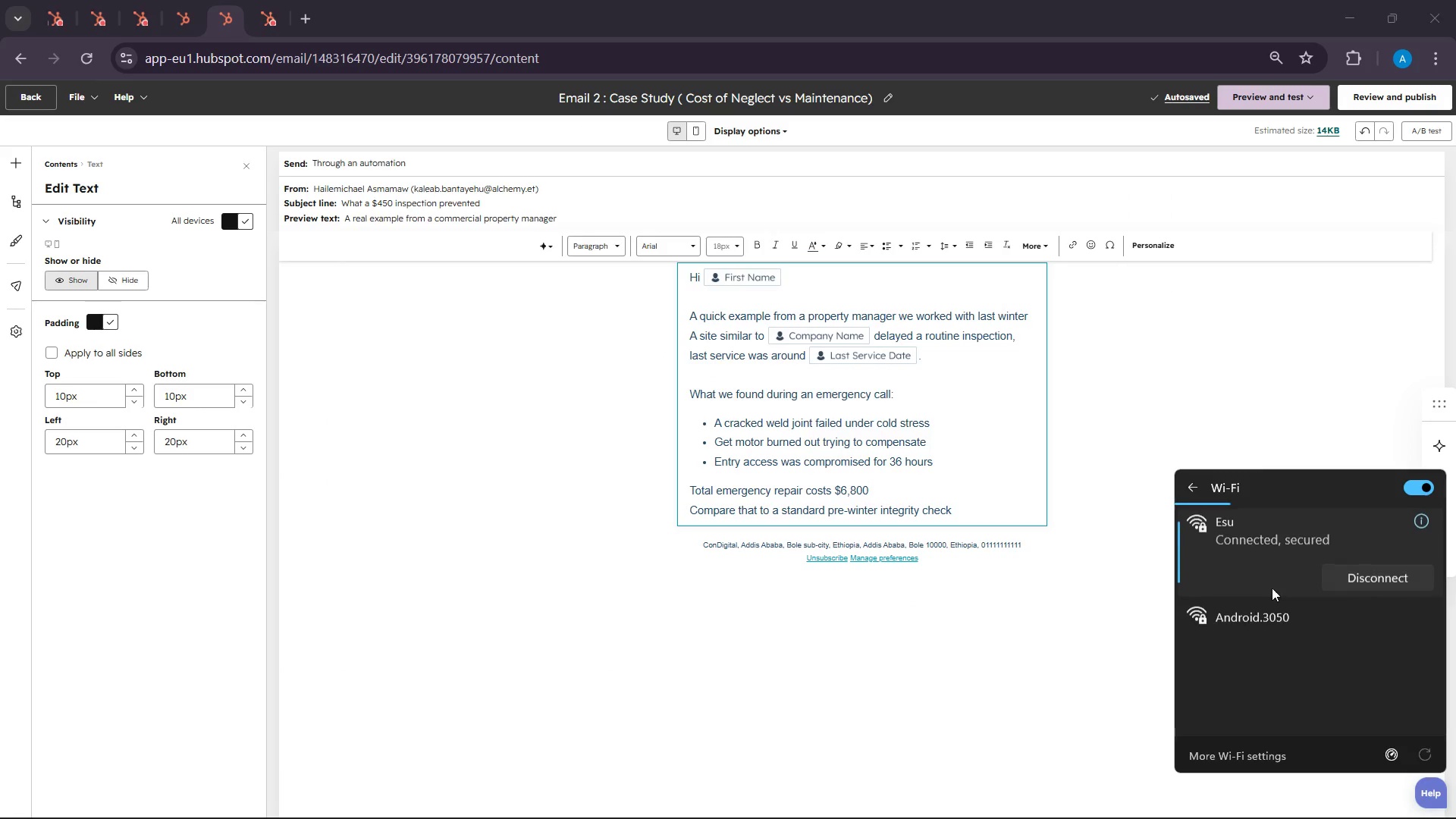 
left_click([1272, 608])
 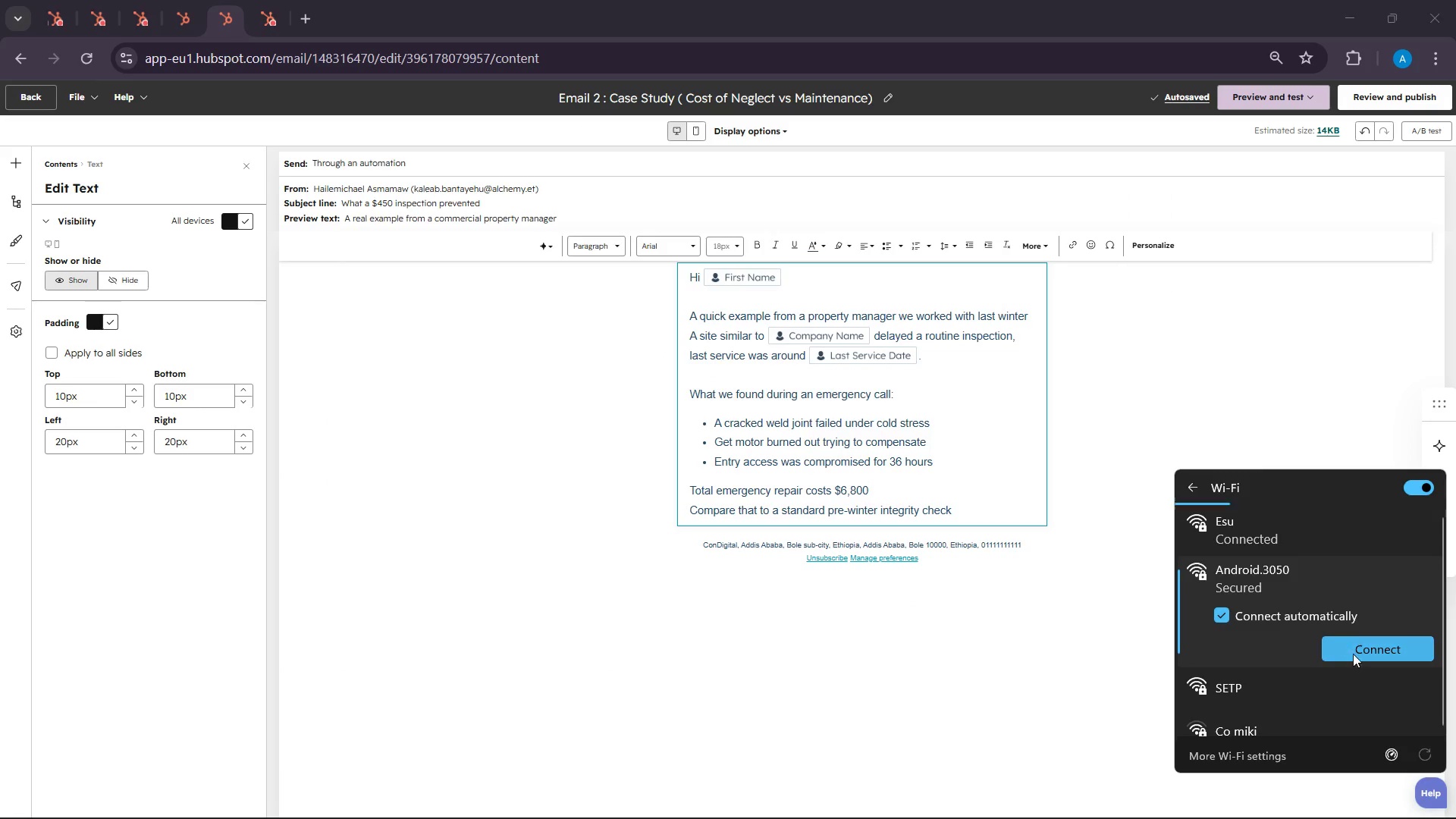 
left_click([1362, 655])
 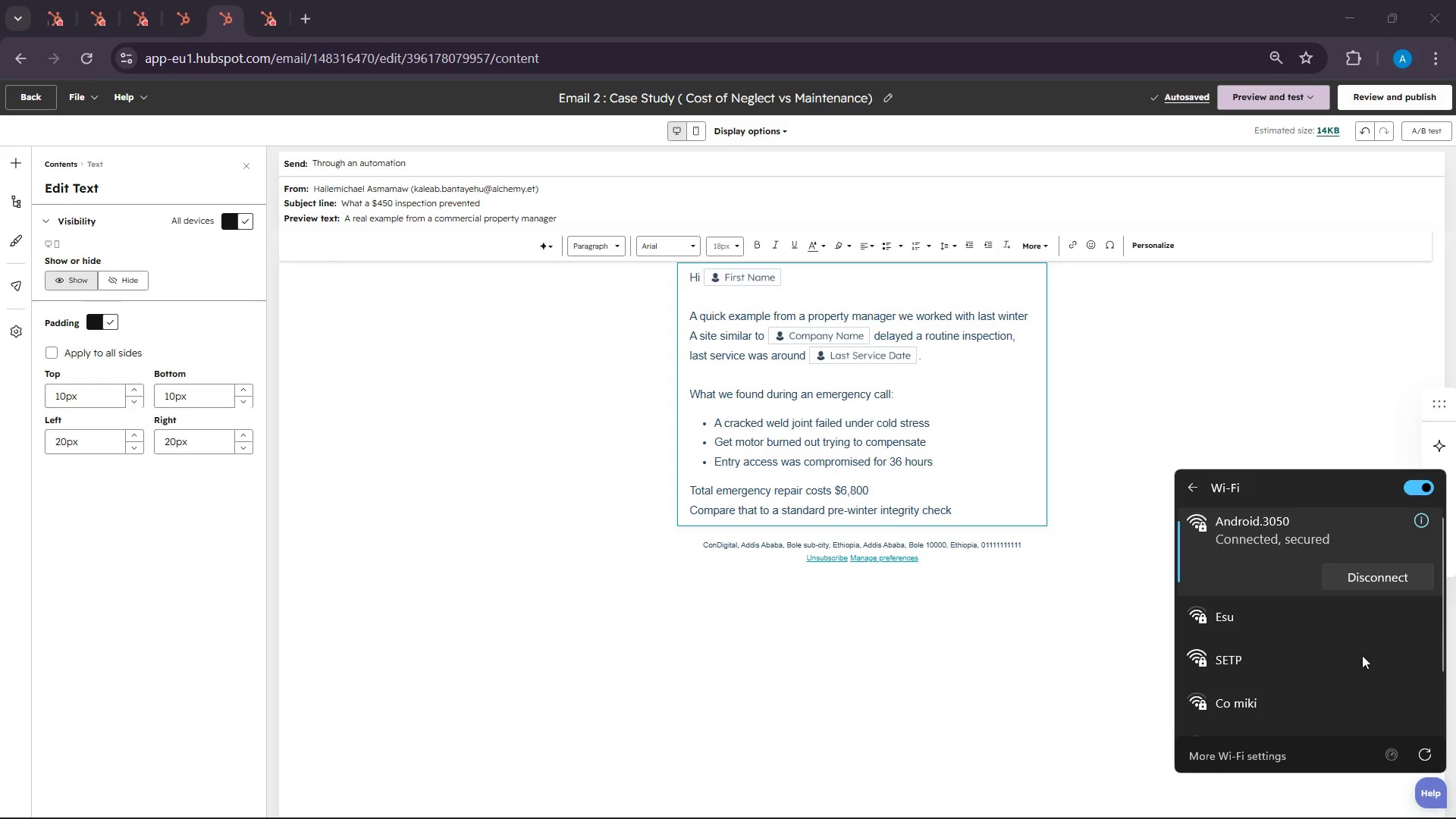 
wait(8.8)
 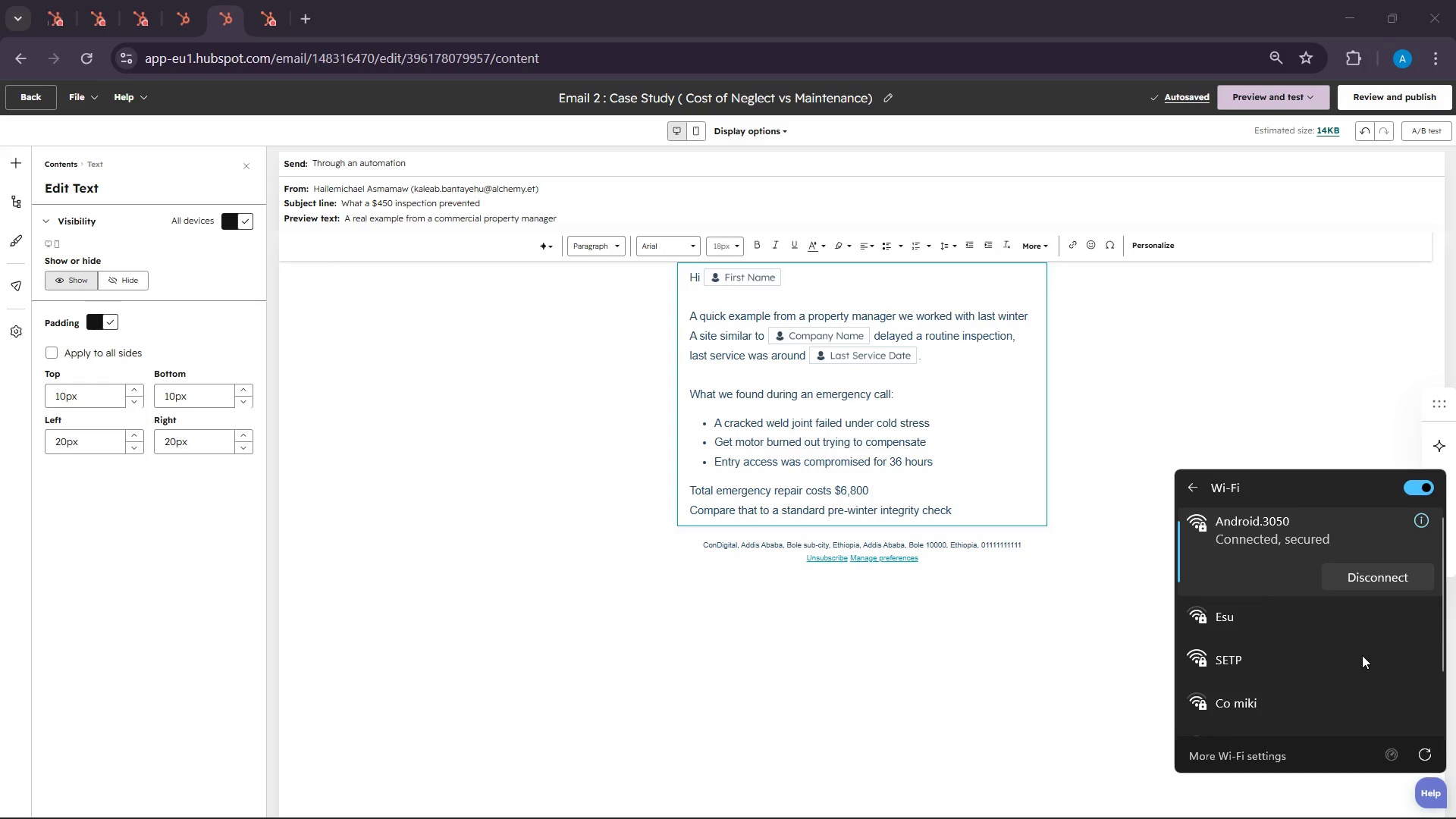 
left_click([962, 515])
 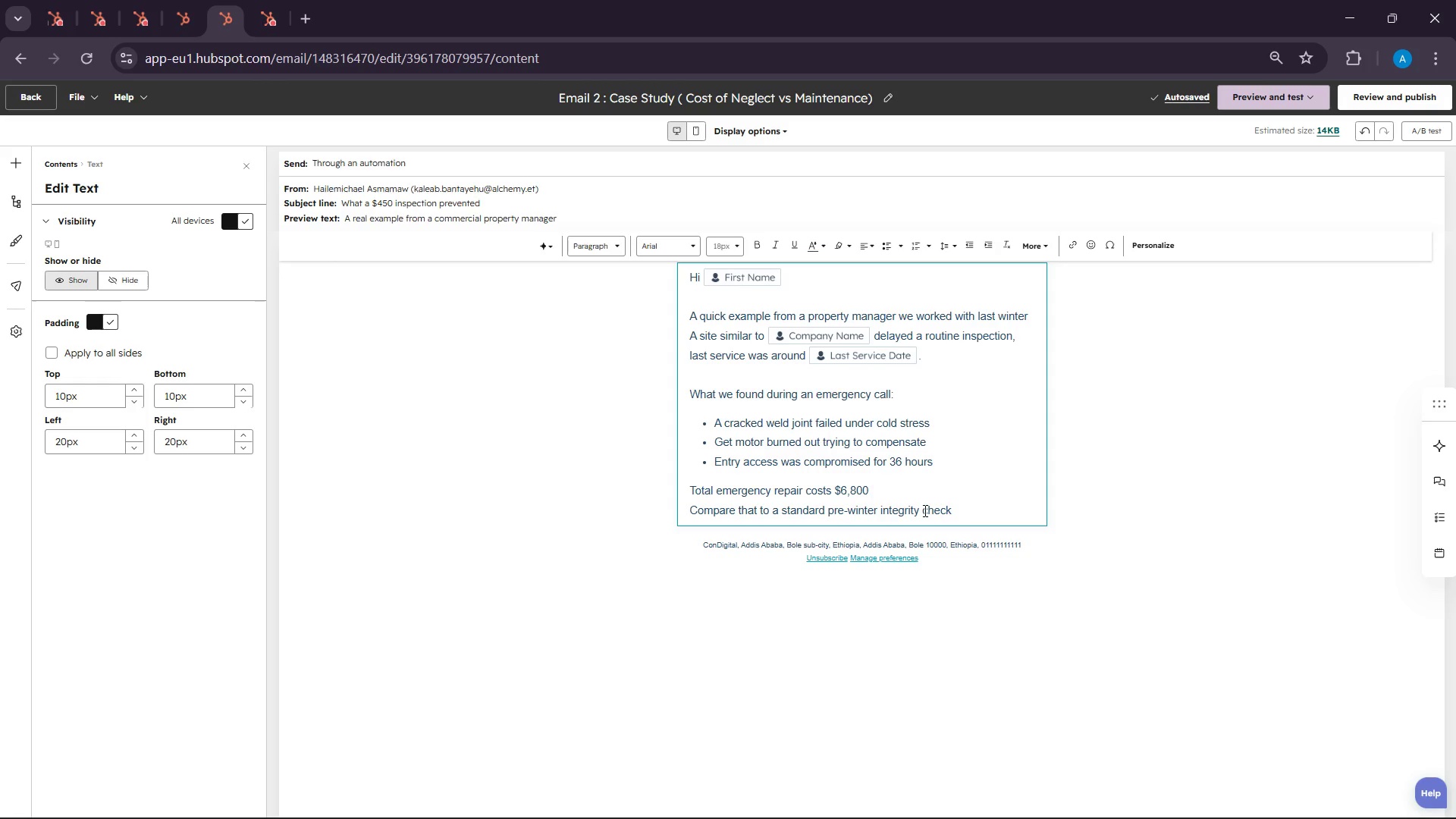 
wait(6.33)
 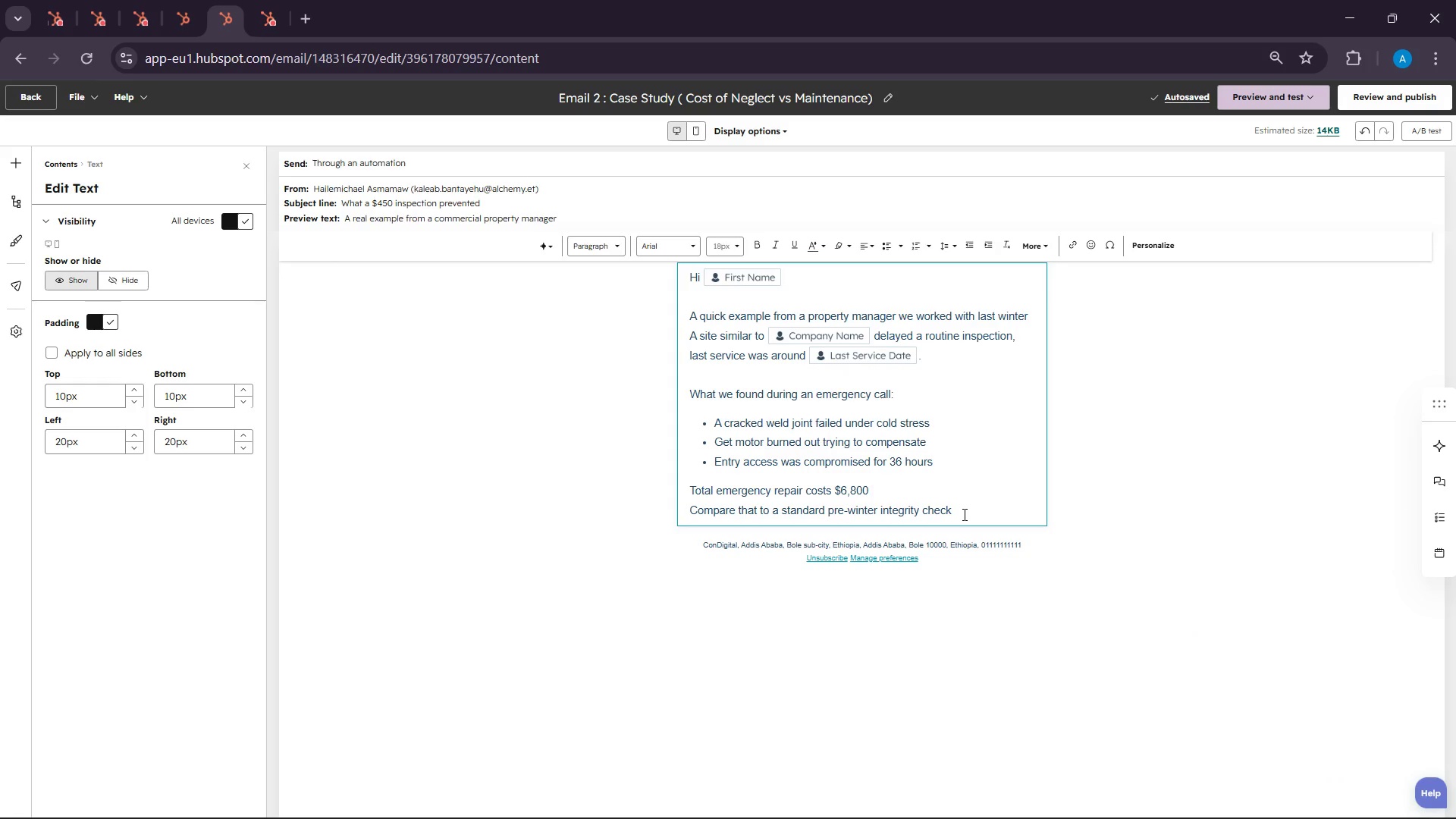 
type(( $450 ) that woud)
key(Backspace)
type(ld have cauf)
key(Backspace)
type(ght it early.)
 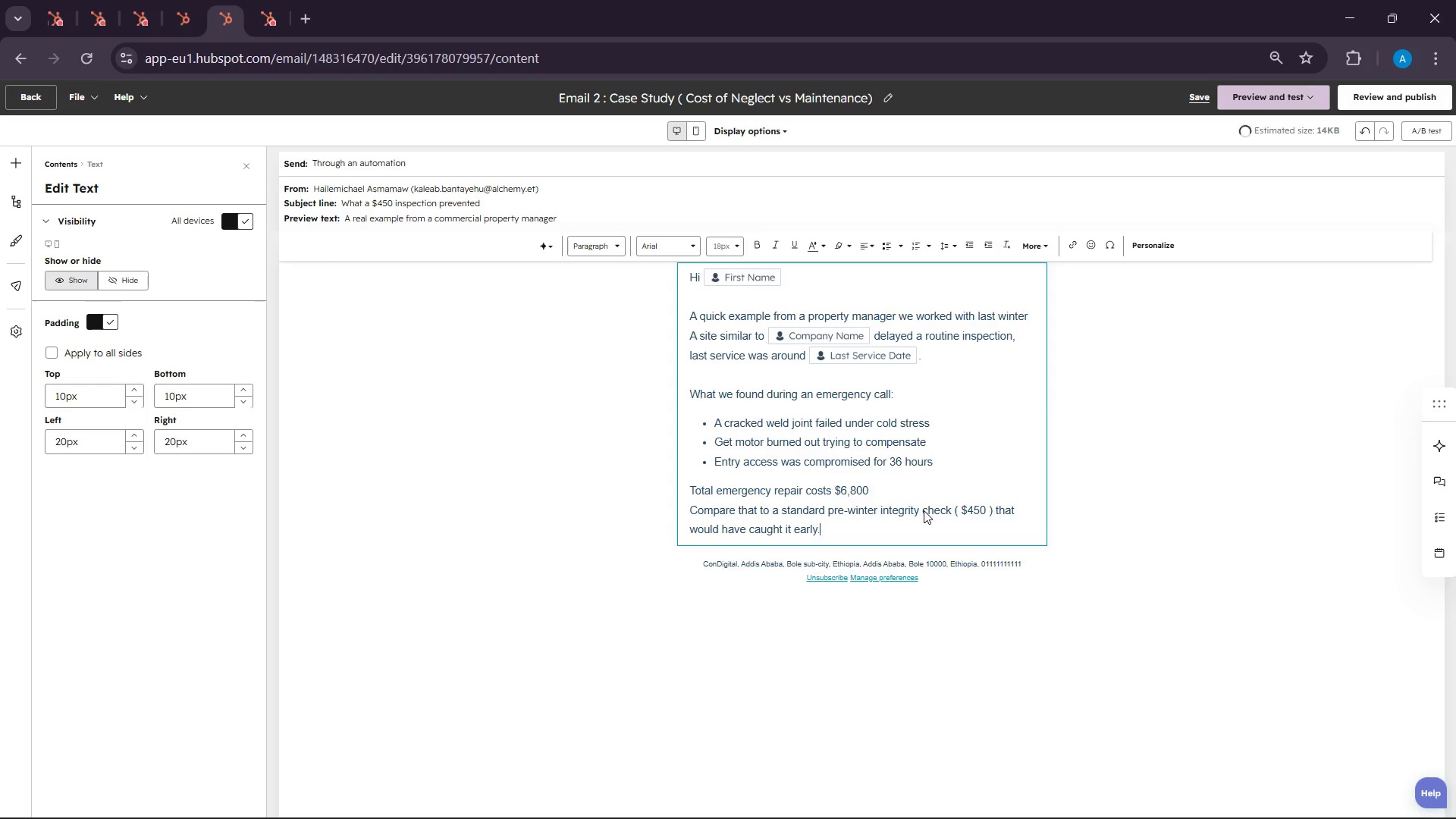 
 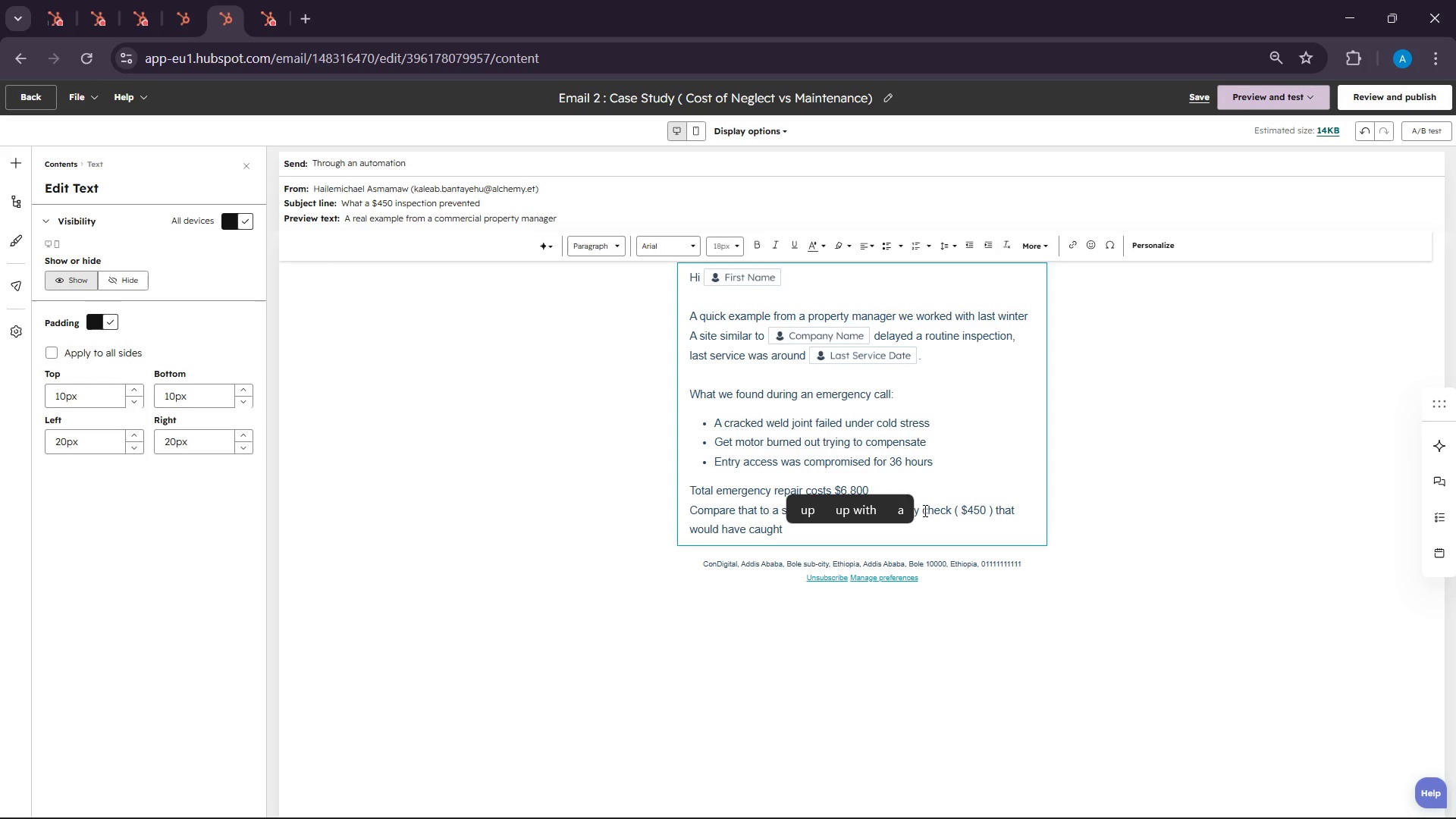 
key(Enter)
 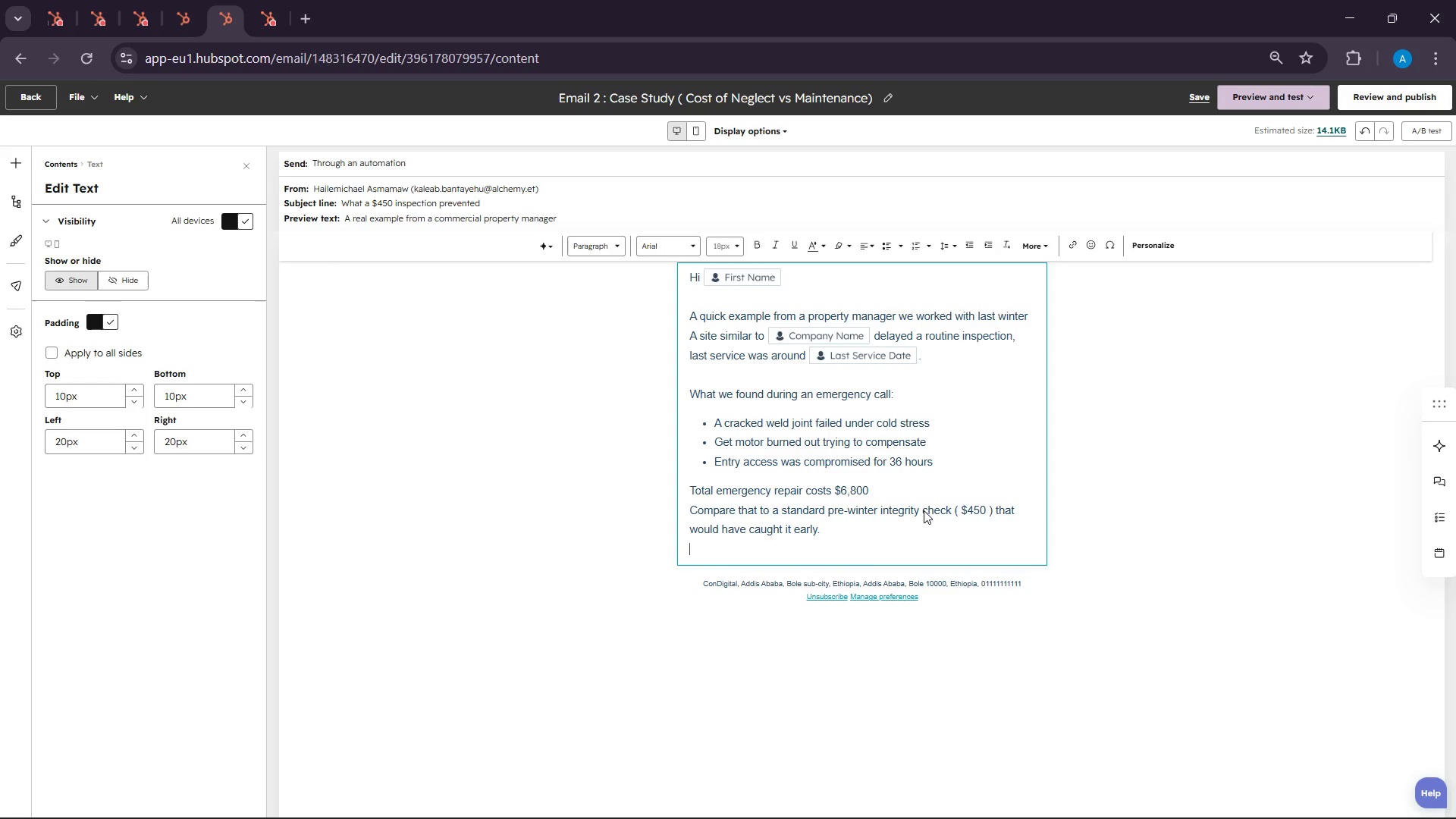 
key(Enter)
 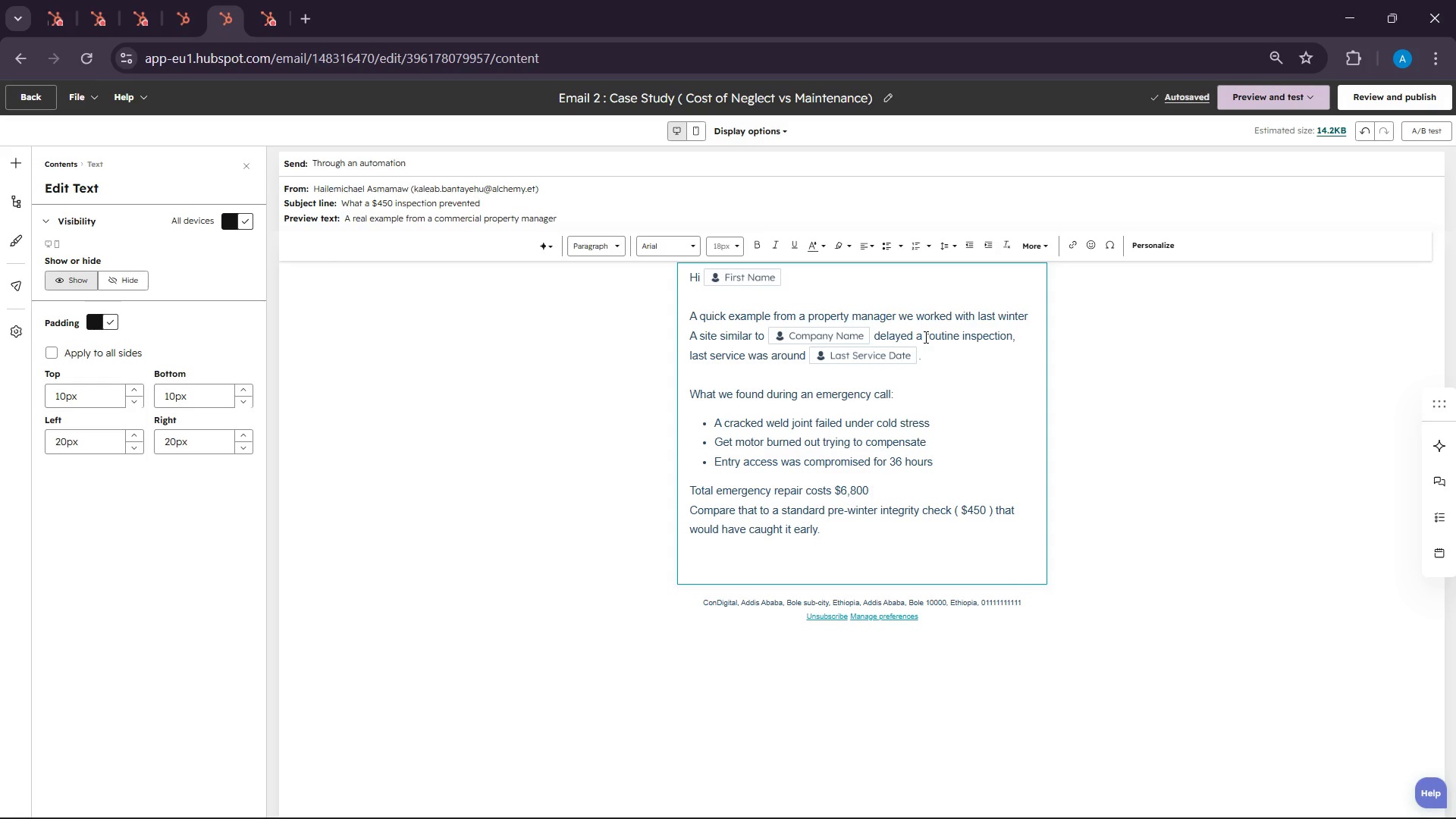 
wait(5.03)
 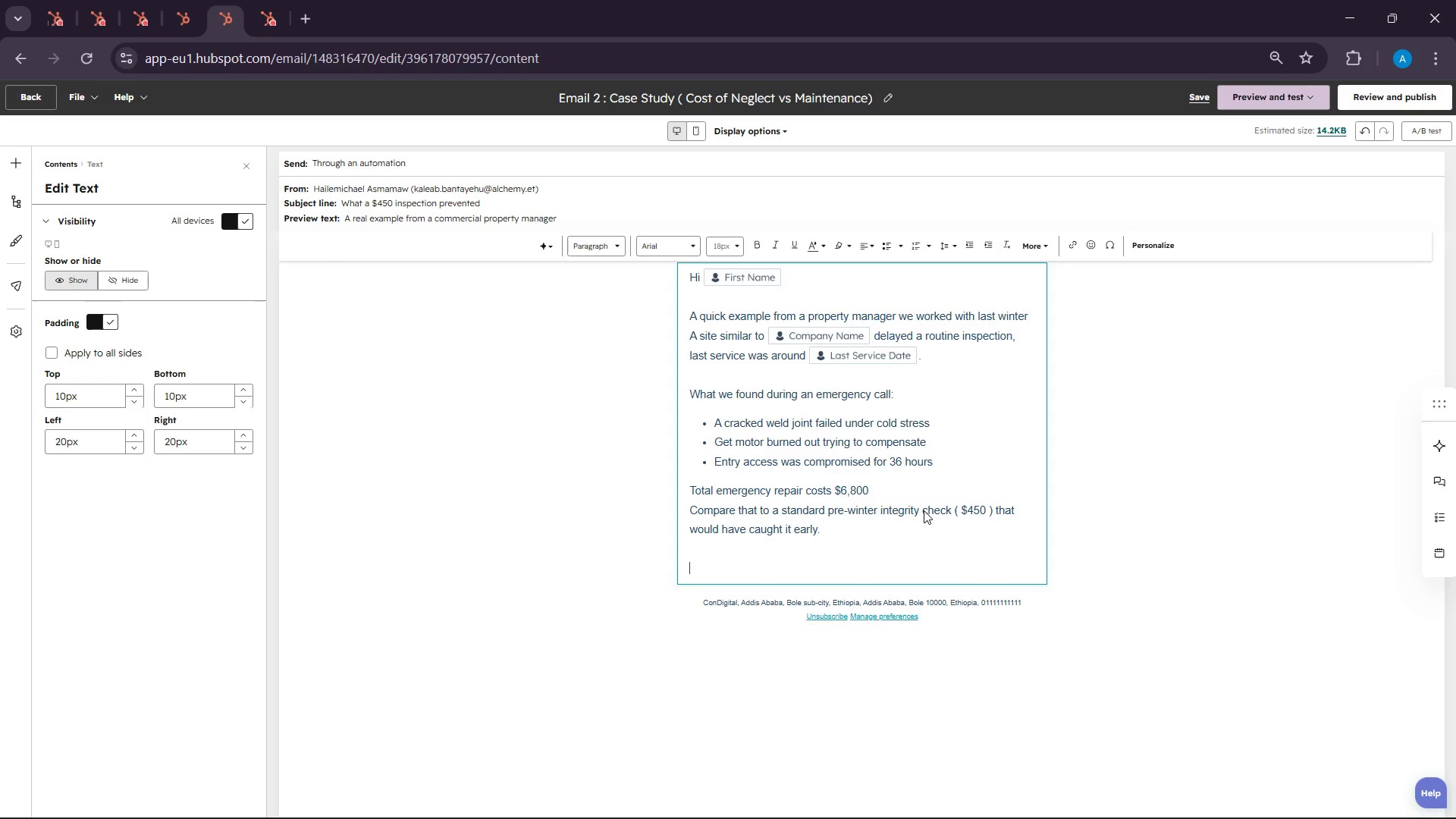 
hold_key(key=ShiftLeft, duration=0.36)
 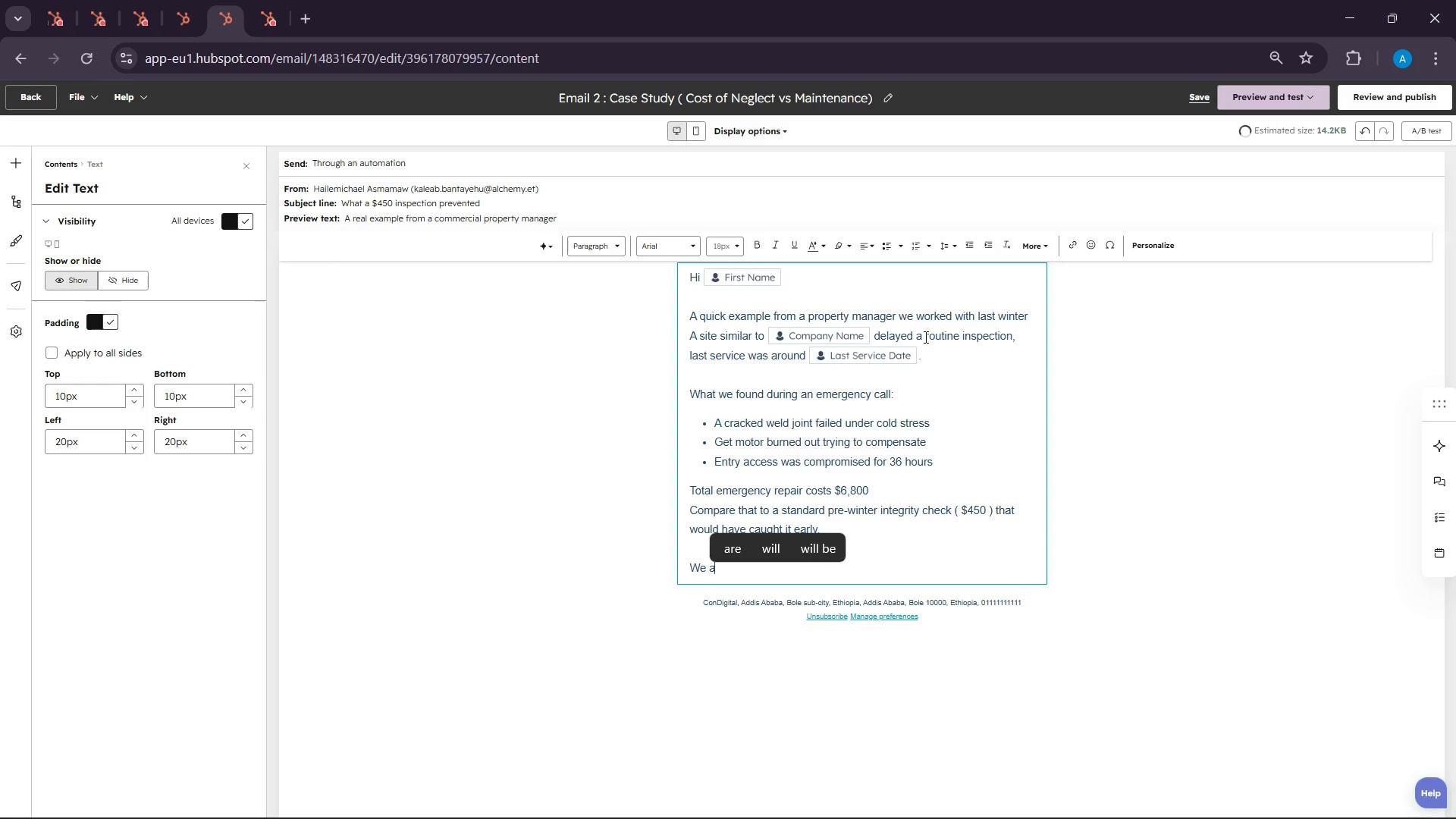 
type(e are cur)
 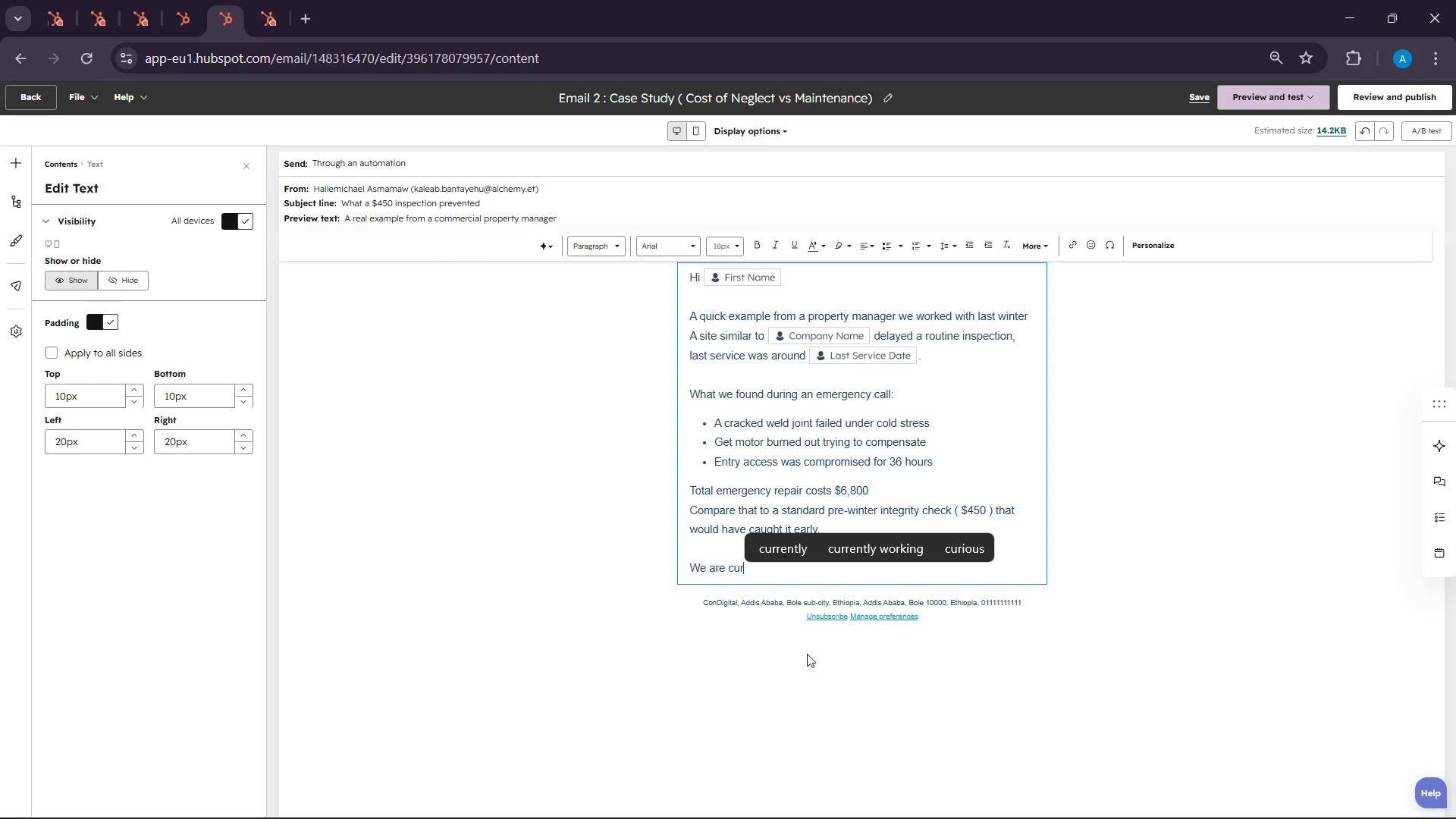 
left_click([771, 569])
 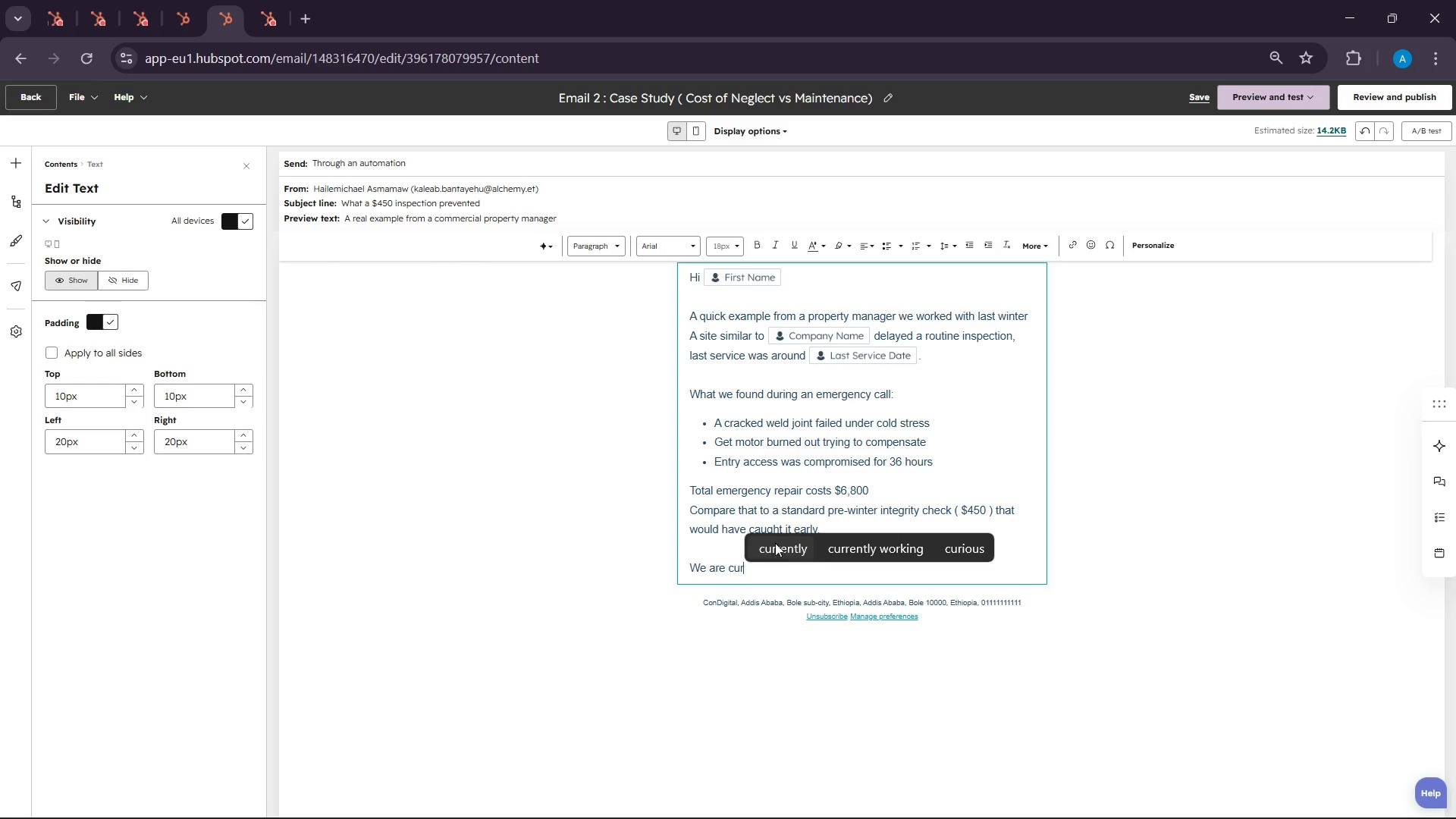 
left_click([775, 541])
 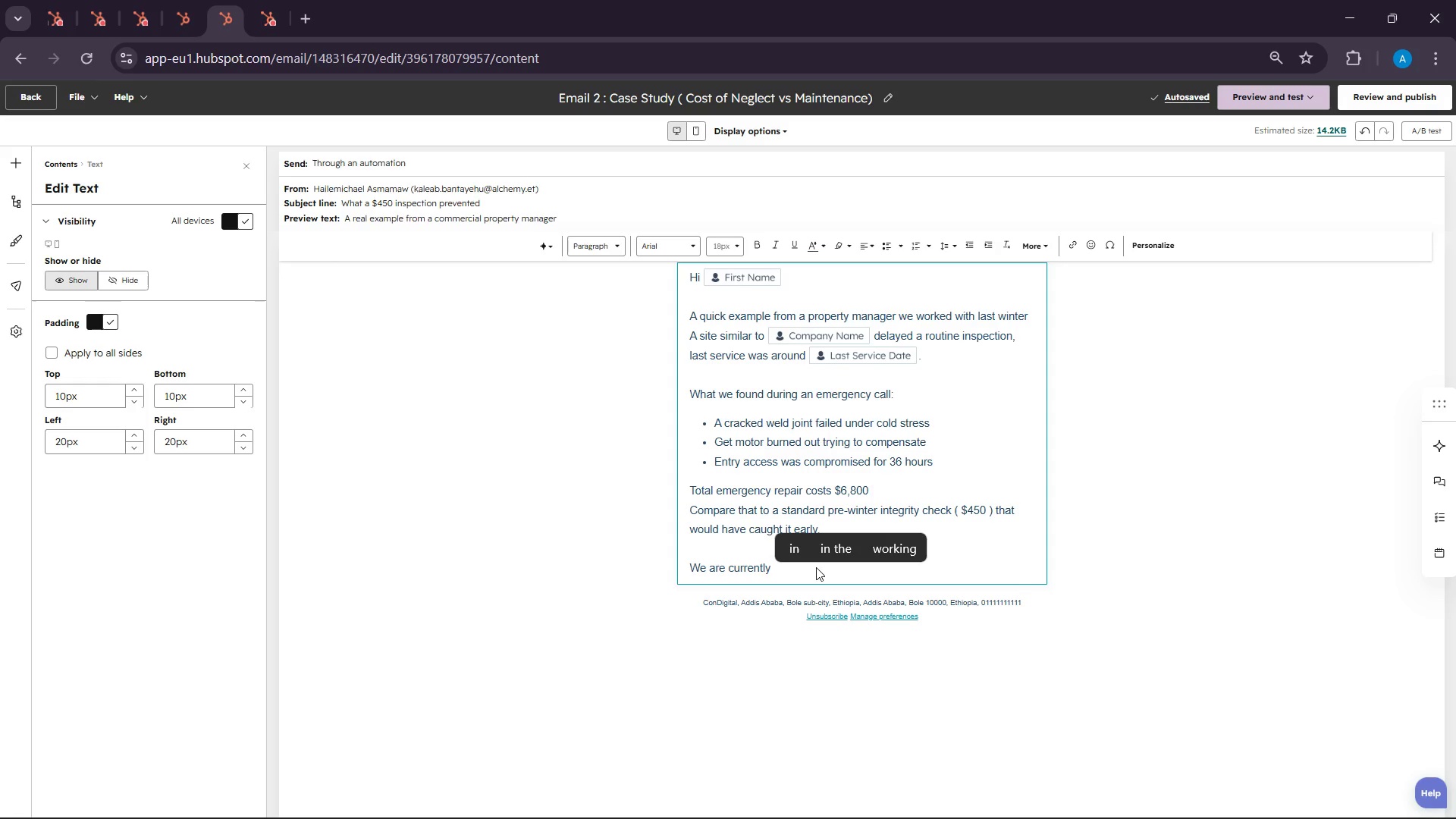 
wait(21.78)
 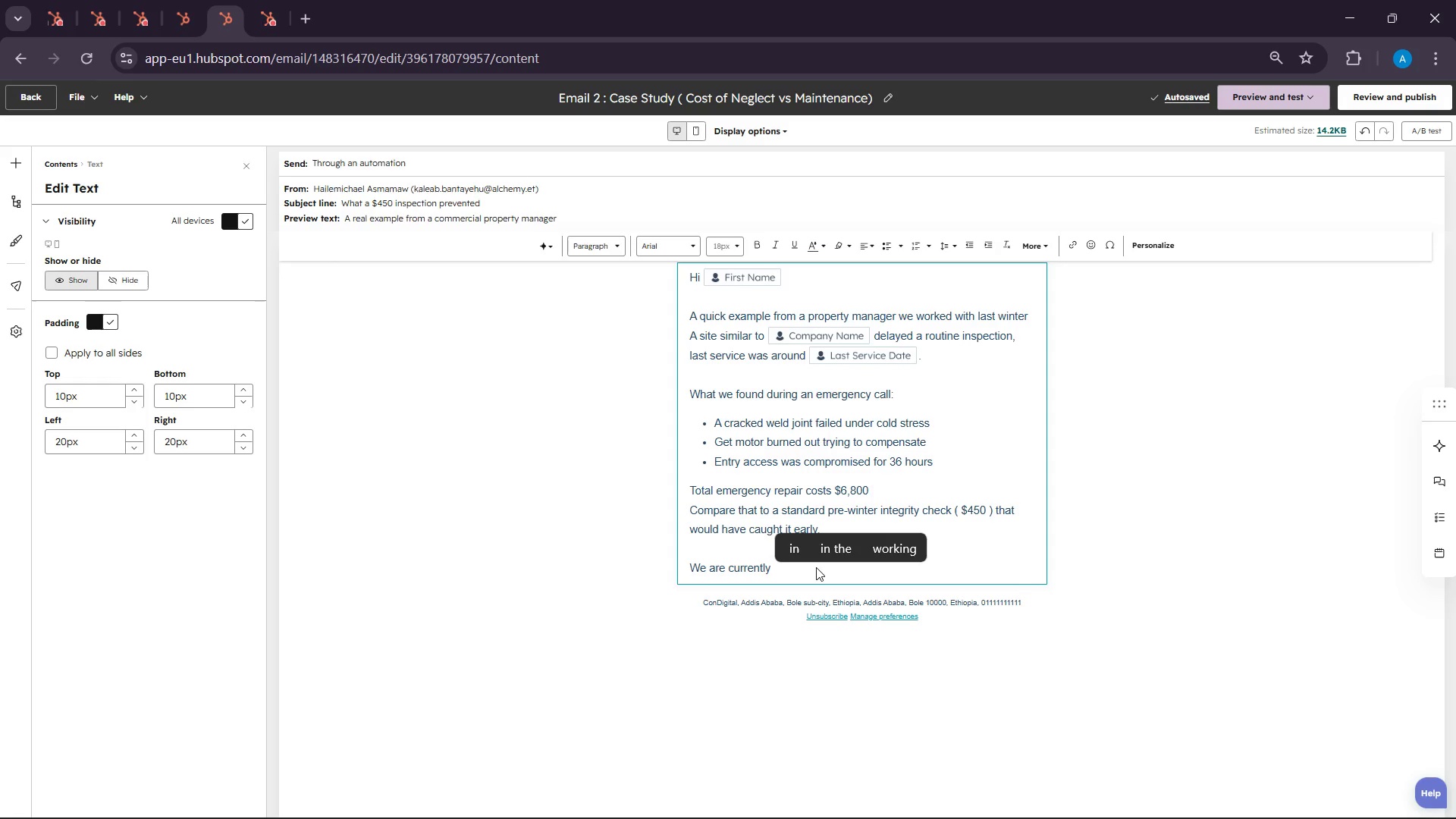 
type(Sche)
key(Backspace)
key(Backspace)
key(Backspace)
key(Backspace)
type(scheduling inspection before the freeze windoe)
key(Backspace)
type(w close)
key(Backspace)
 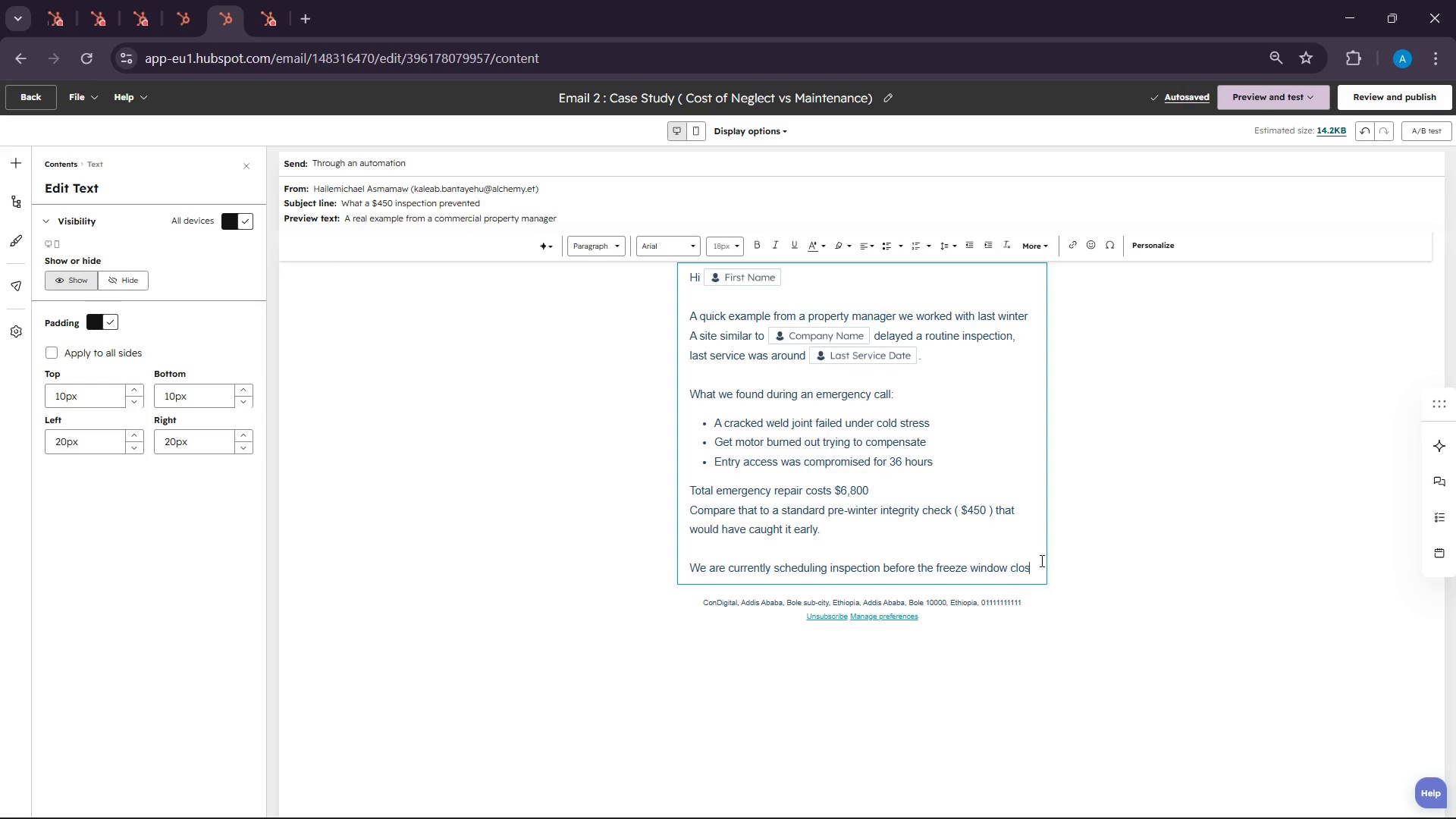 
wait(5.28)
 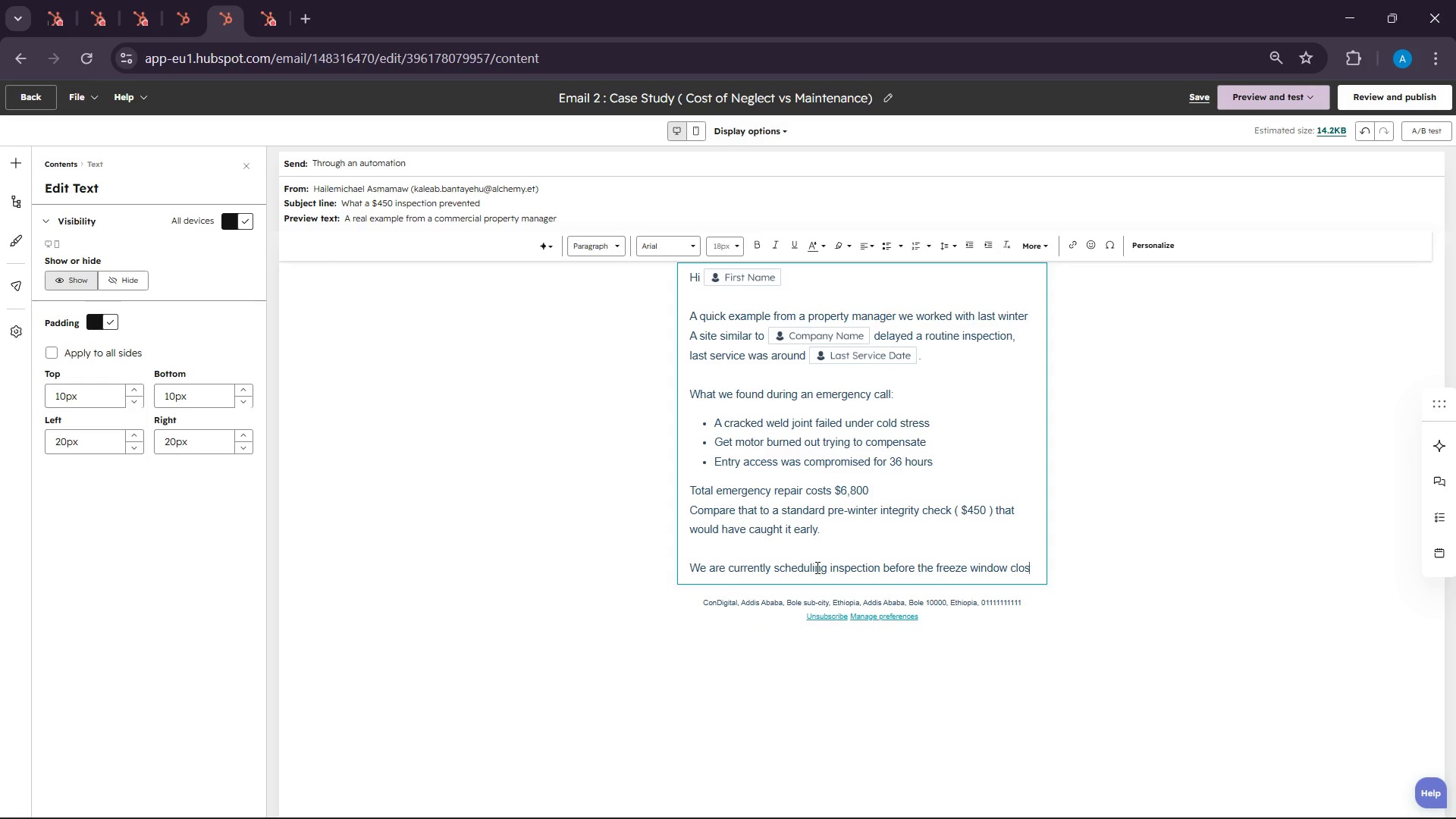 
key(Backspace)
 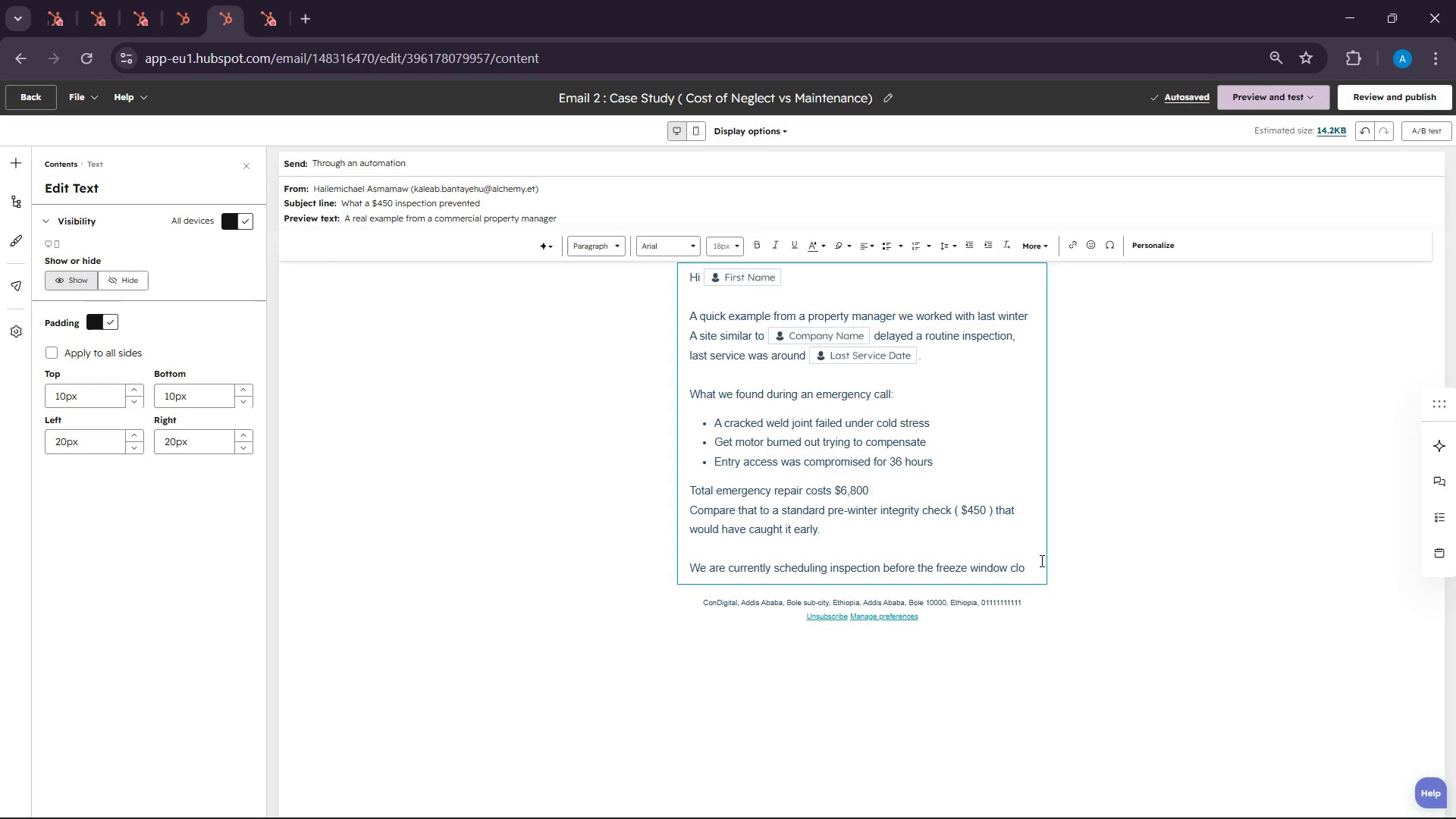 
key(Backspace)
 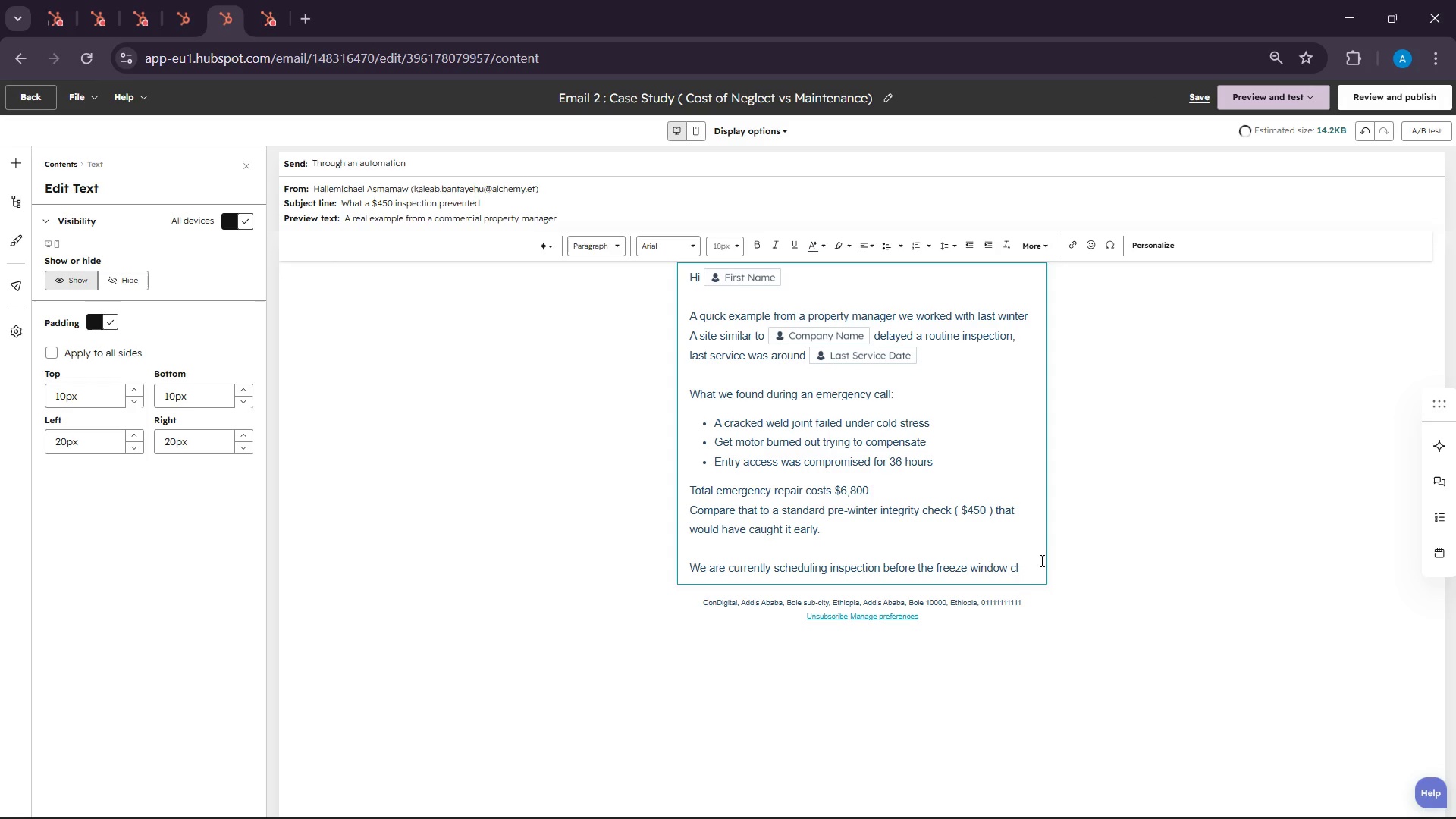 
key(Backspace)
 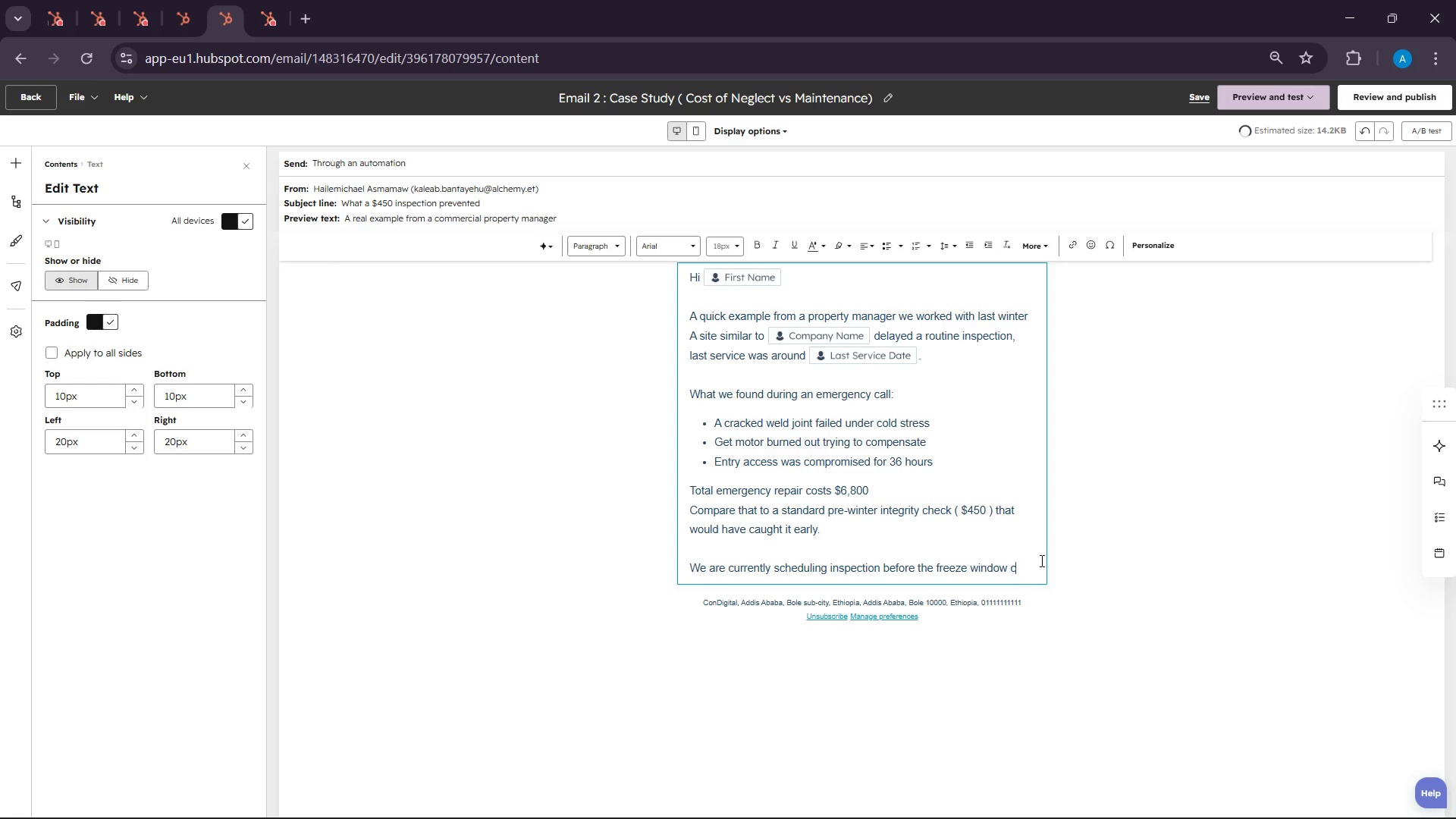 
key(Backspace)
 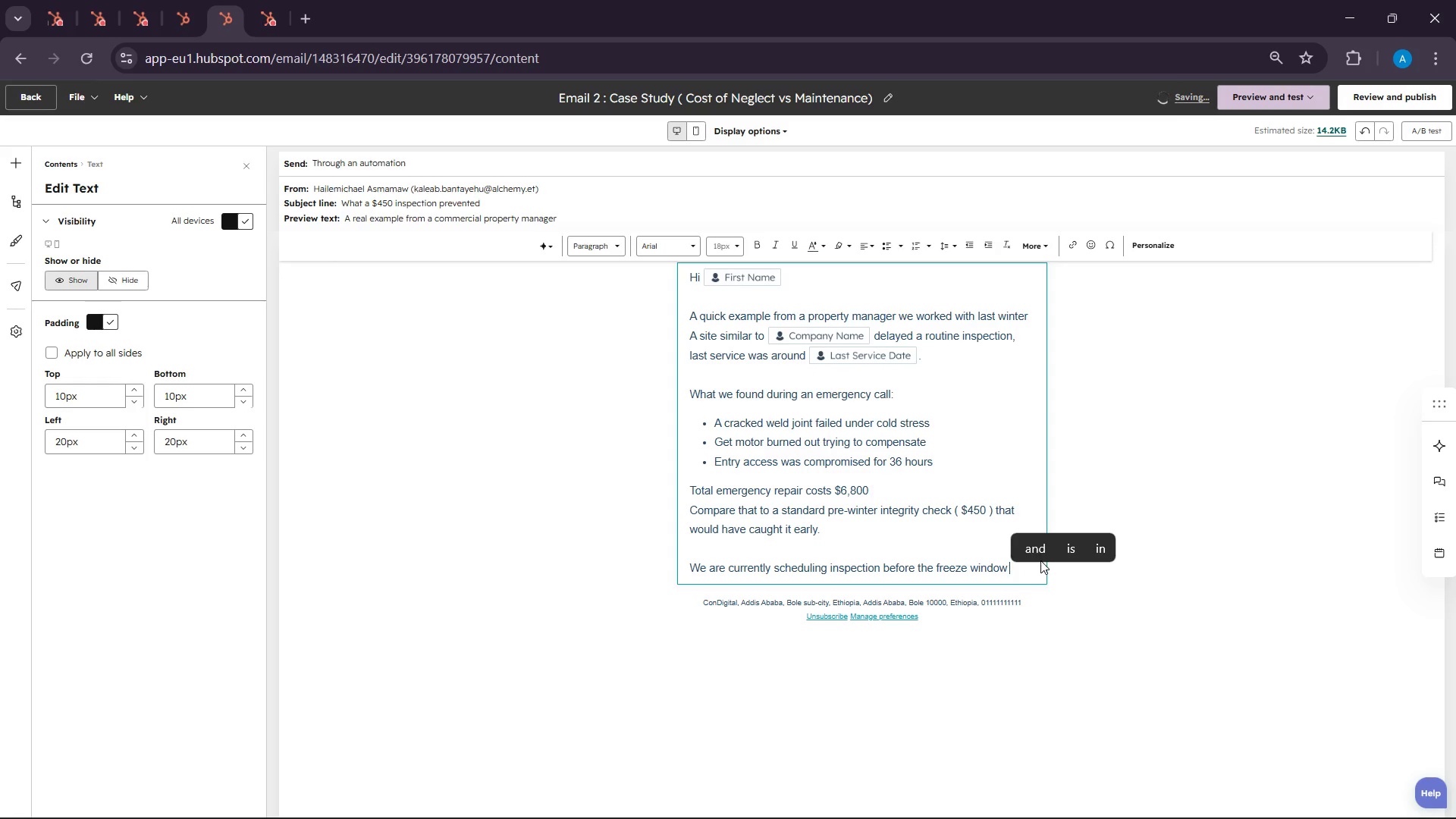 
key(Enter)
 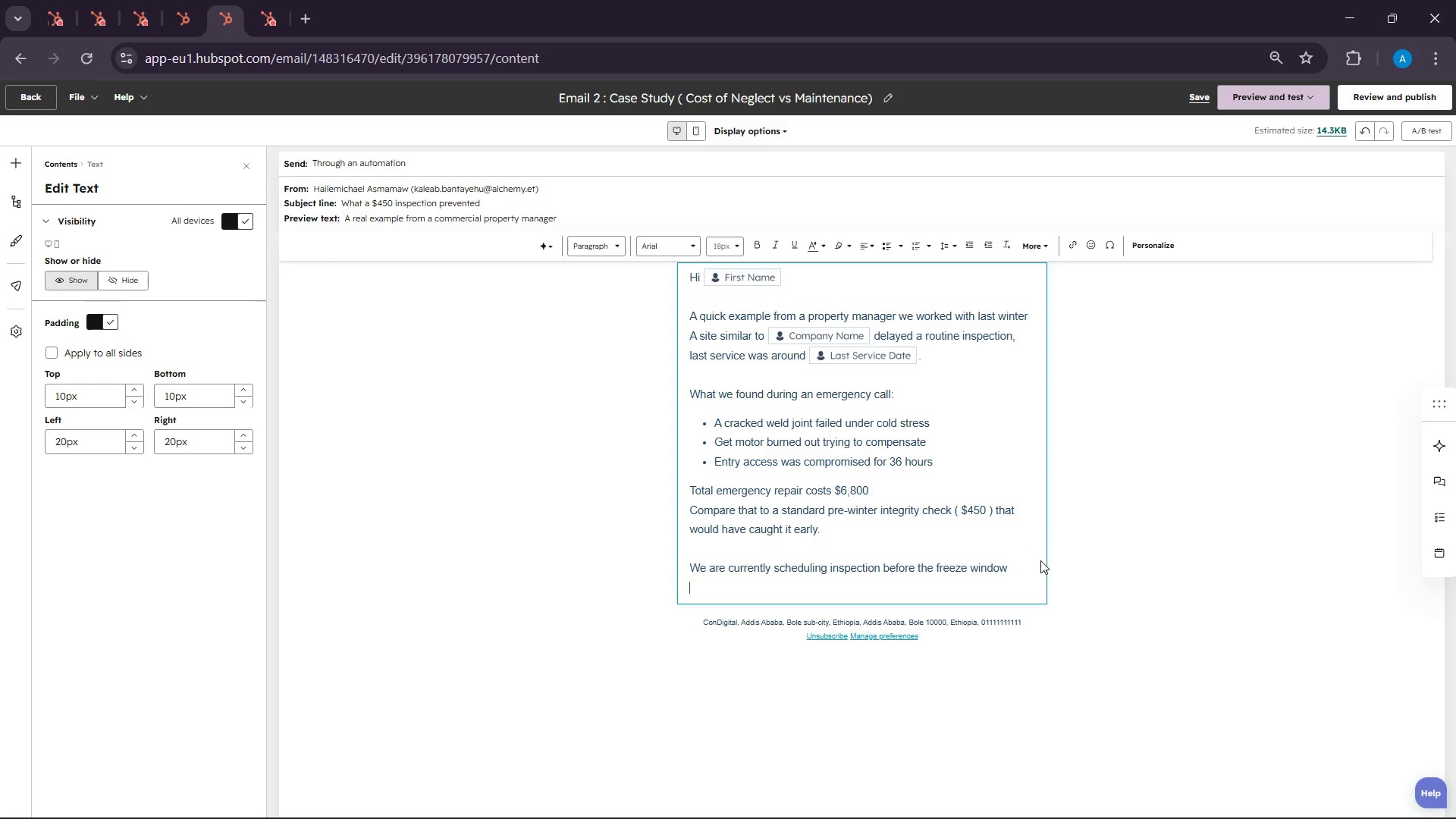 
key(Enter)
 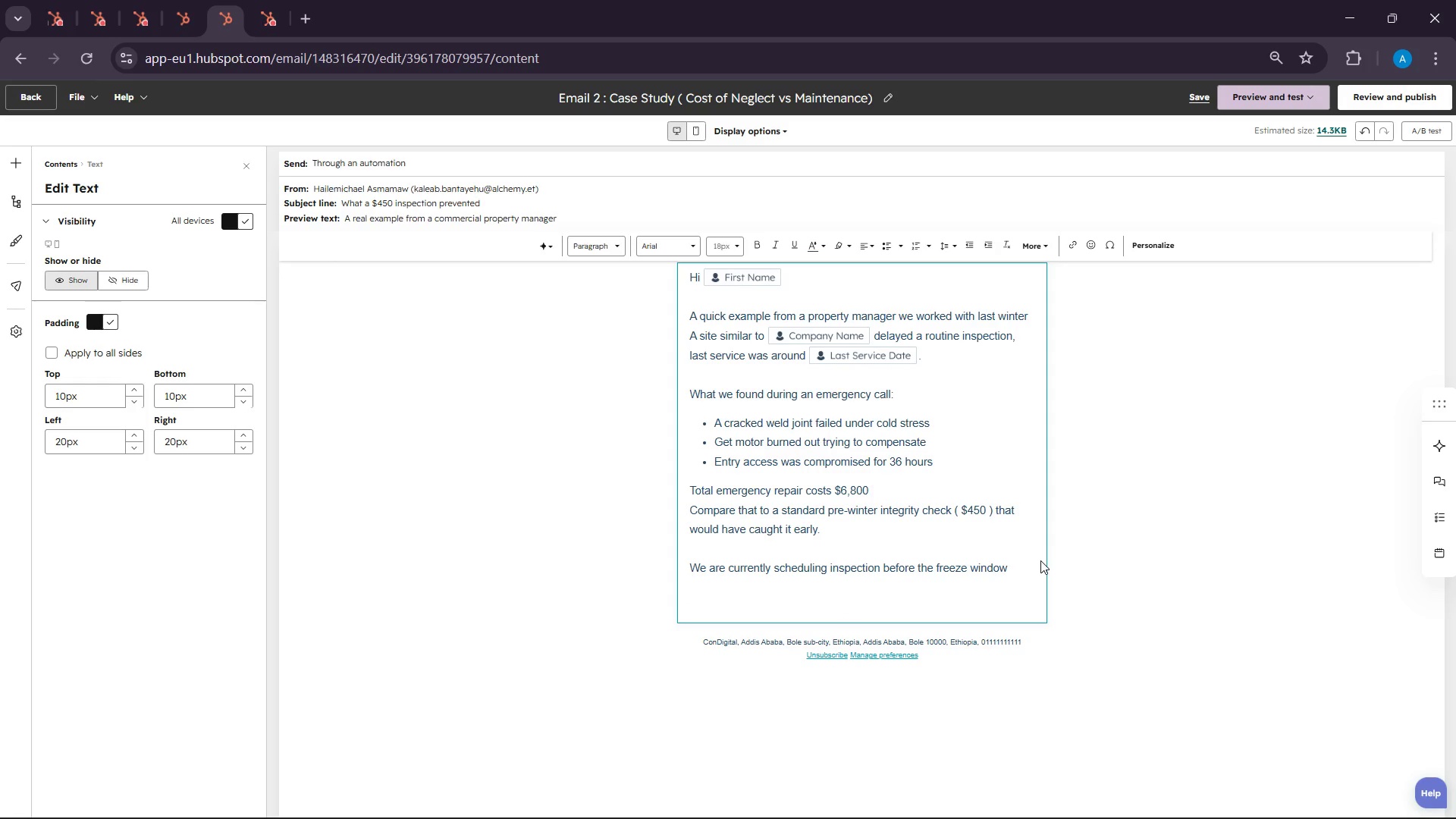 
type(Book Your Inspection )
 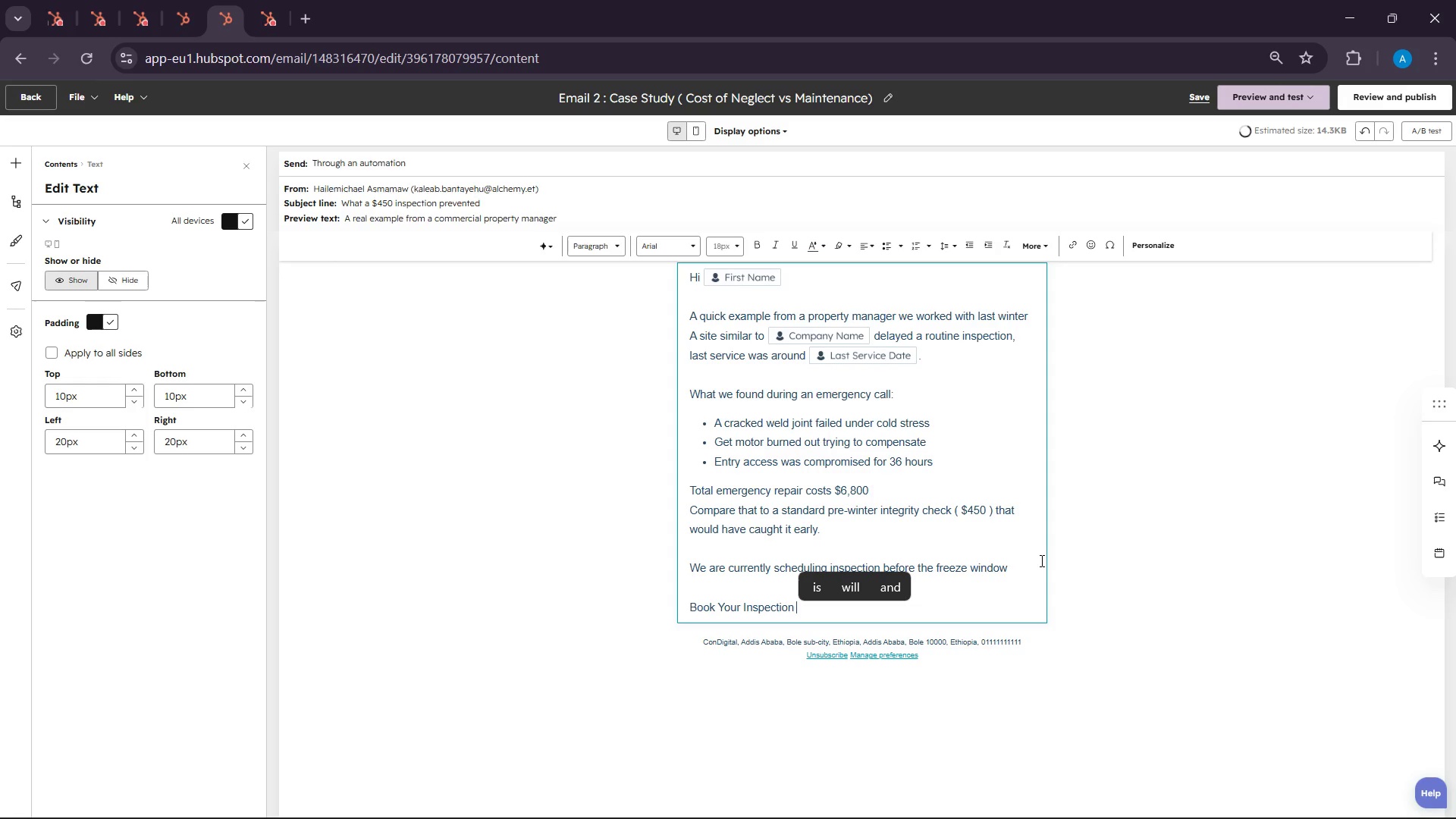 
wait(6.14)
 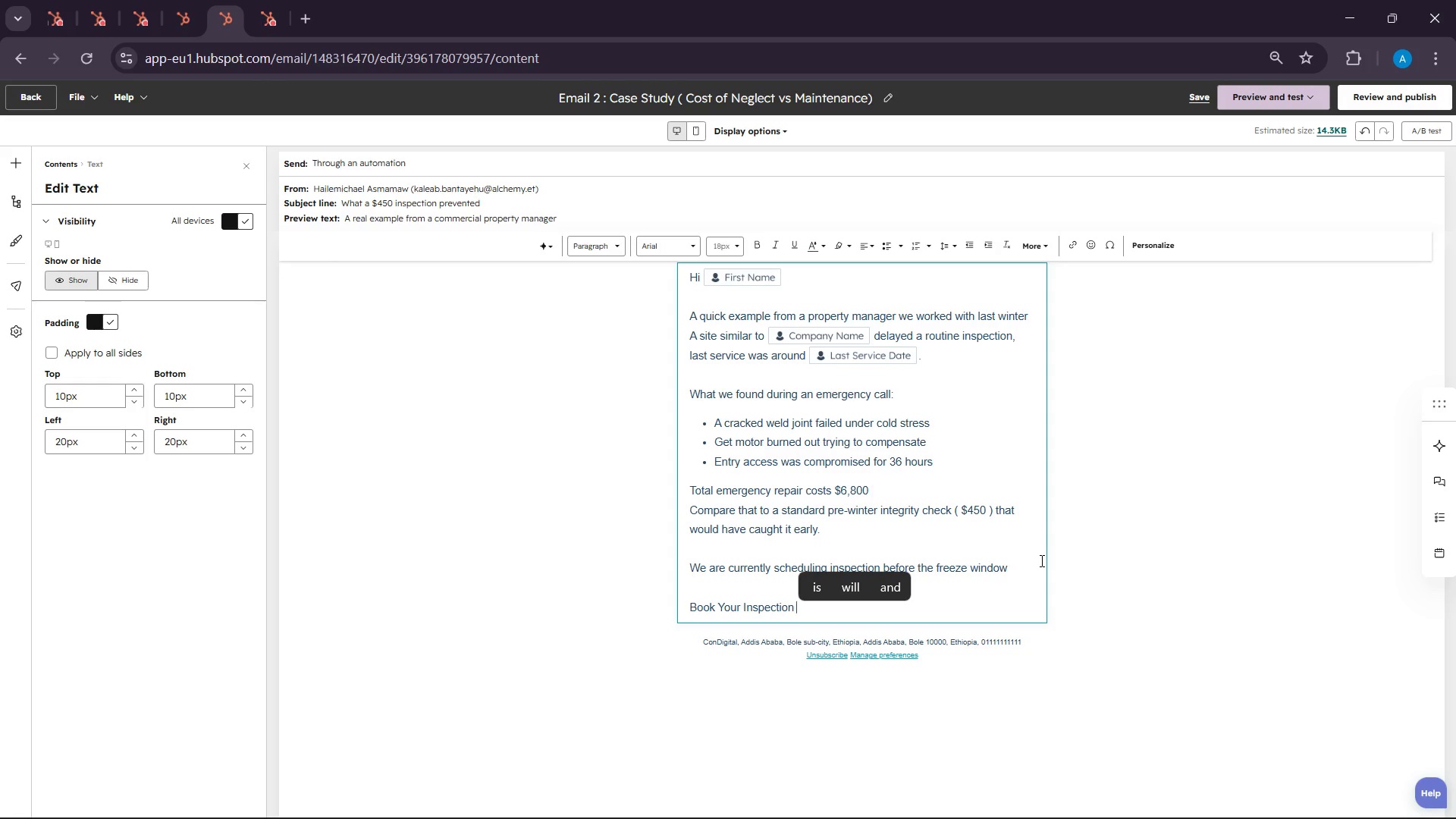 
type(Here)
 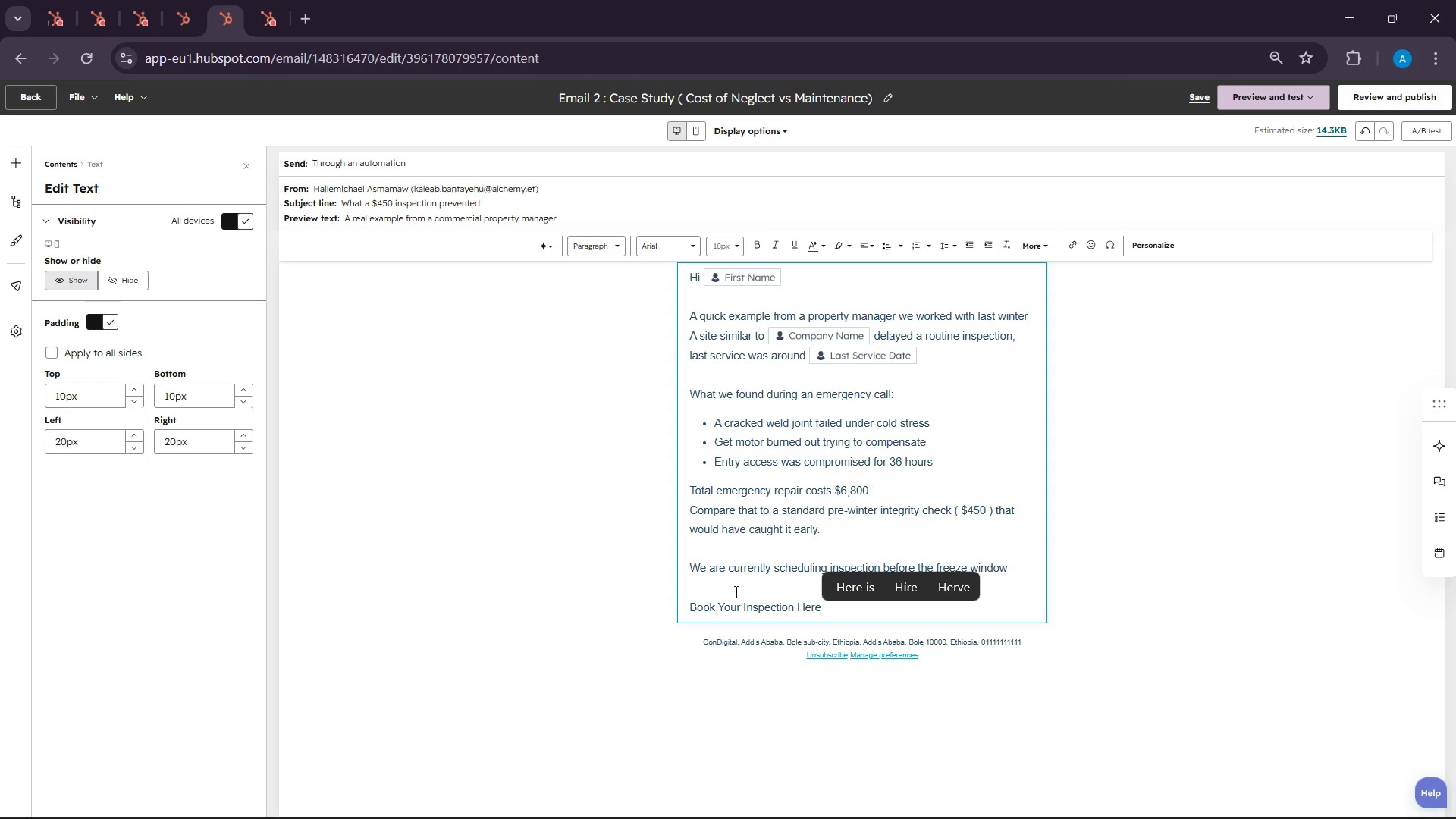 
double_click([740, 610])
 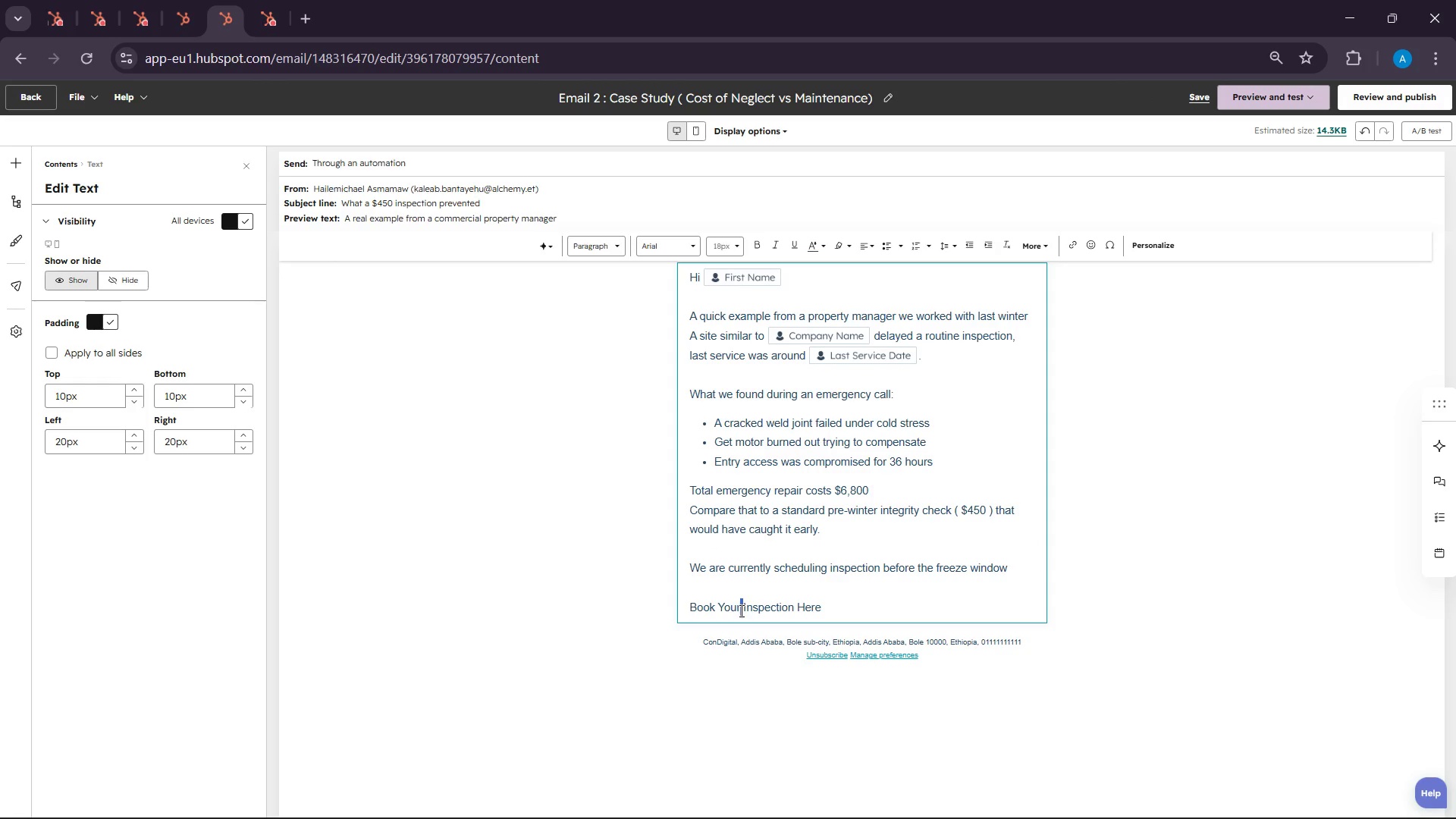 
triple_click([740, 610])
 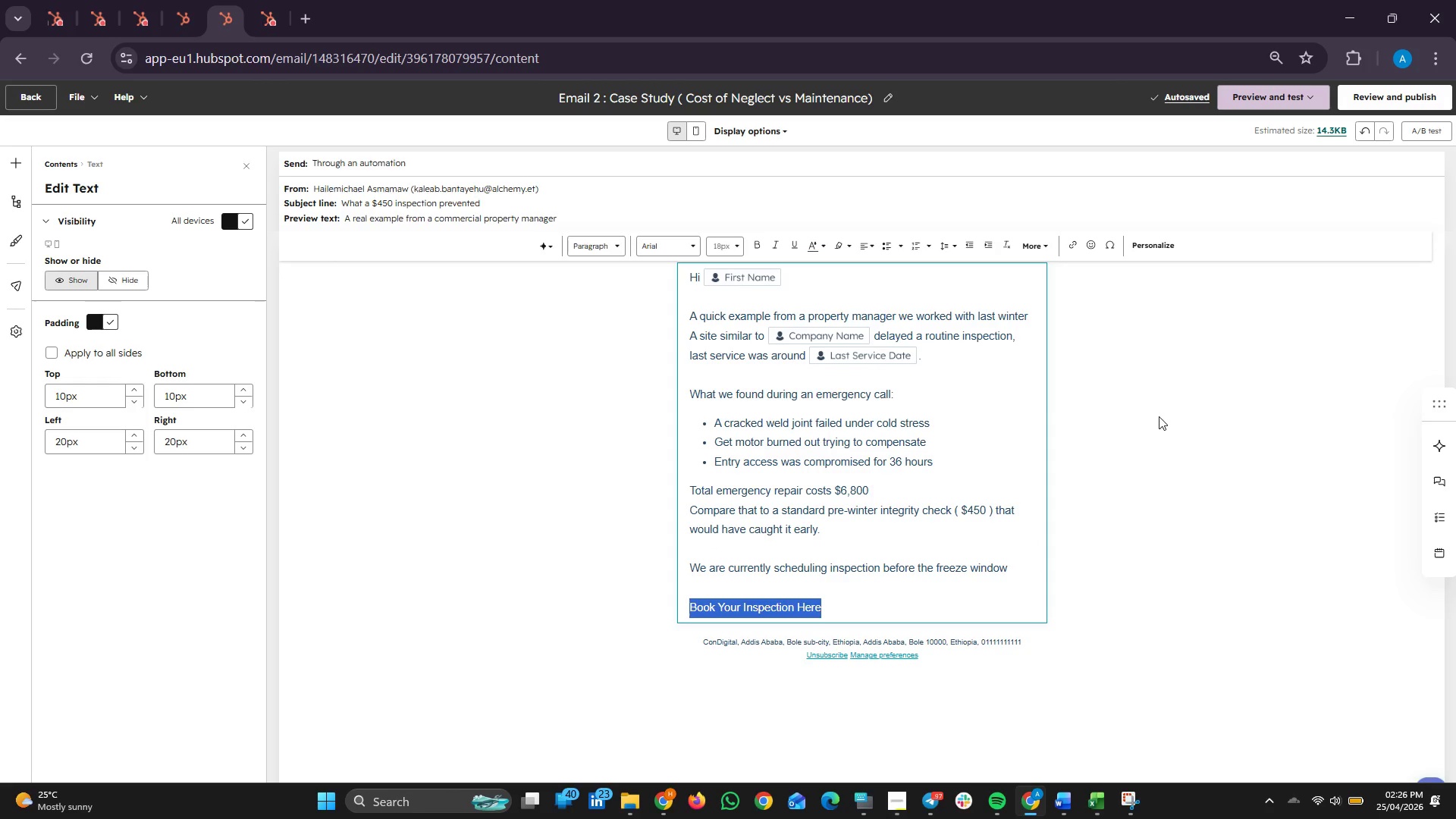 
left_click([1070, 239])
 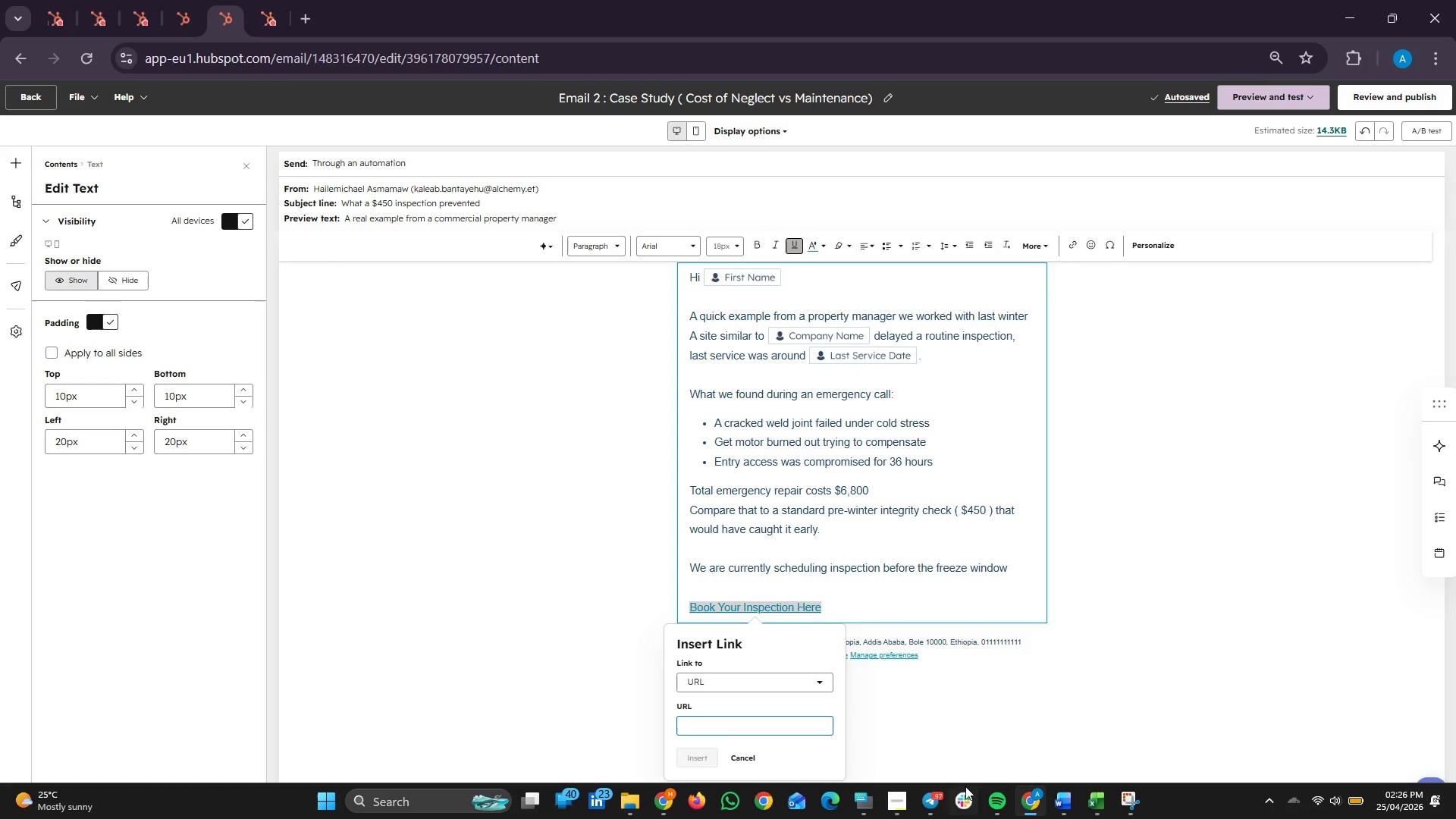 
left_click([926, 812])
 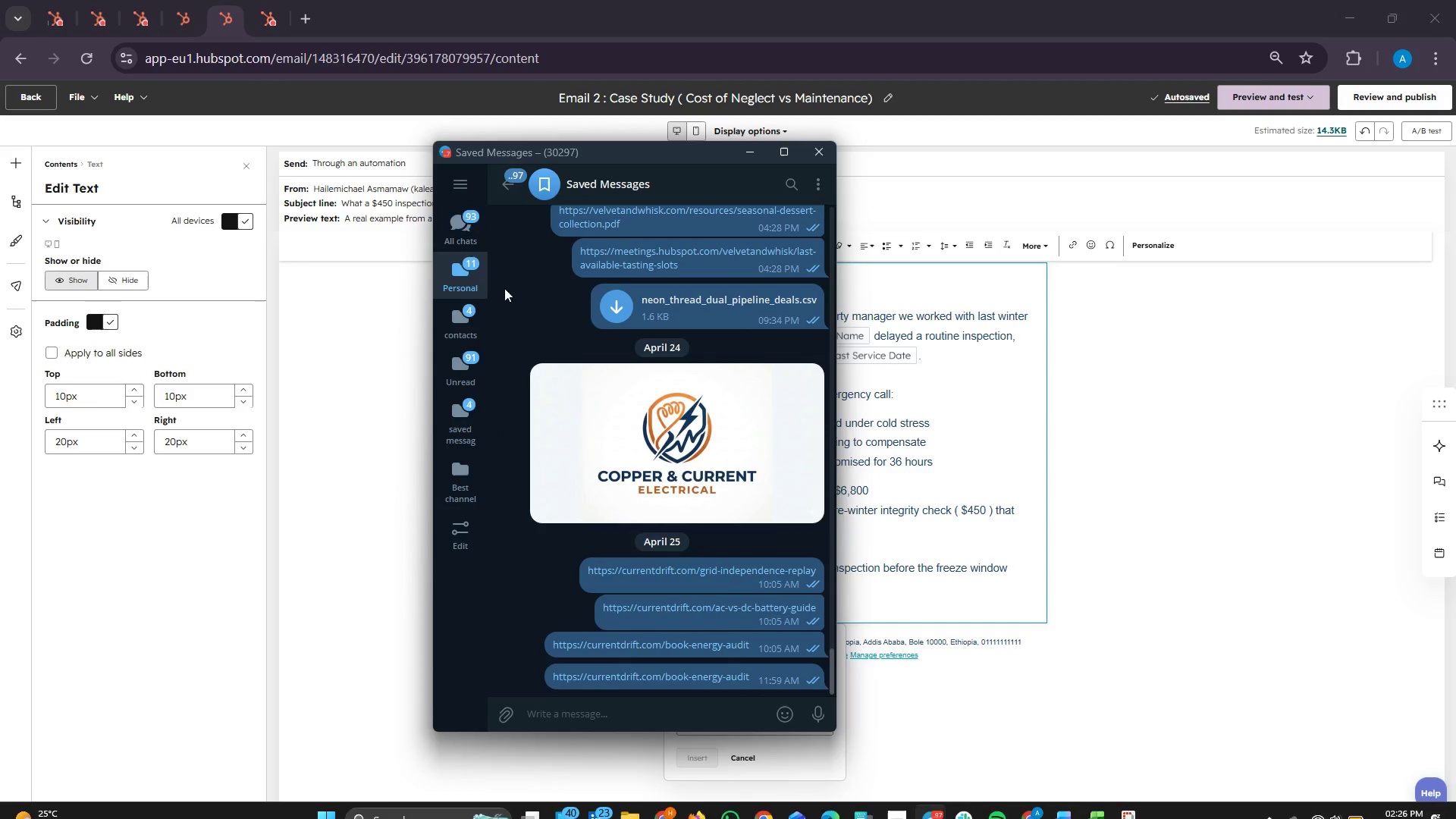 
left_click([451, 284])
 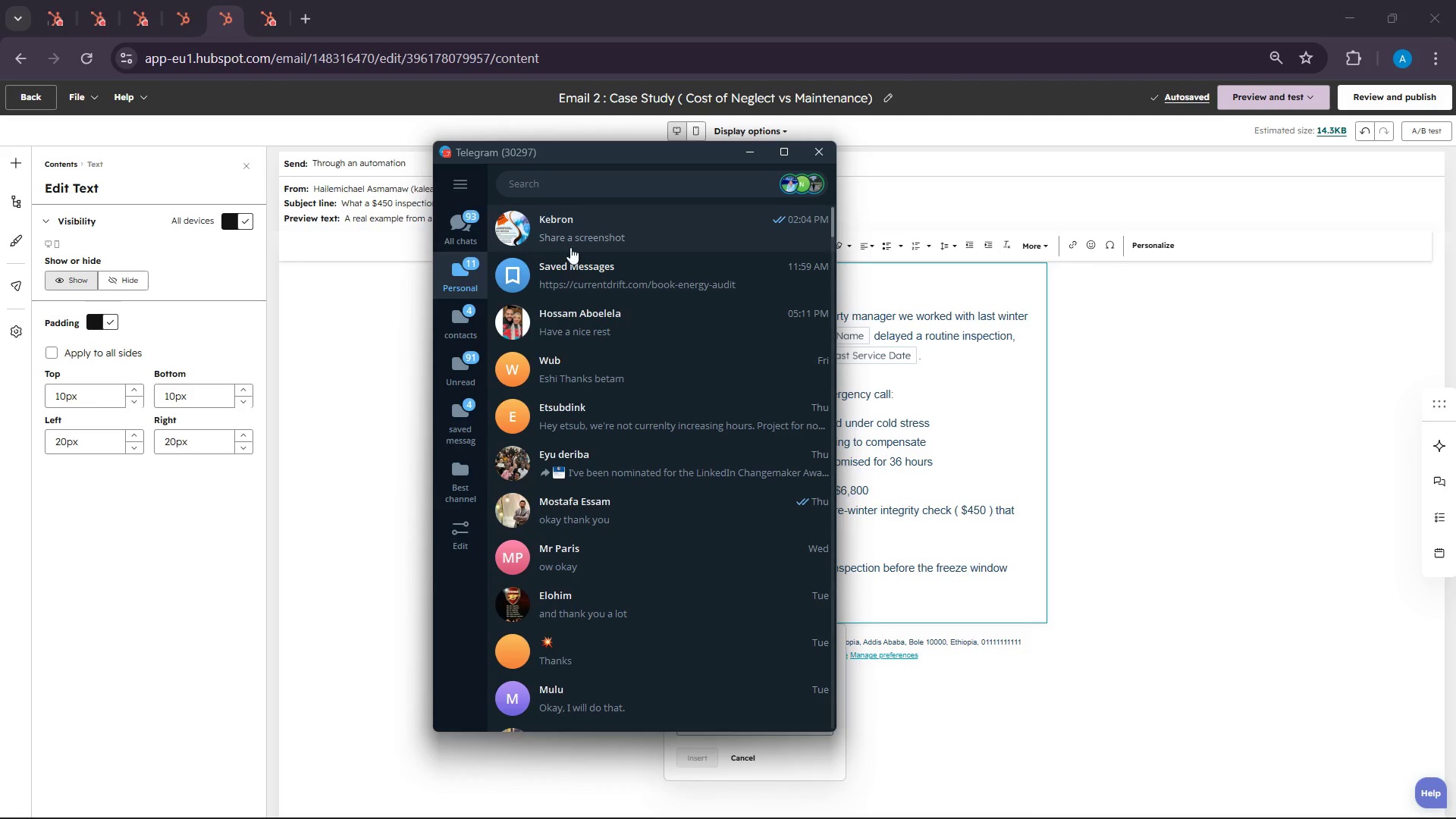 
left_click([595, 295])
 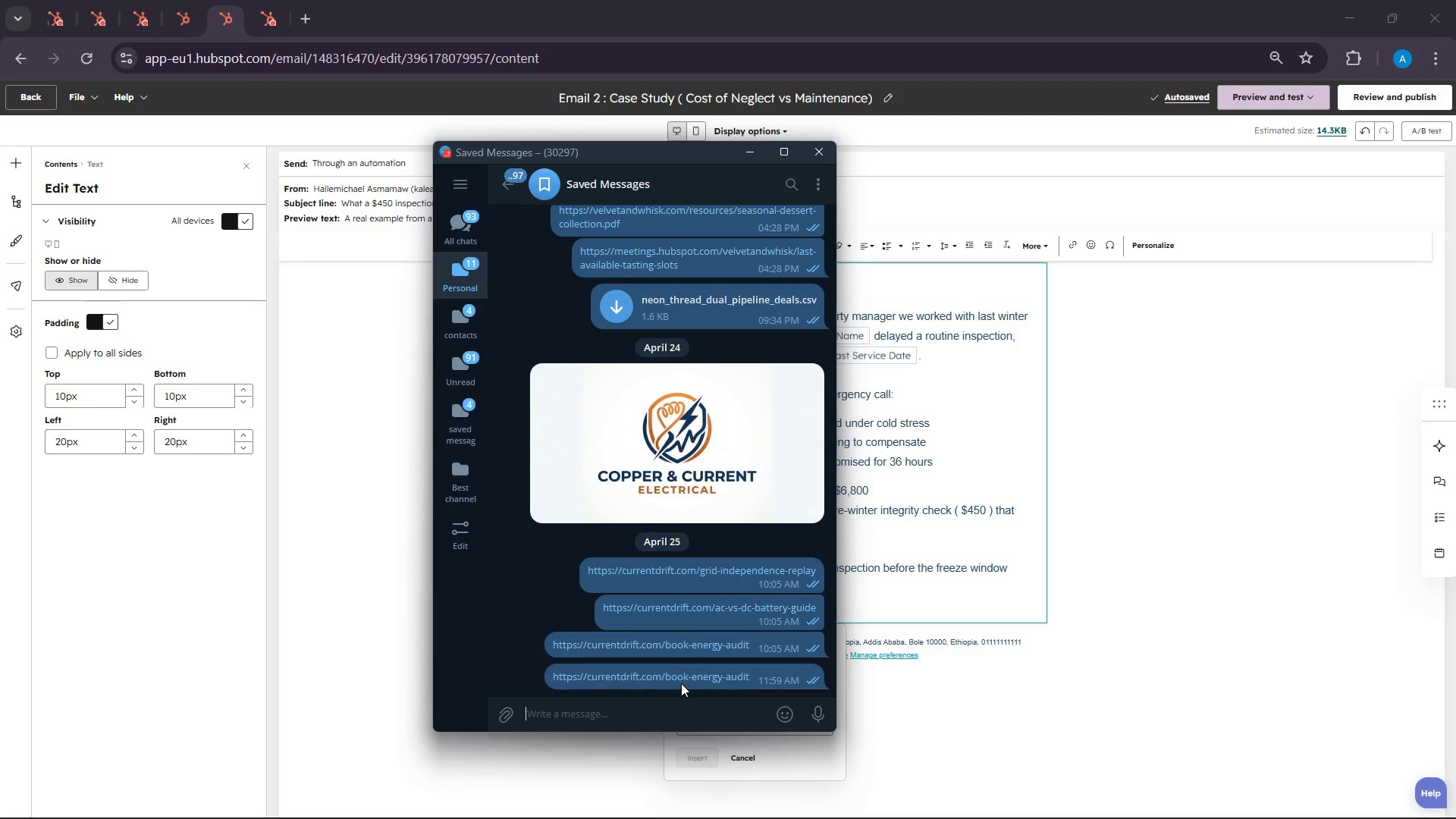 
right_click([680, 676])
 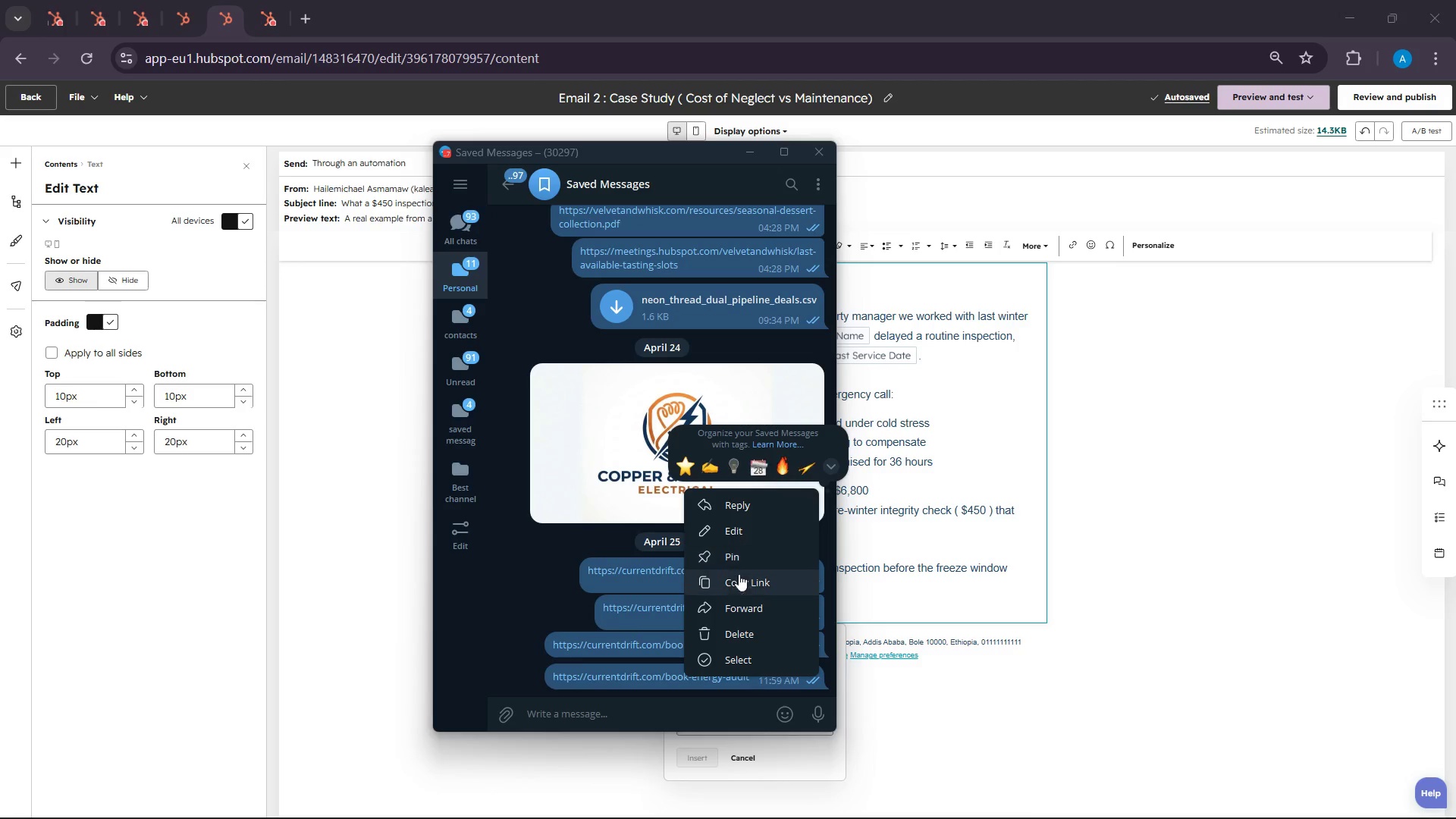 
left_click([736, 583])
 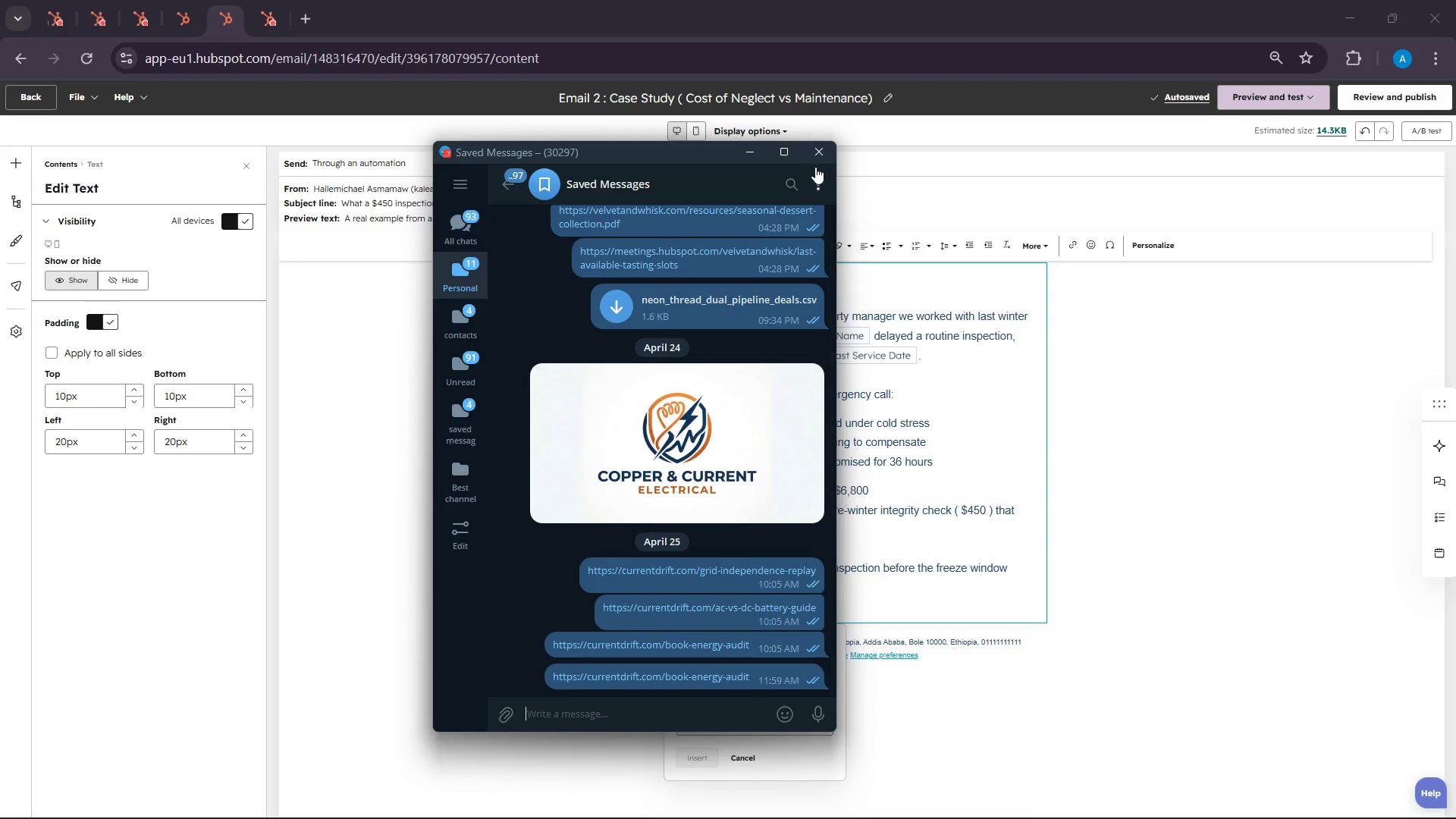 
left_click([816, 145])
 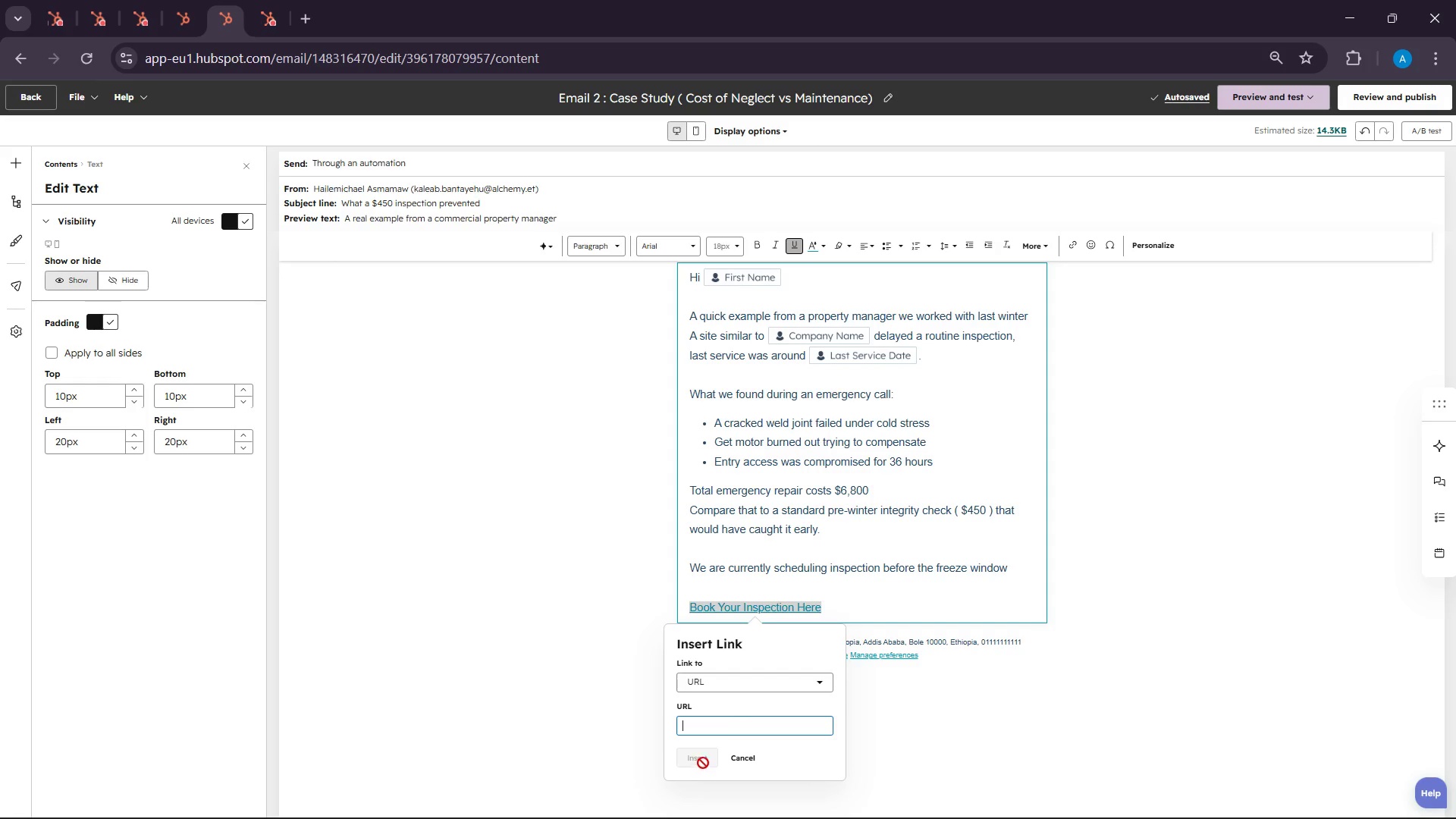 
left_click([703, 714])
 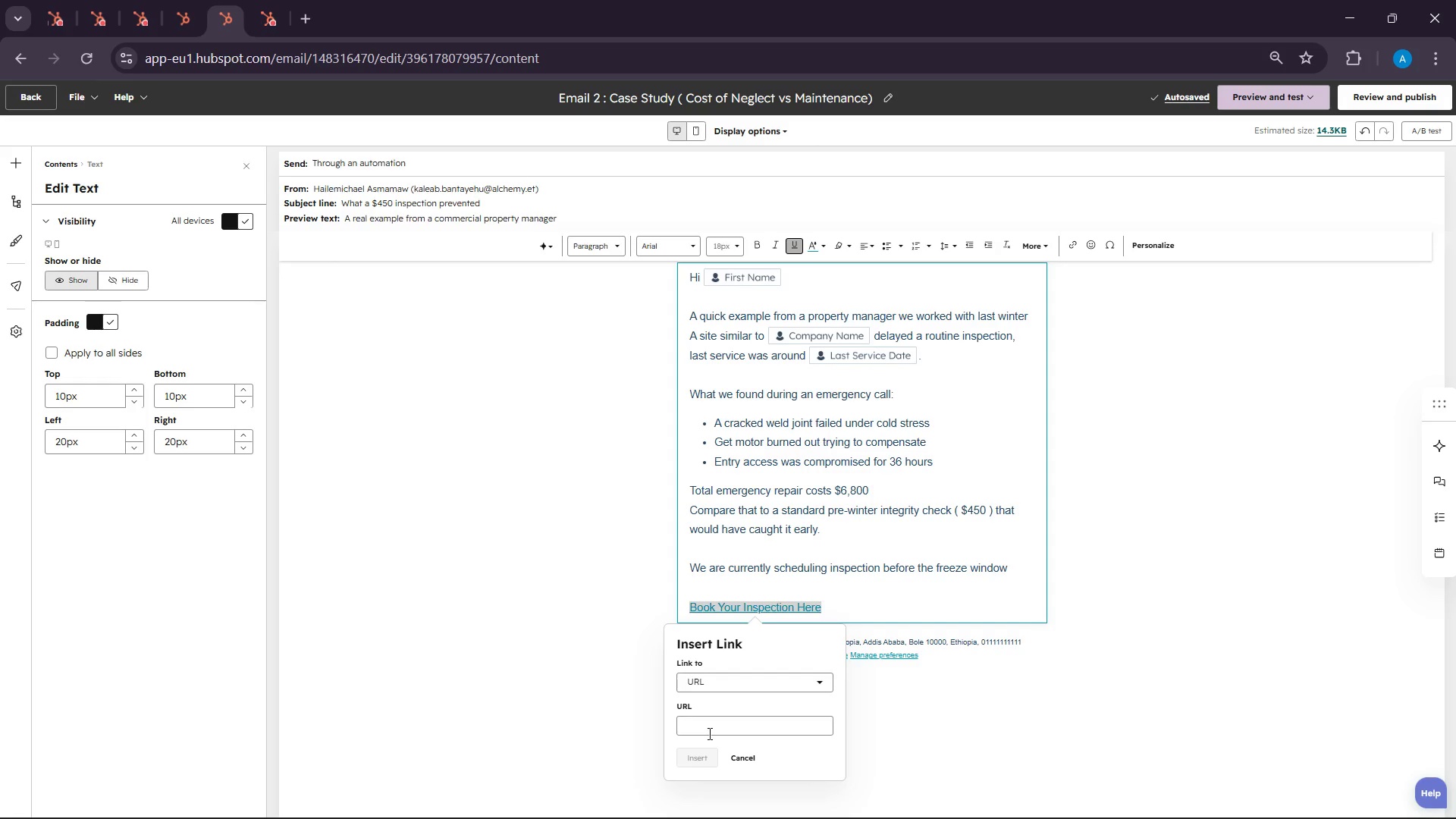 
left_click([708, 733])
 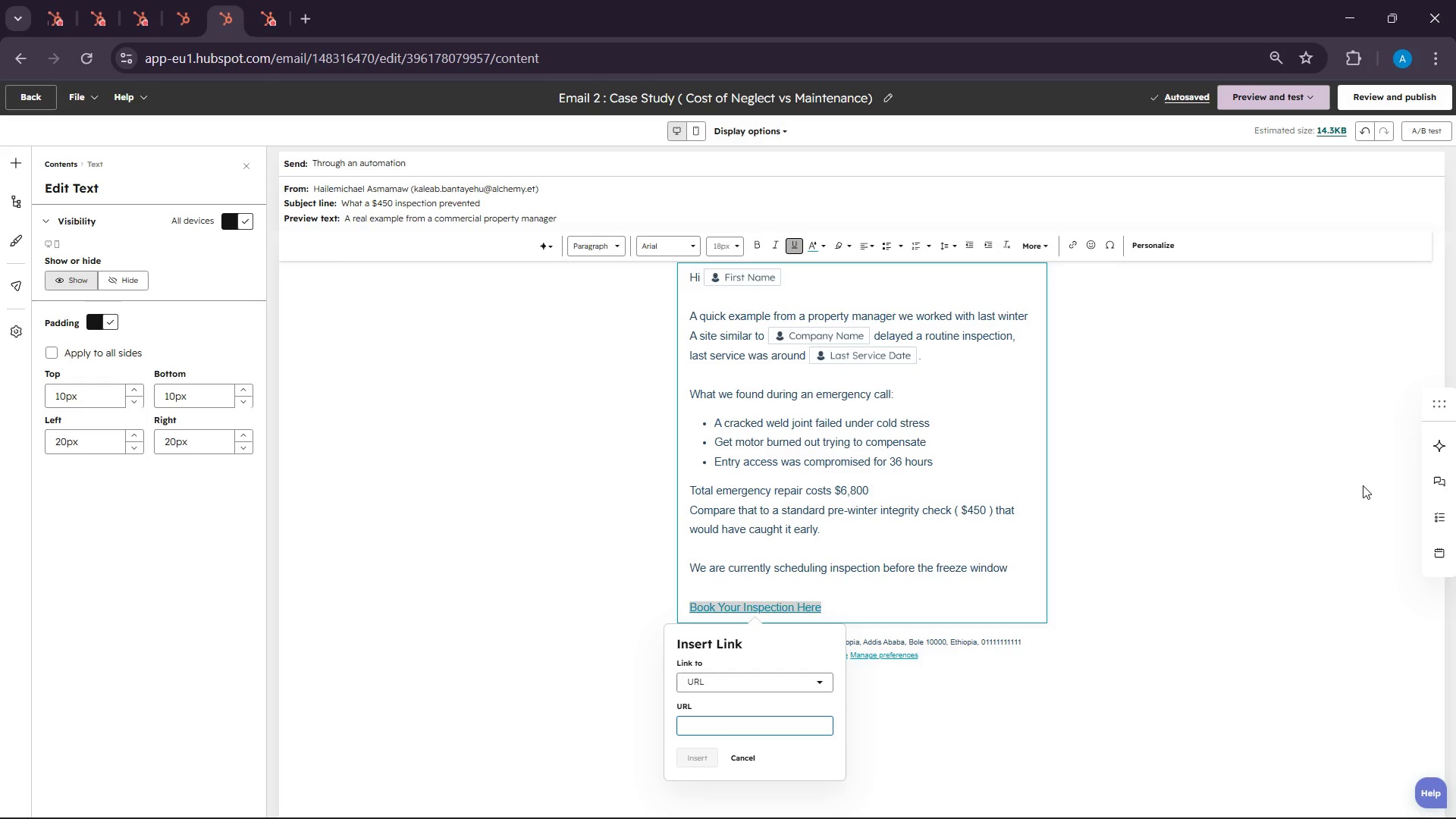 
key(Control+ControlLeft)
 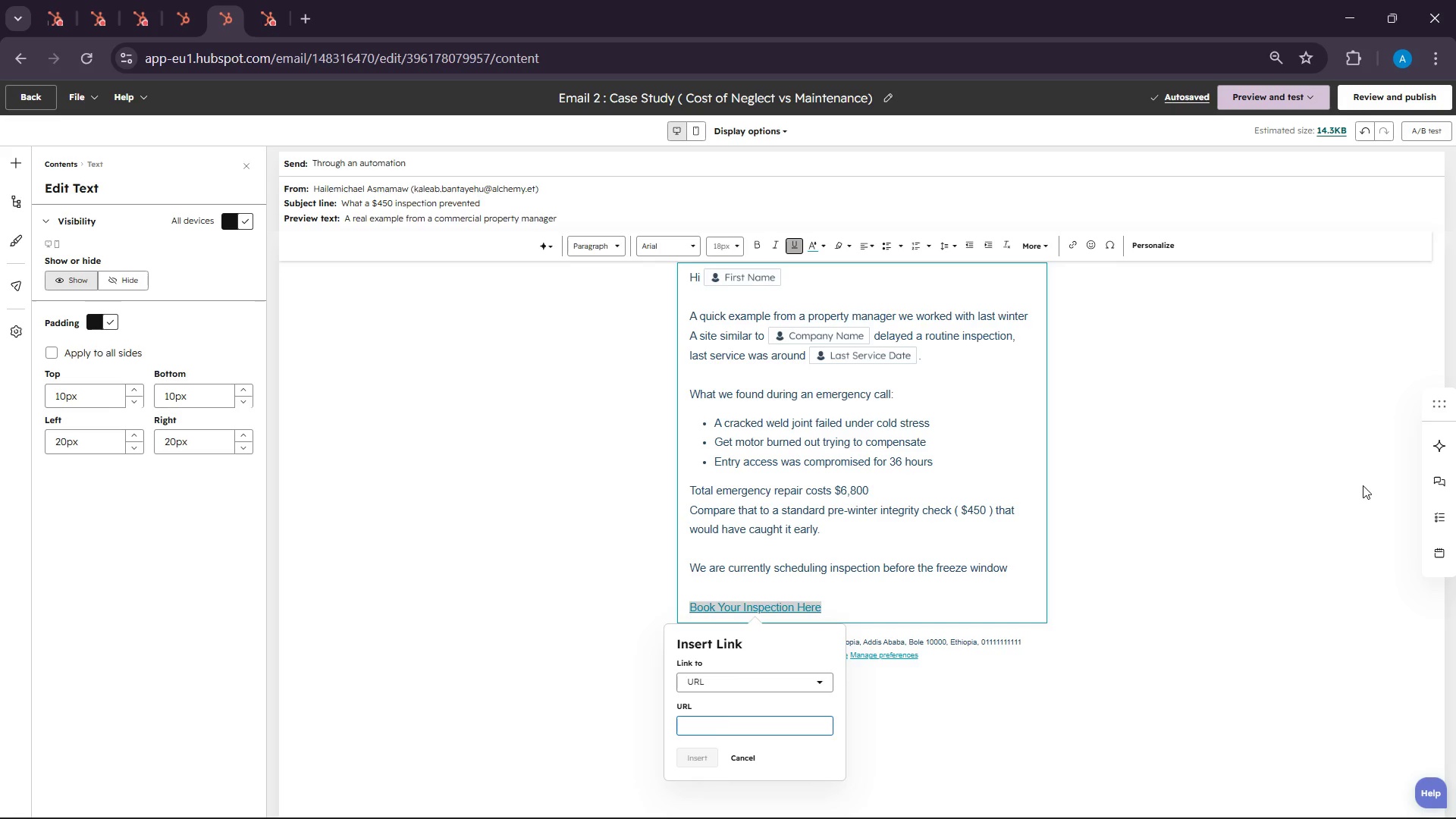 
key(Control+V)
 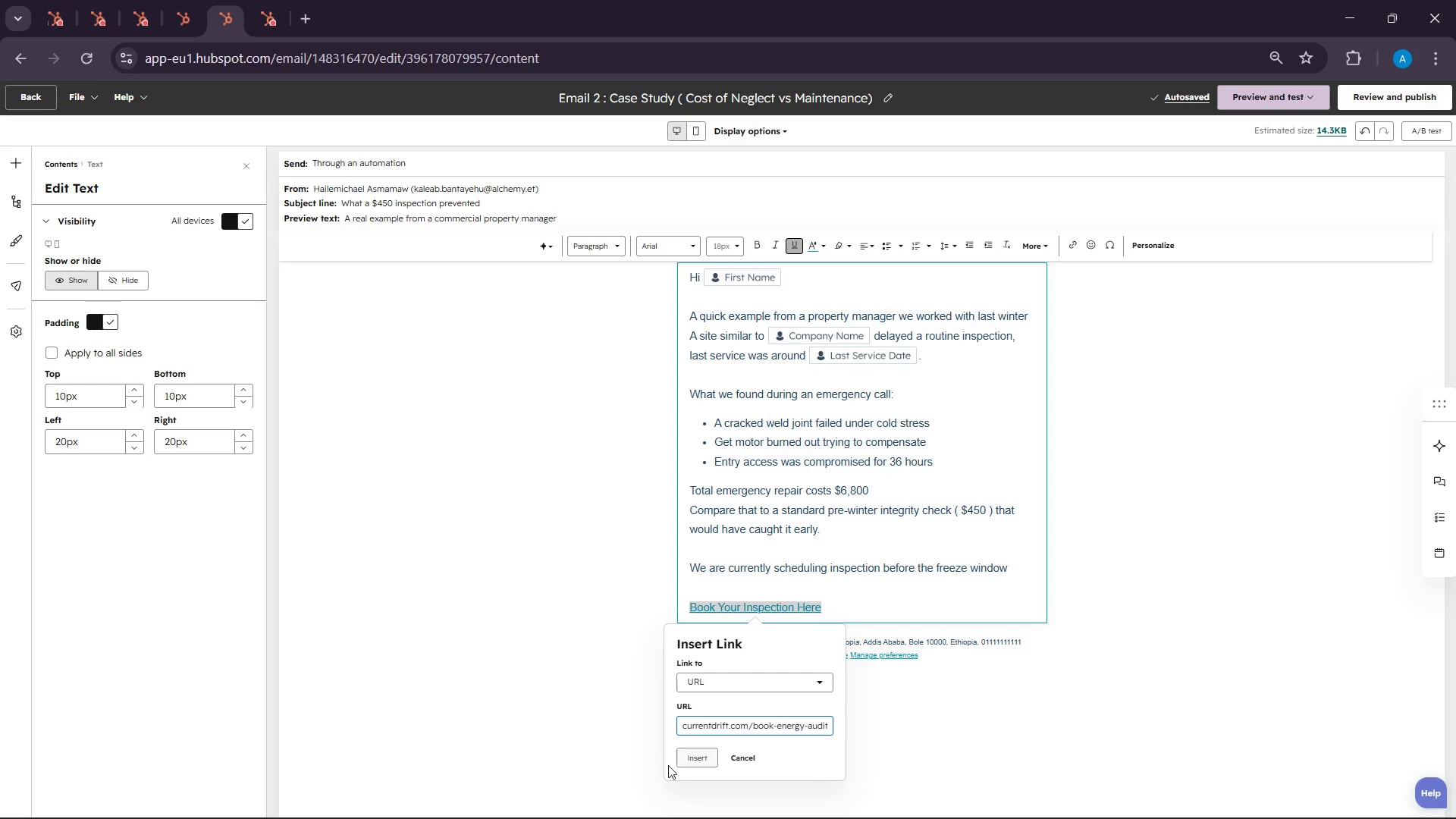 
left_click([698, 761])
 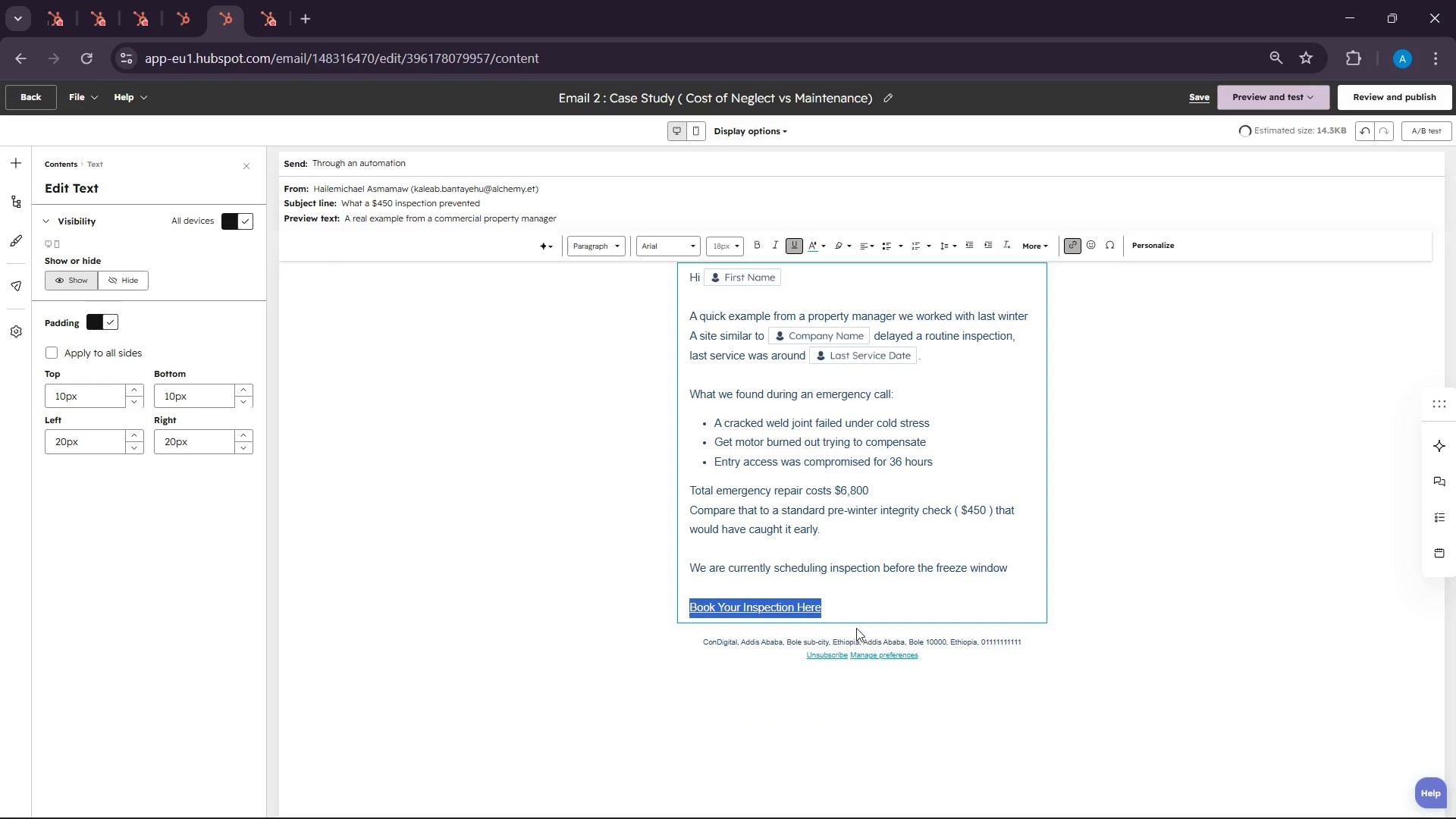 
left_click([846, 610])
 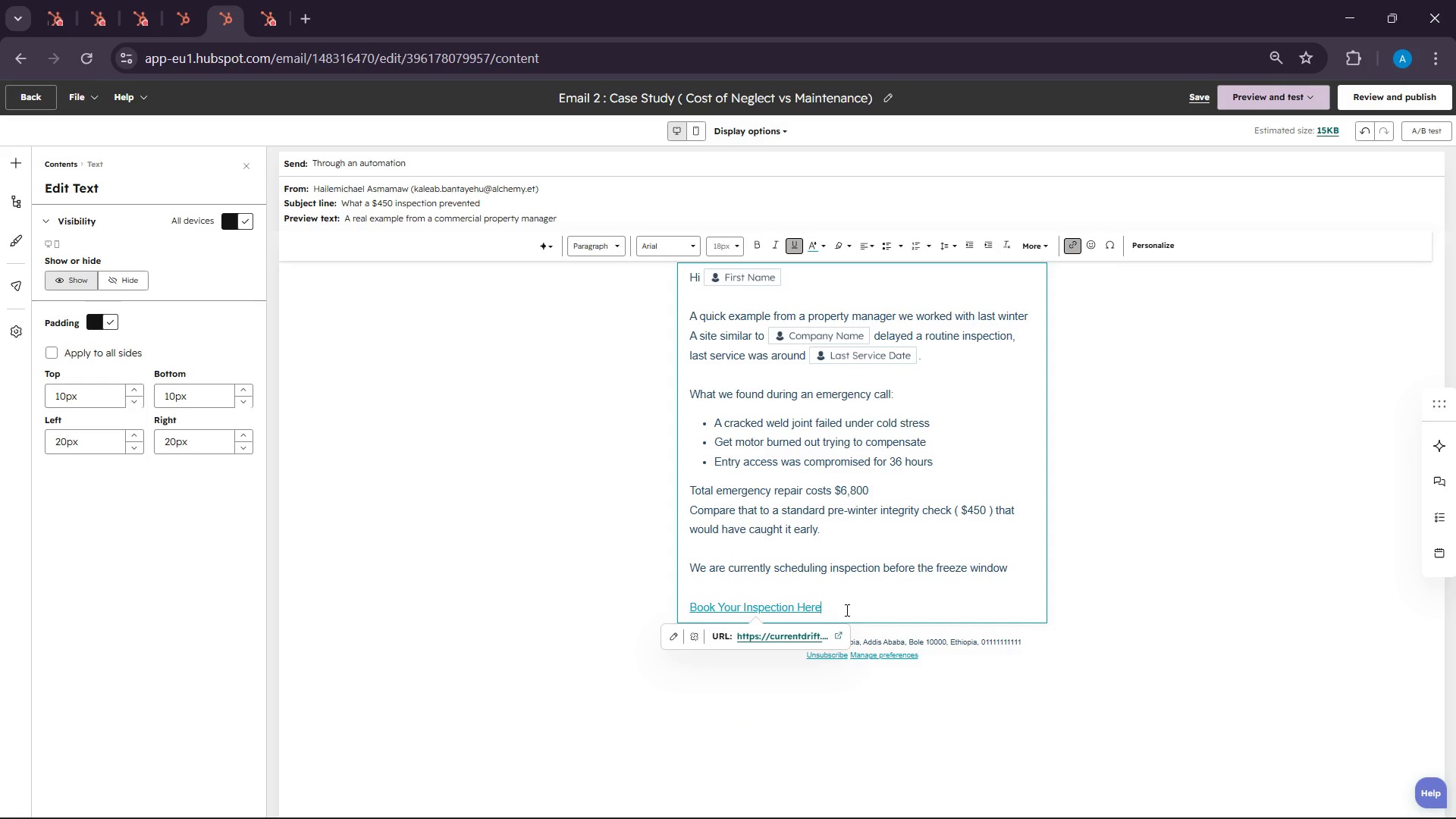 
key(Backslash)
 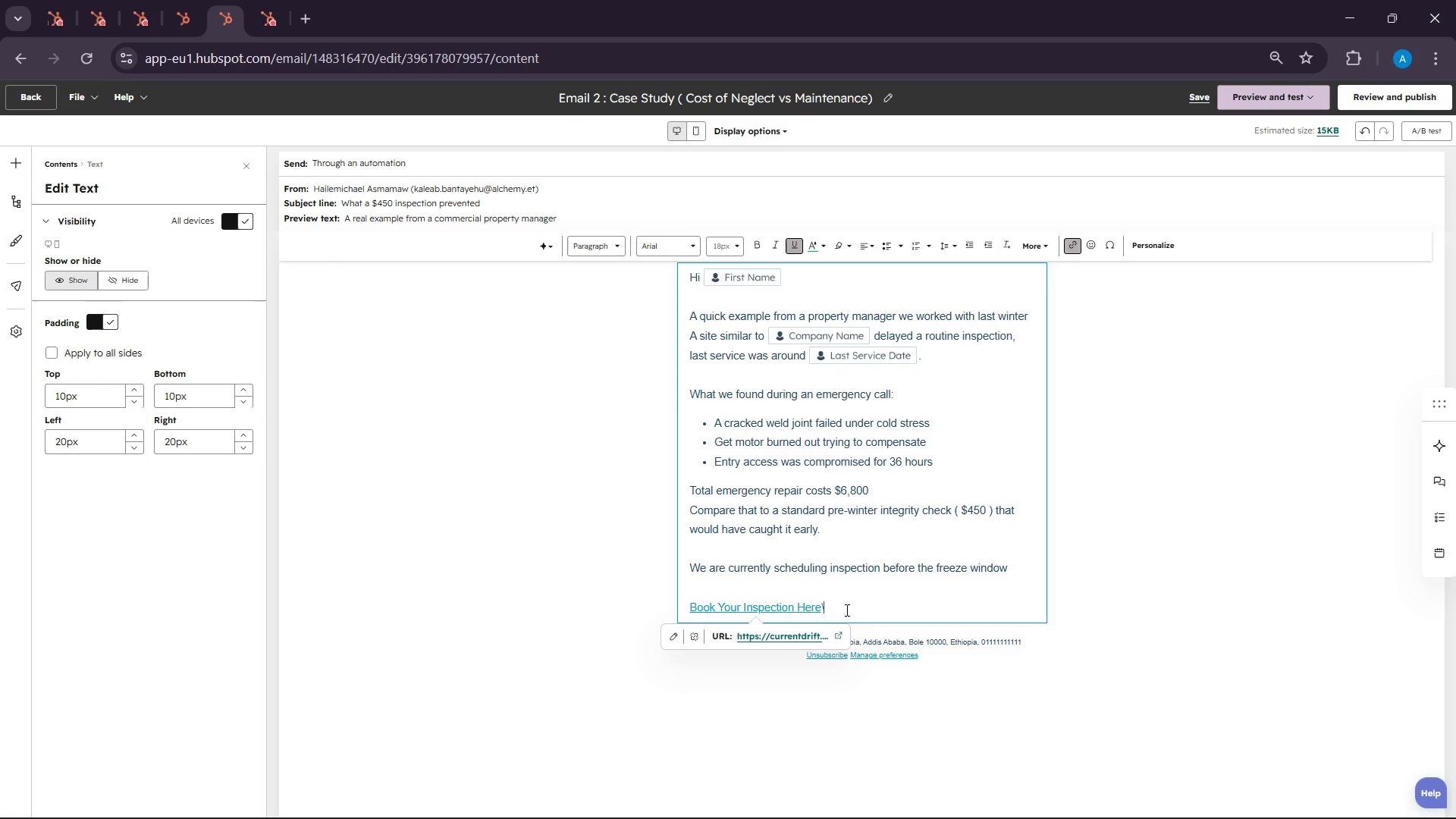 
key(Backslash)
 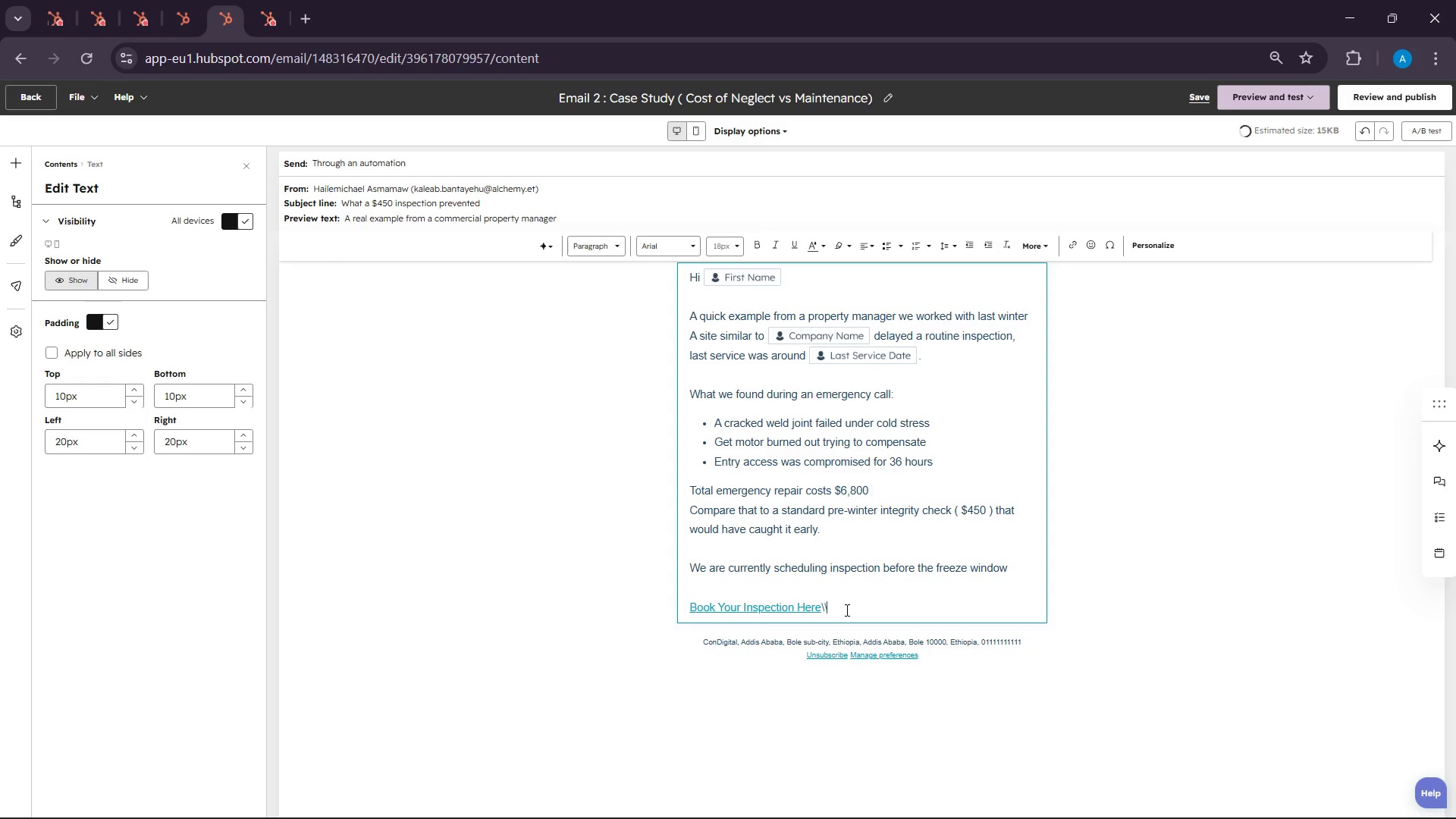 
key(Backspace)
 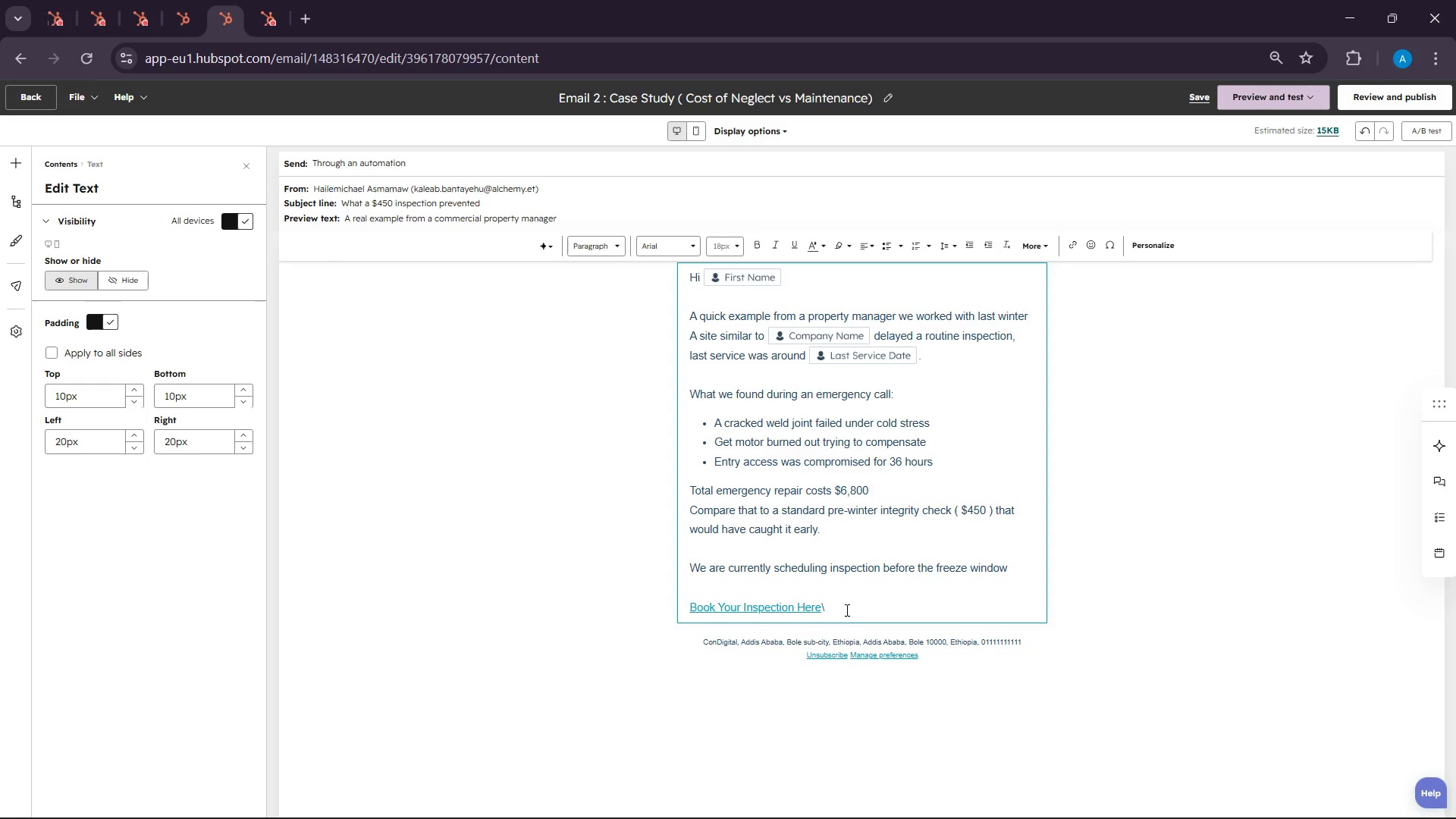 
key(Backspace)
 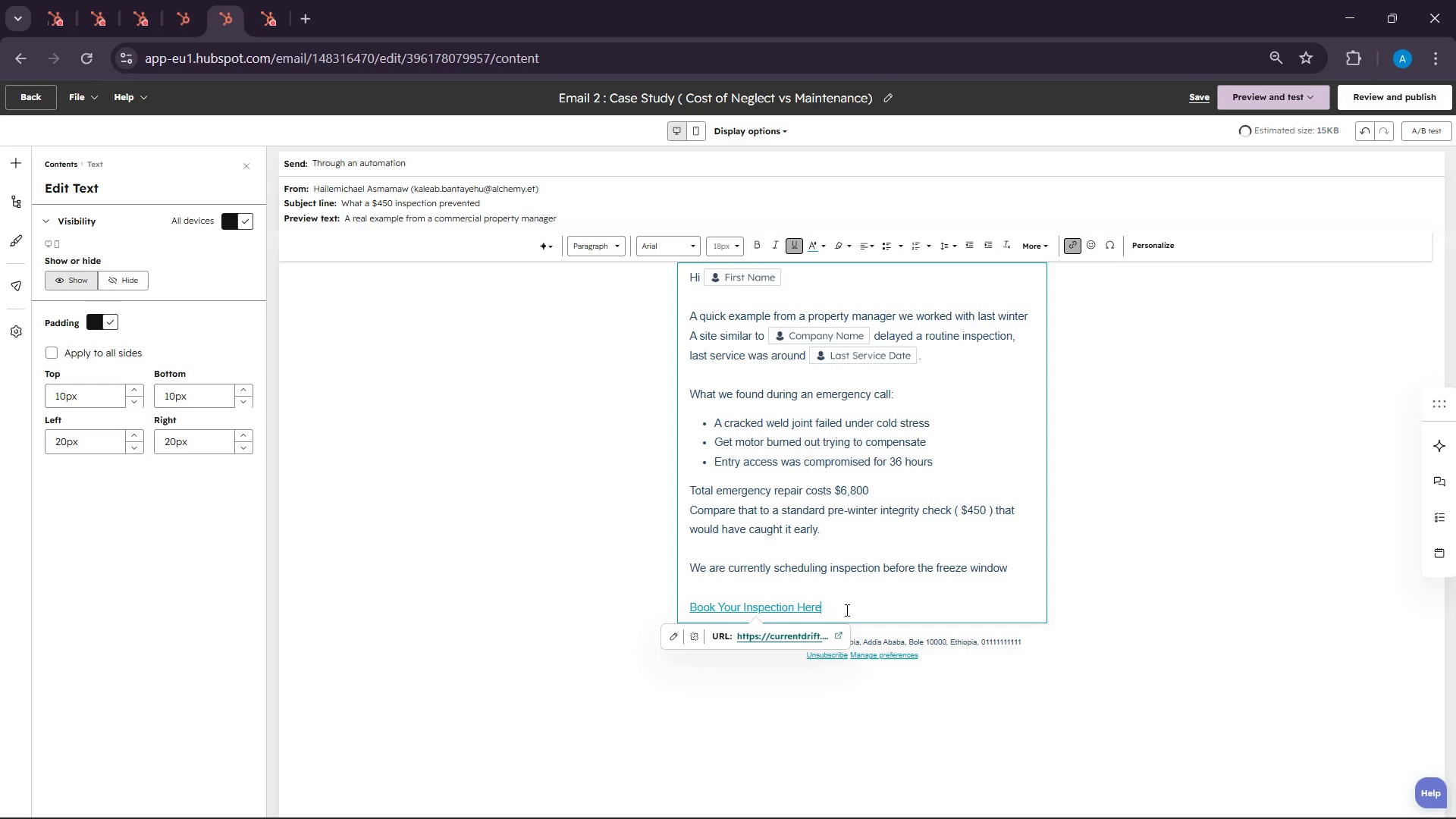 
key(Enter)
 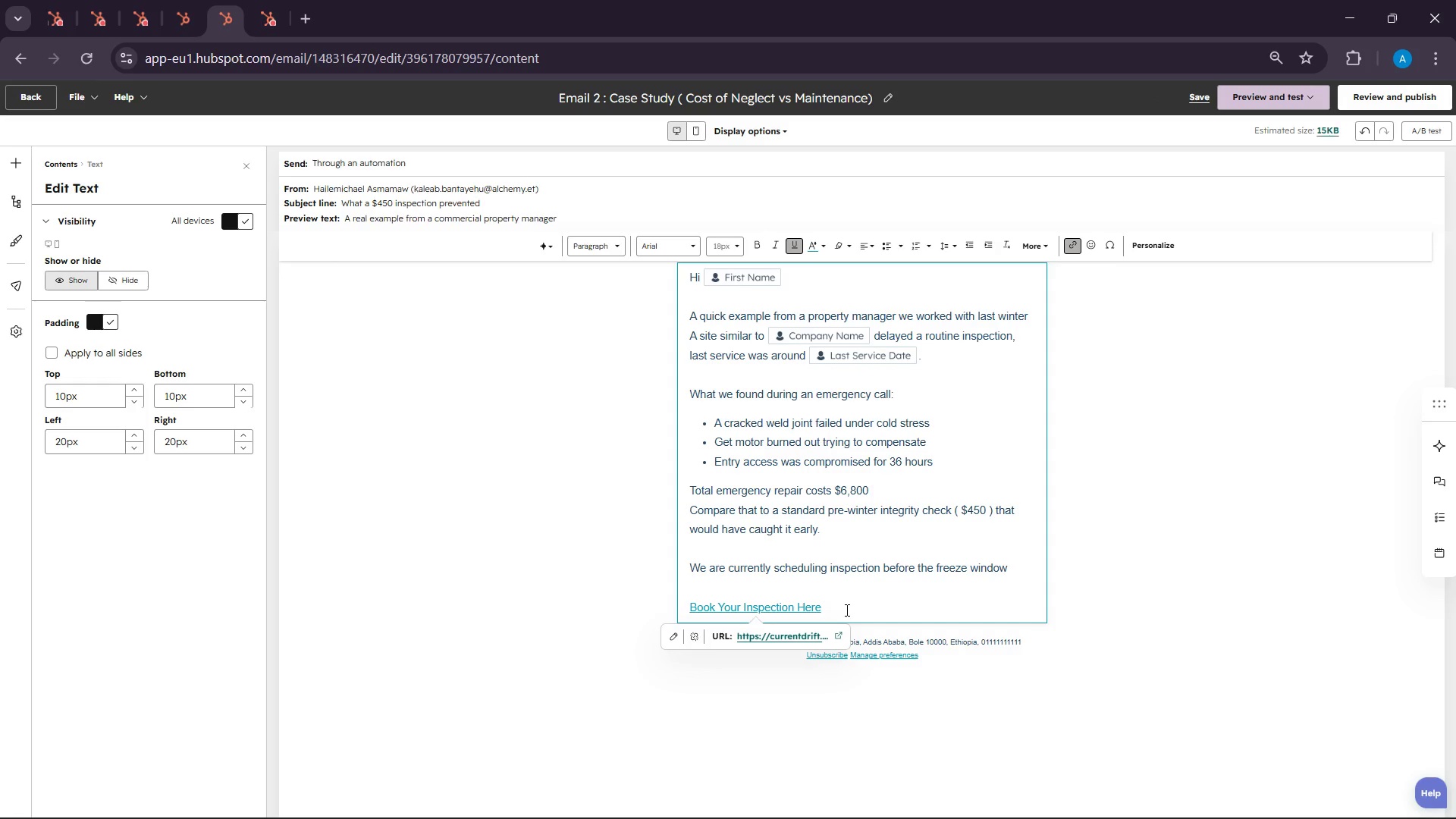 
key(Enter)
 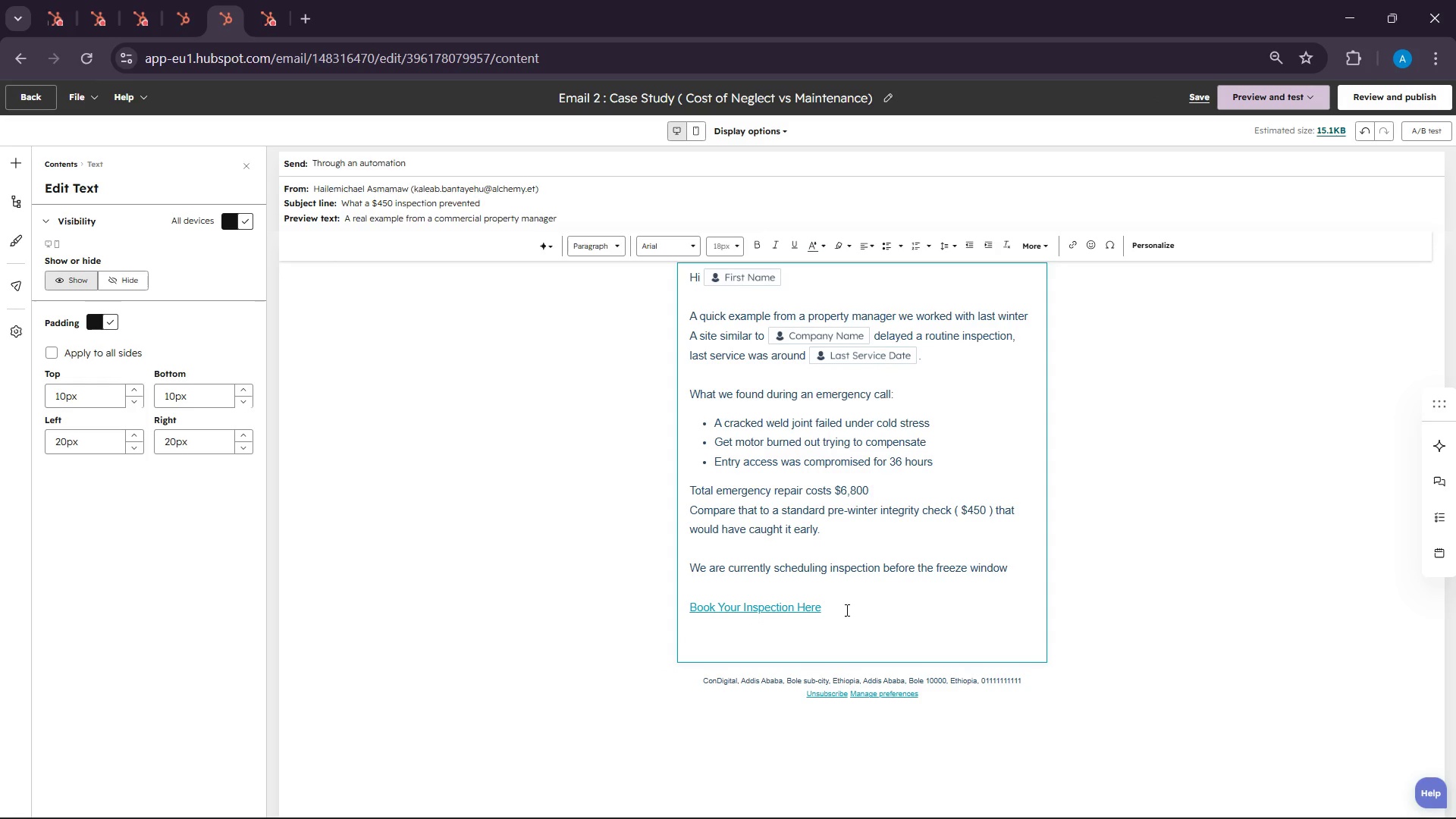 
type(Better to reinforce h)
key(Backspace)
type(than rebi)
key(Backspace)
type(uild later)
 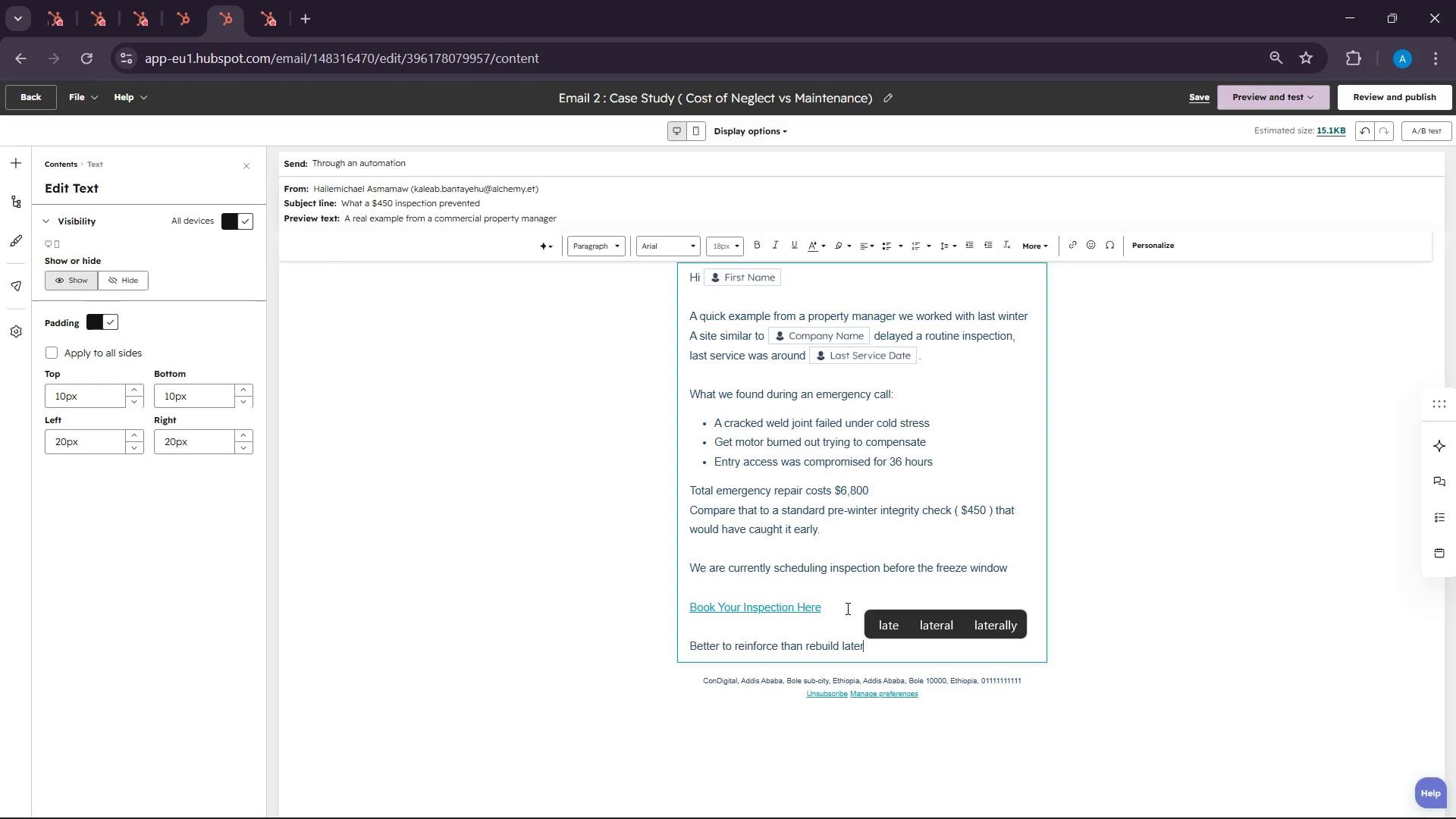 
key(Shift+Enter)
 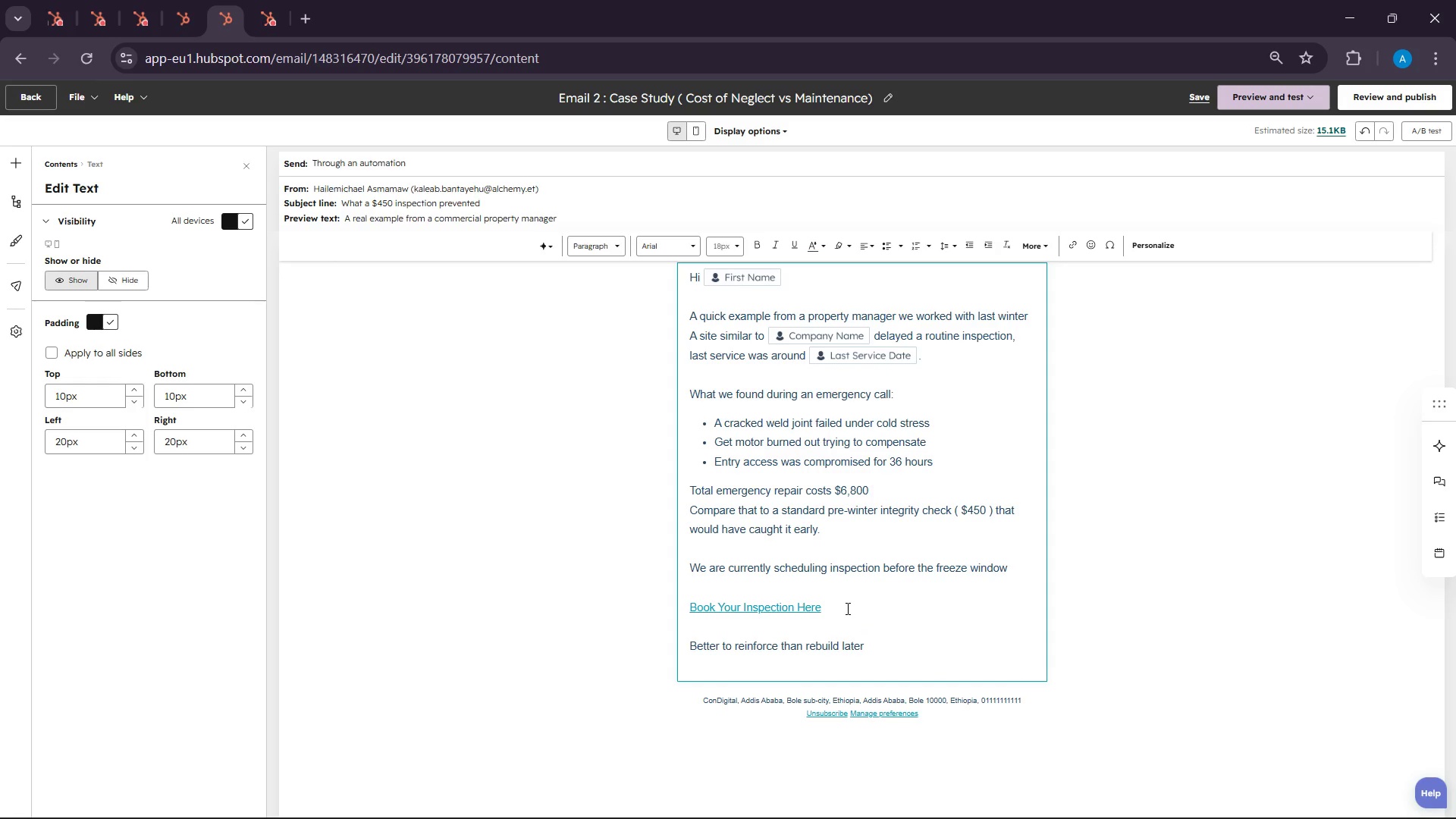 
key(Enter)
 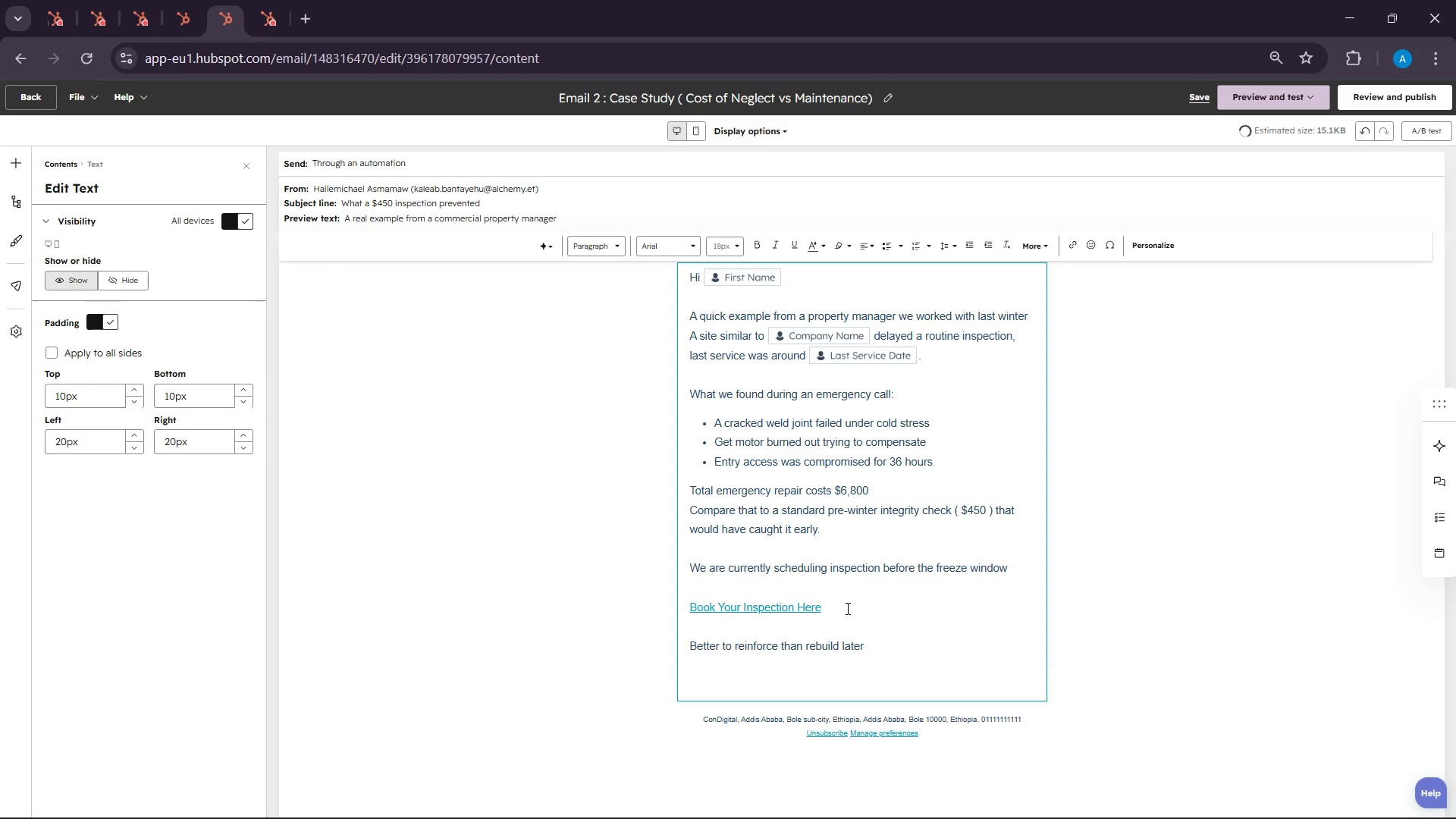 
type(Iron Sentinel Cstom Gates)
 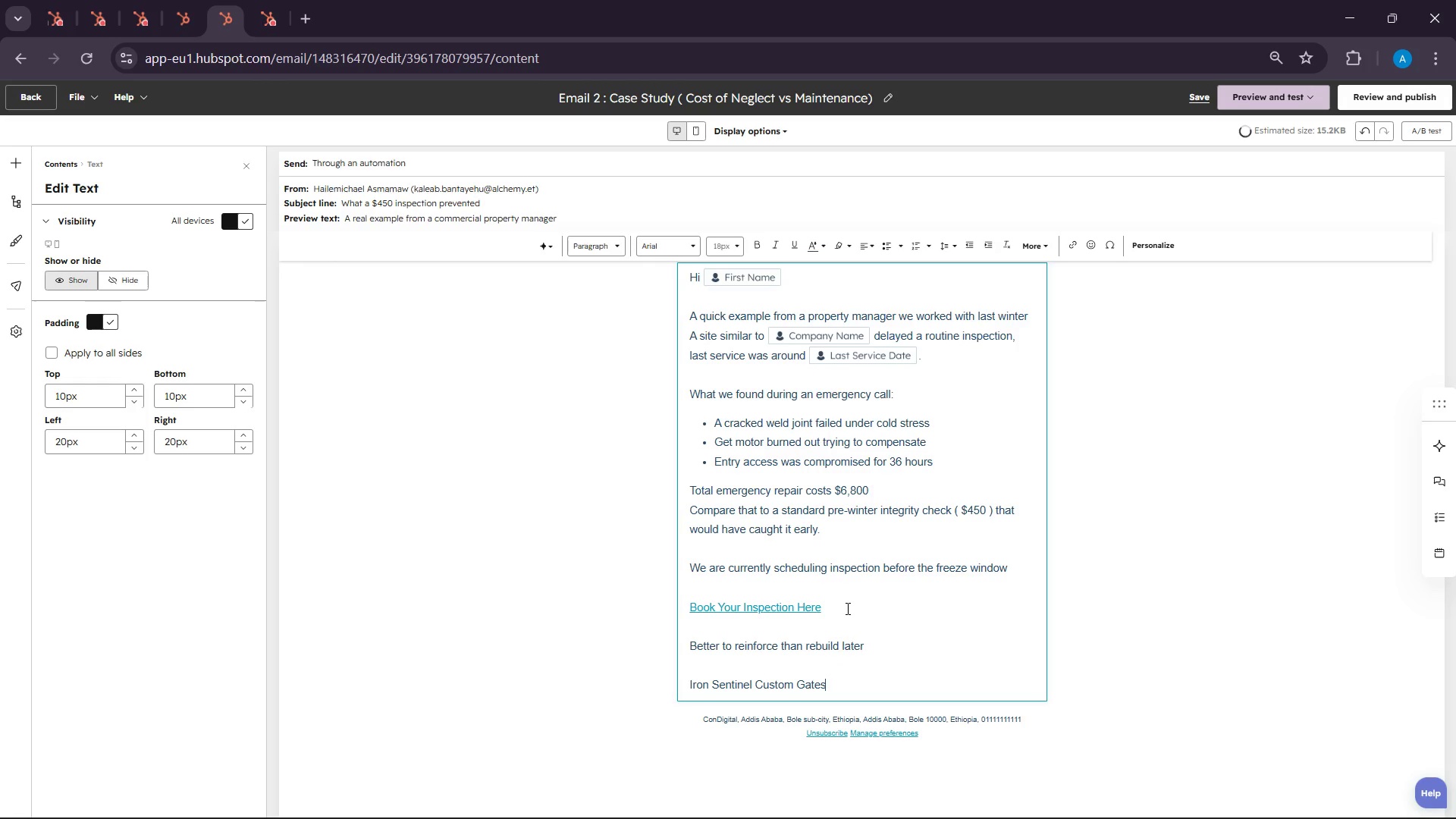 
 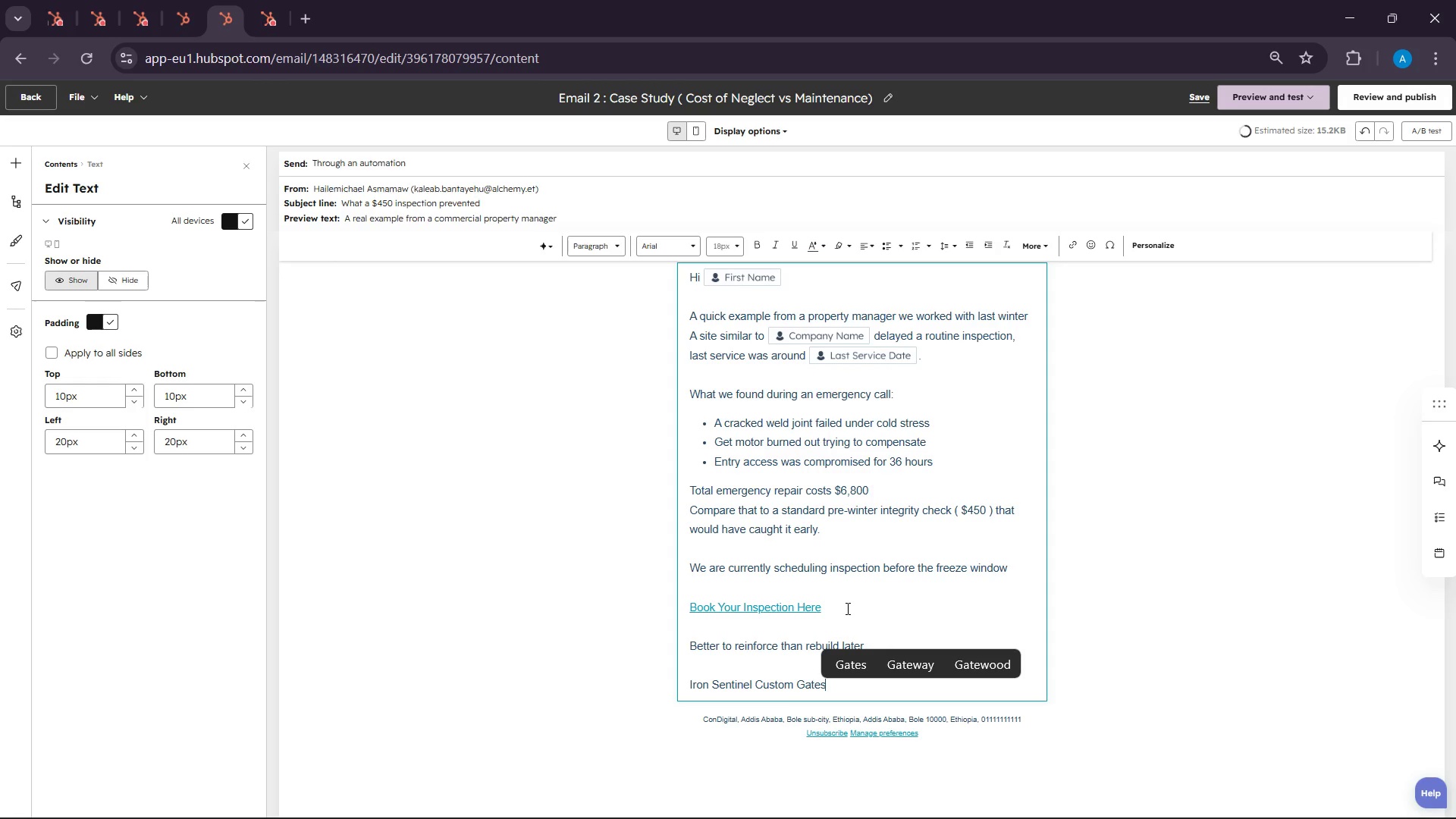 
key(Enter)
 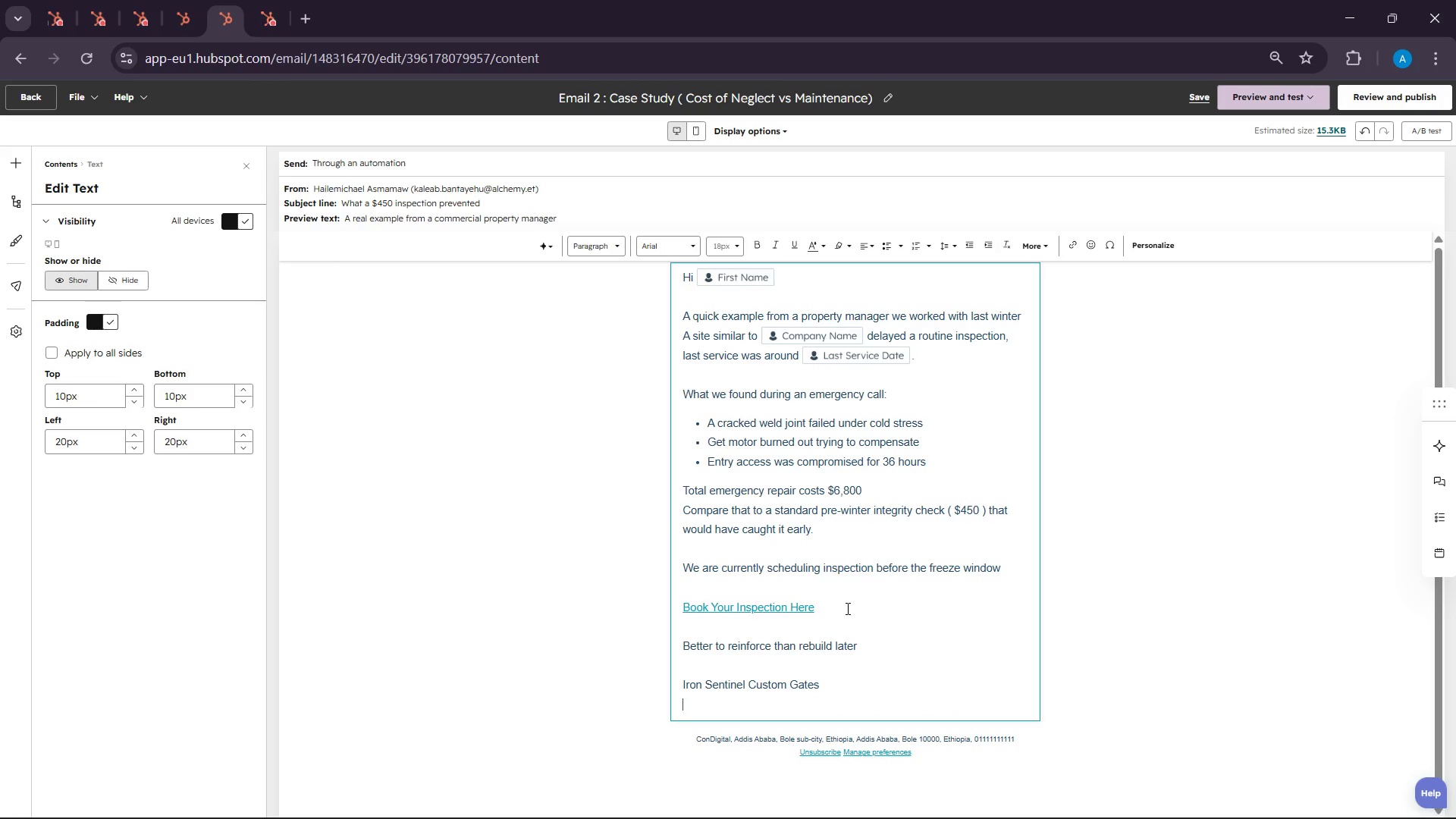 
type(re)
key(Backspace)
key(Backspace)
key(Backspace)
type({)
key(Backspace)
type(Precision work, Zero shortcut)
 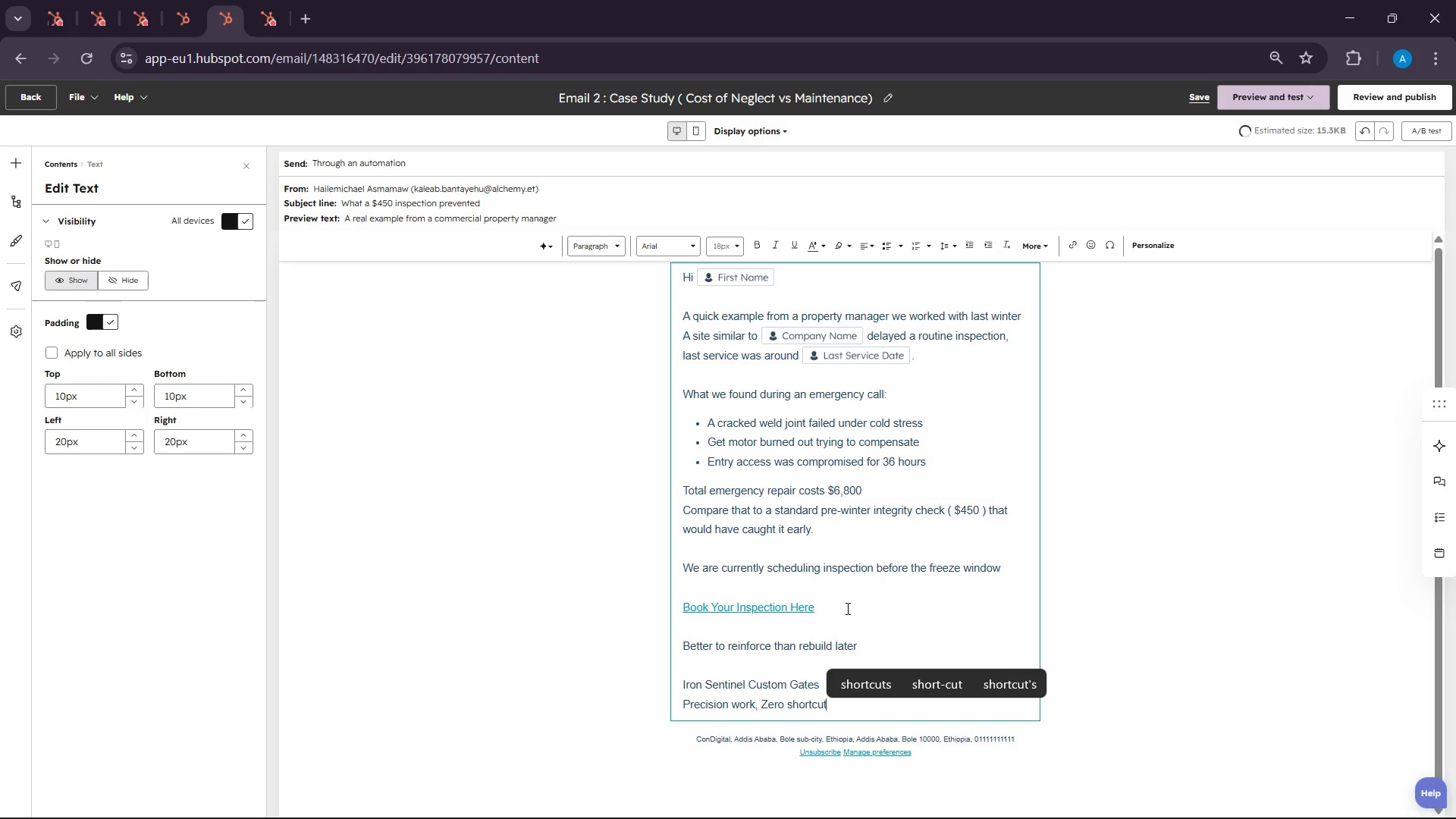 
left_click([789, 672])
 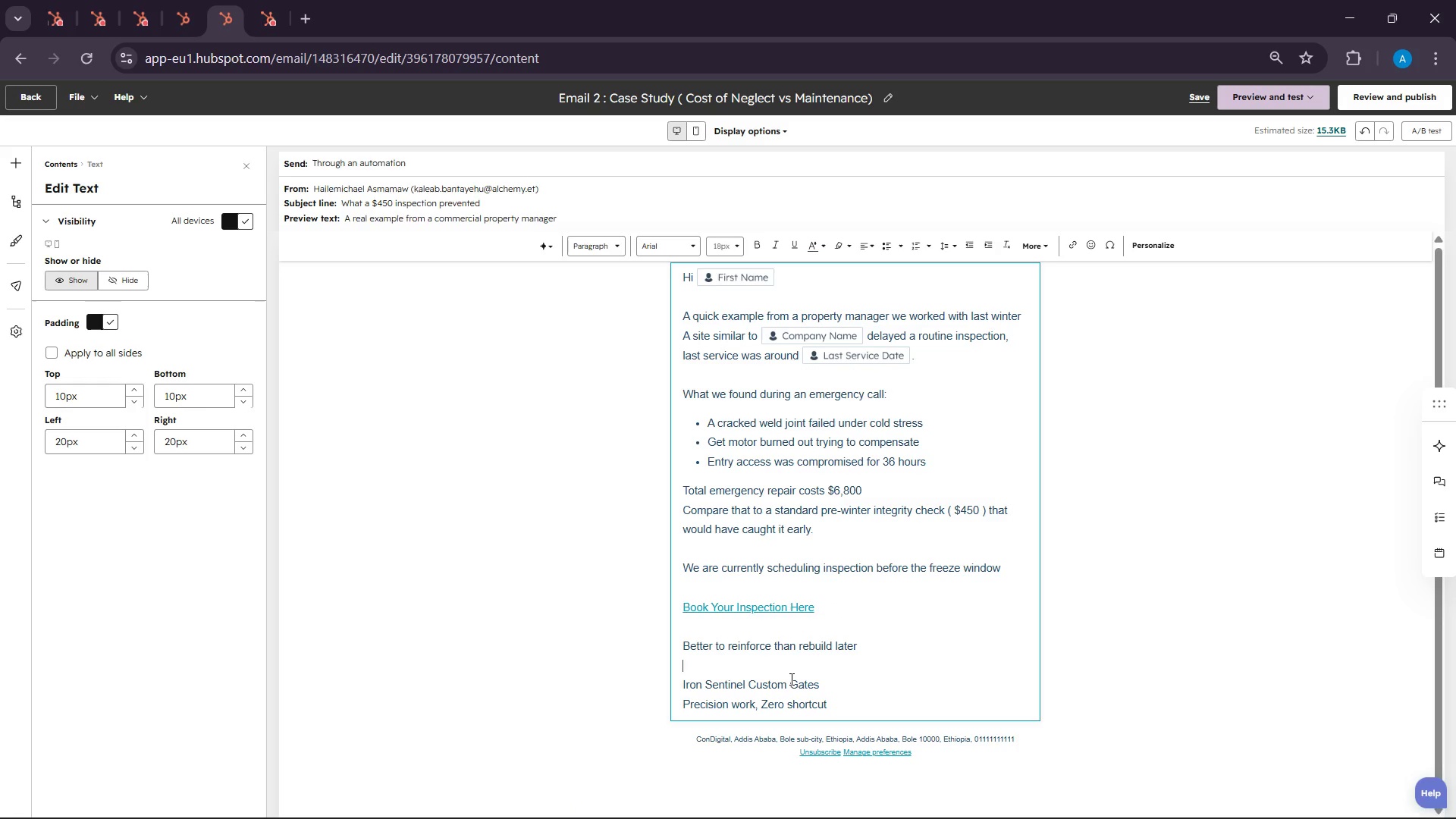 
double_click([790, 679])
 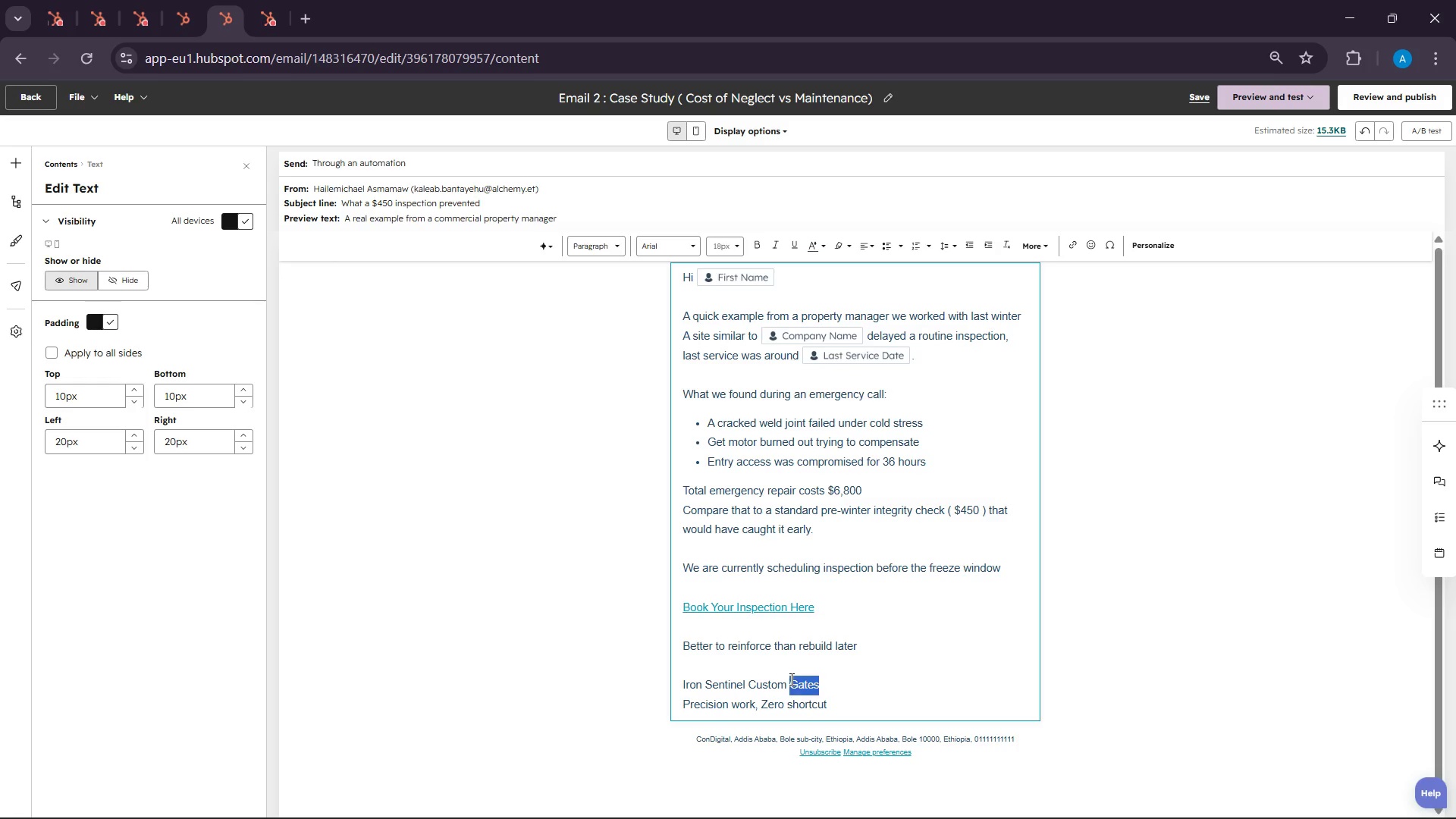 
triple_click([790, 679])
 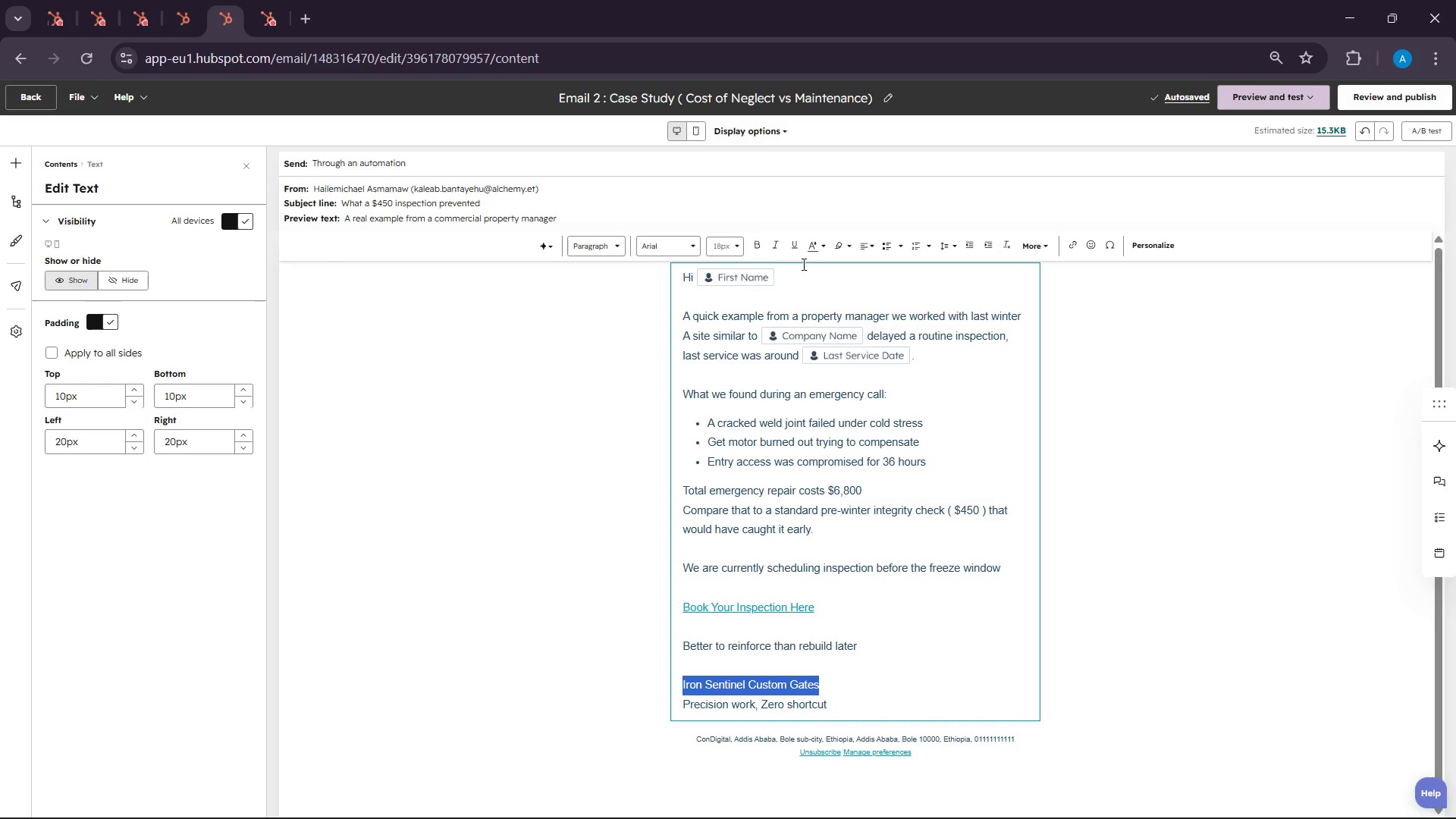 
left_click([740, 235])
 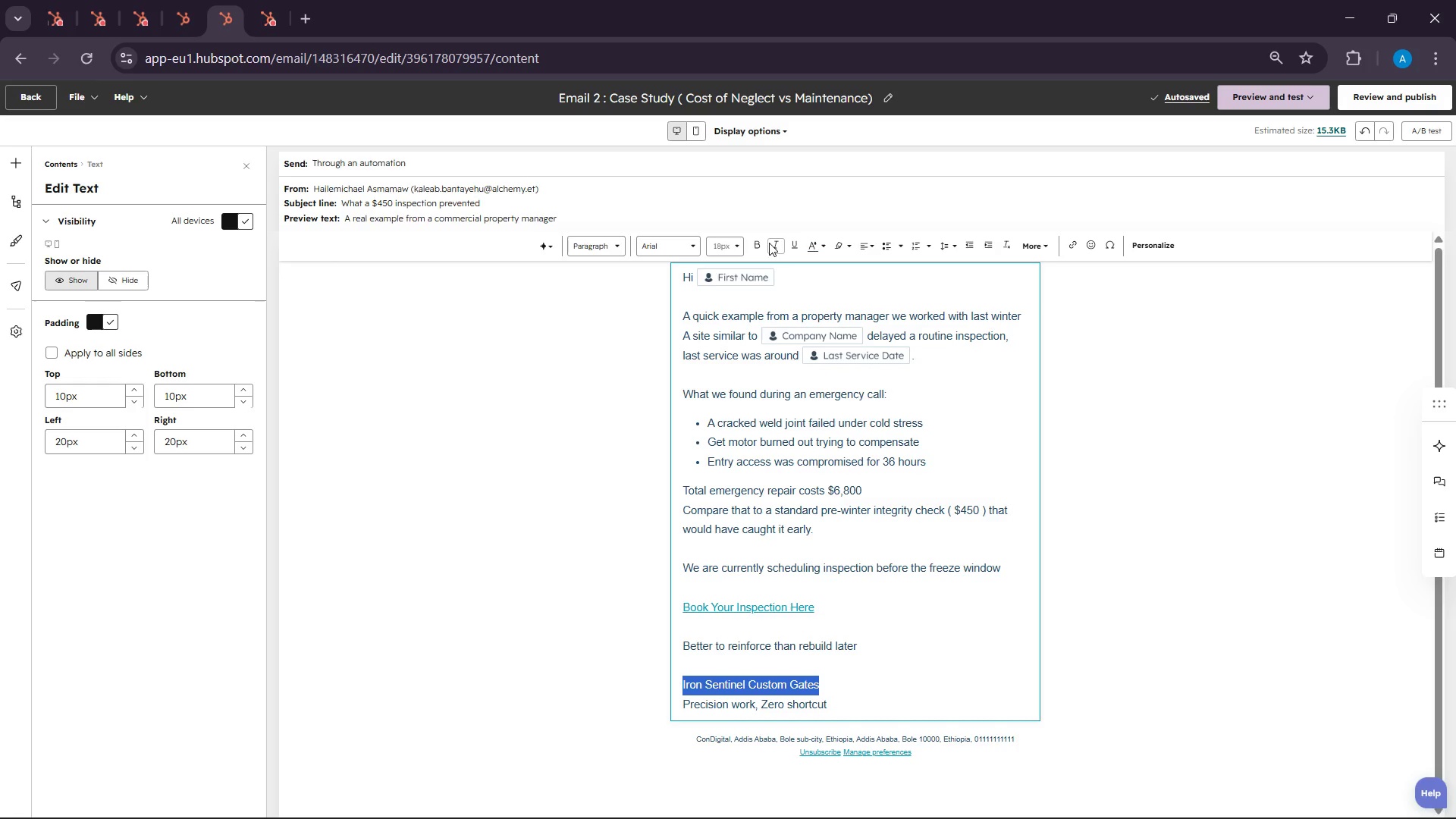 
left_click([765, 238])
 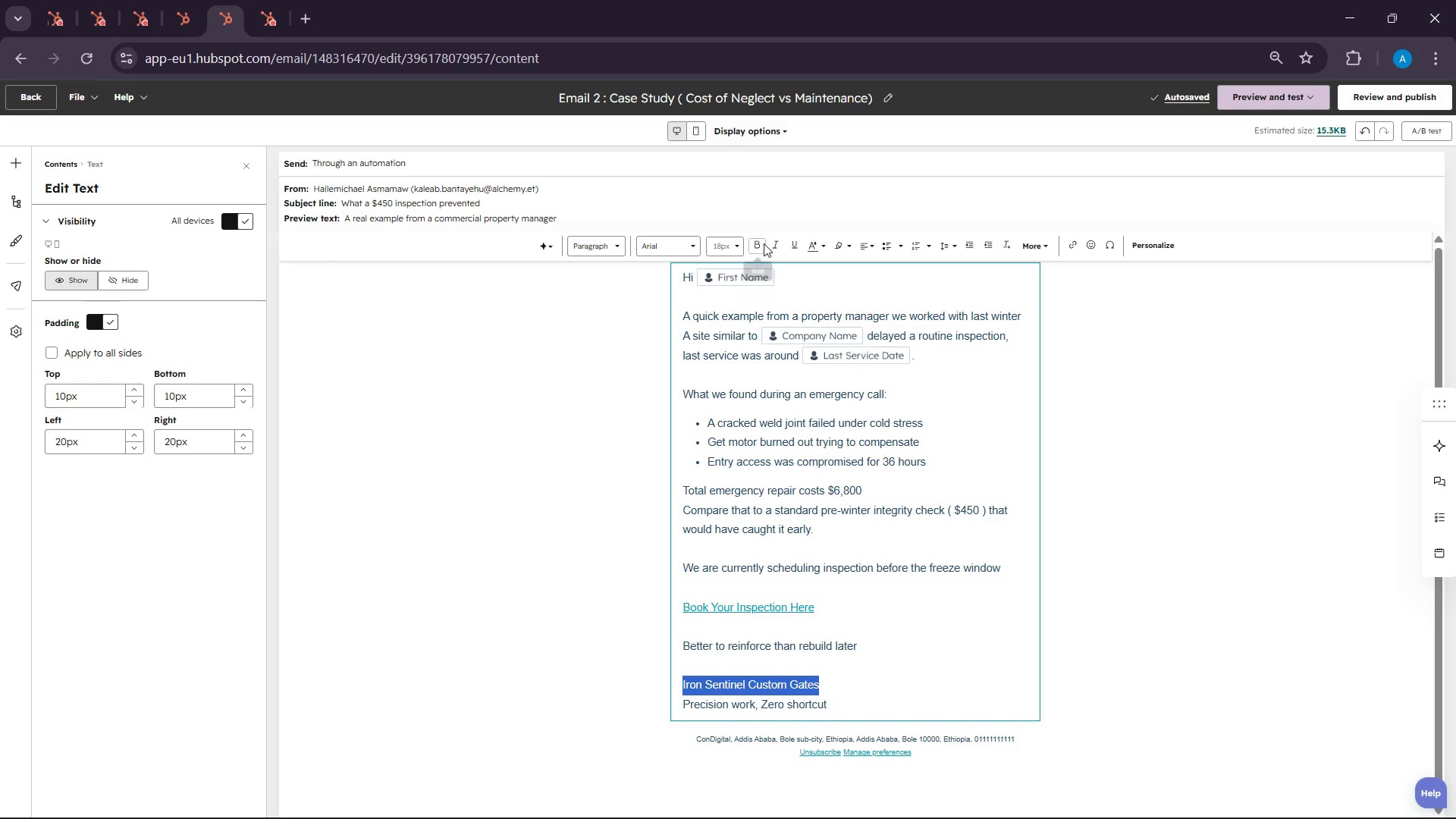 
left_click([764, 243])
 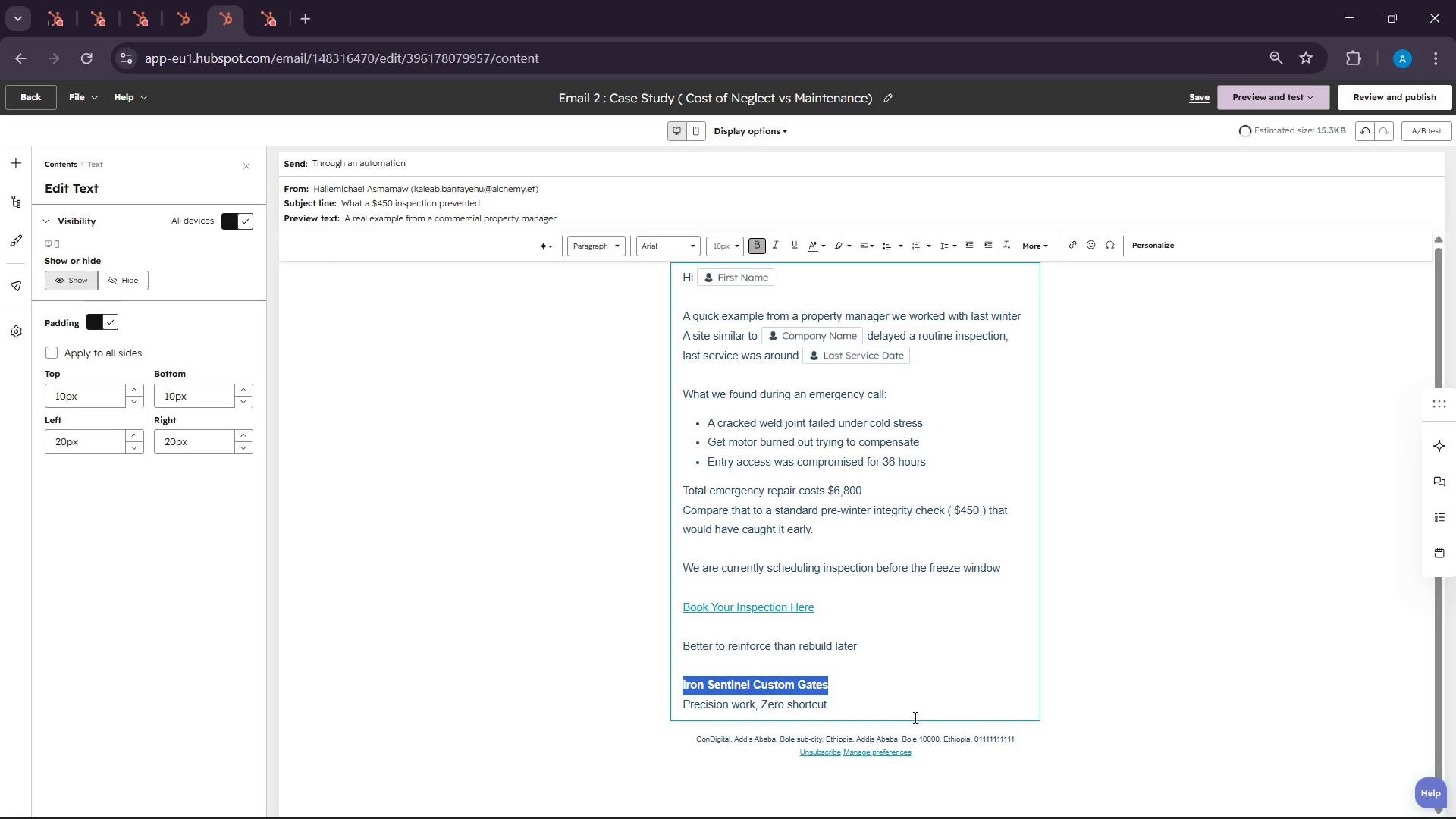 
left_click([861, 706])
 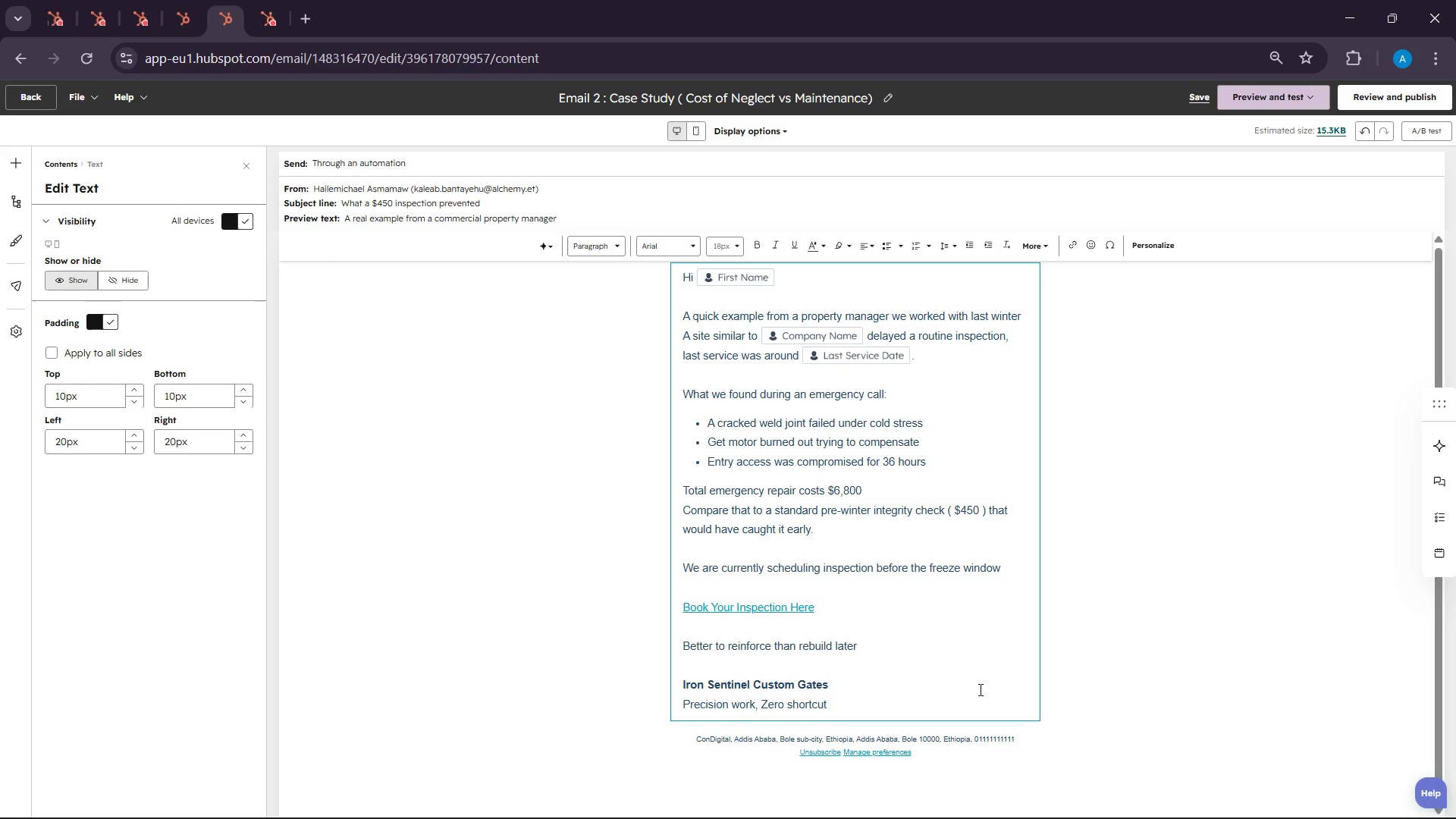 
scroll: coordinate [991, 679], scroll_direction: up, amount: 6.0
 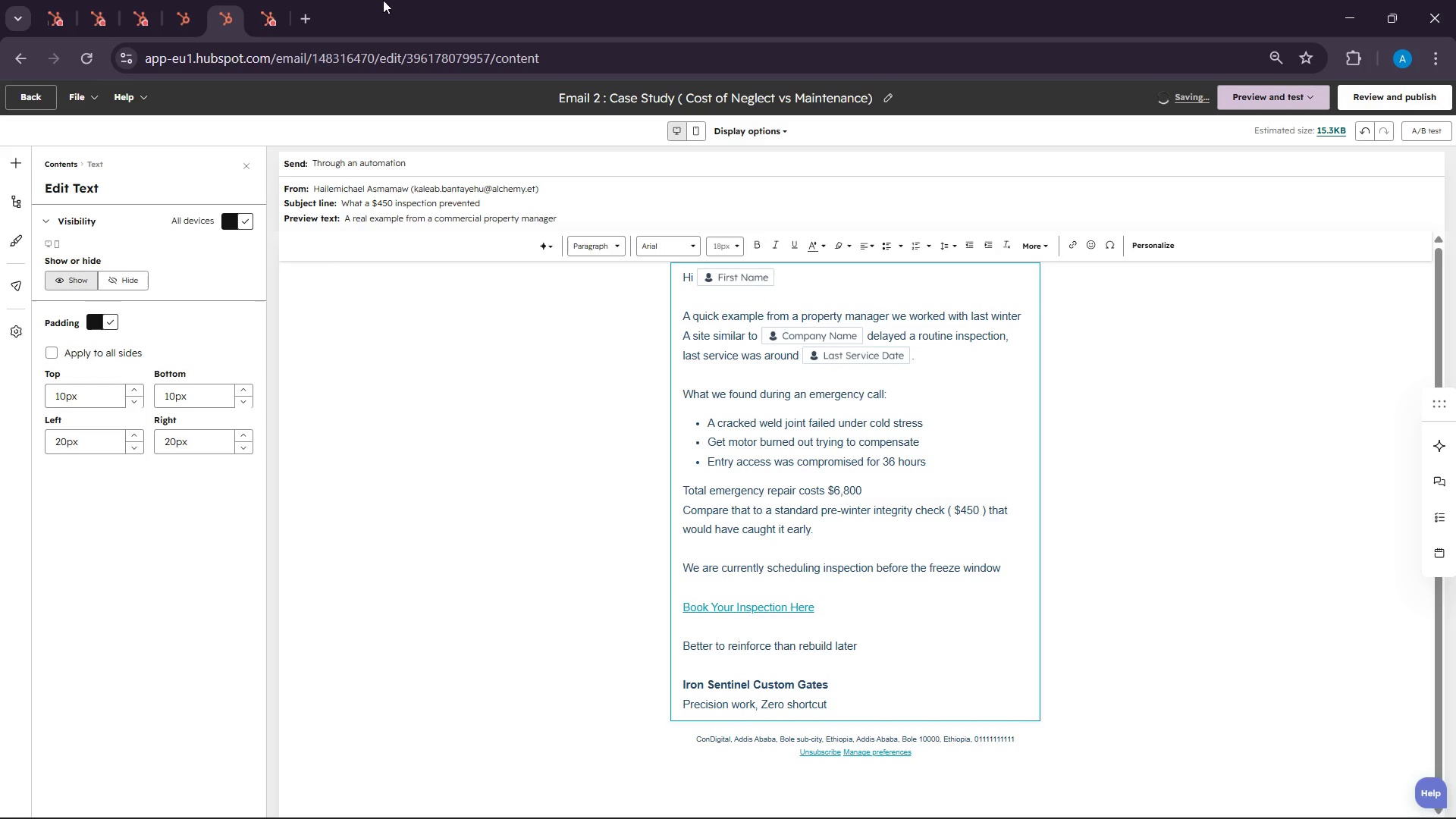 
left_click([268, 6])
 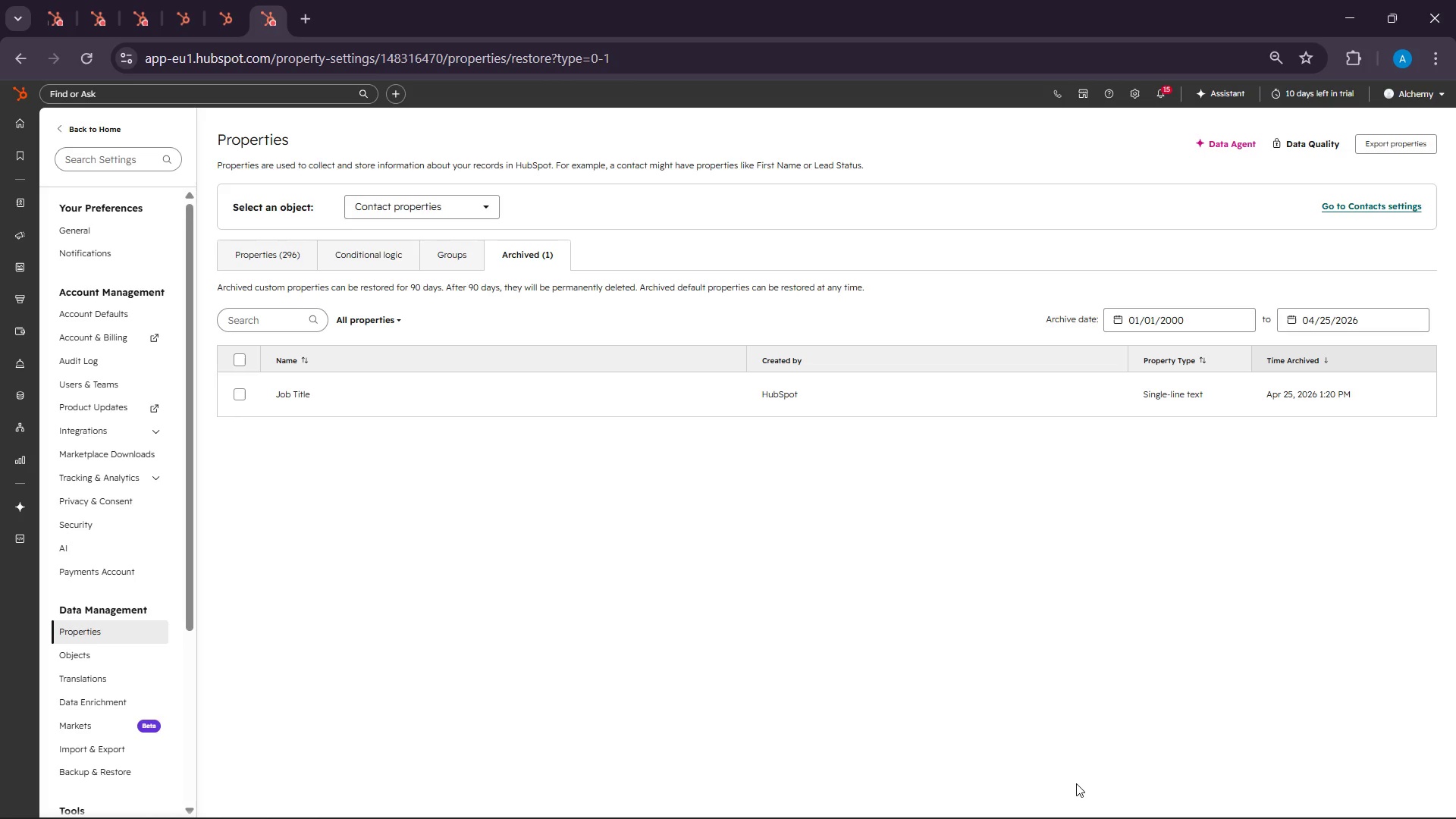 
wait(32.74)
 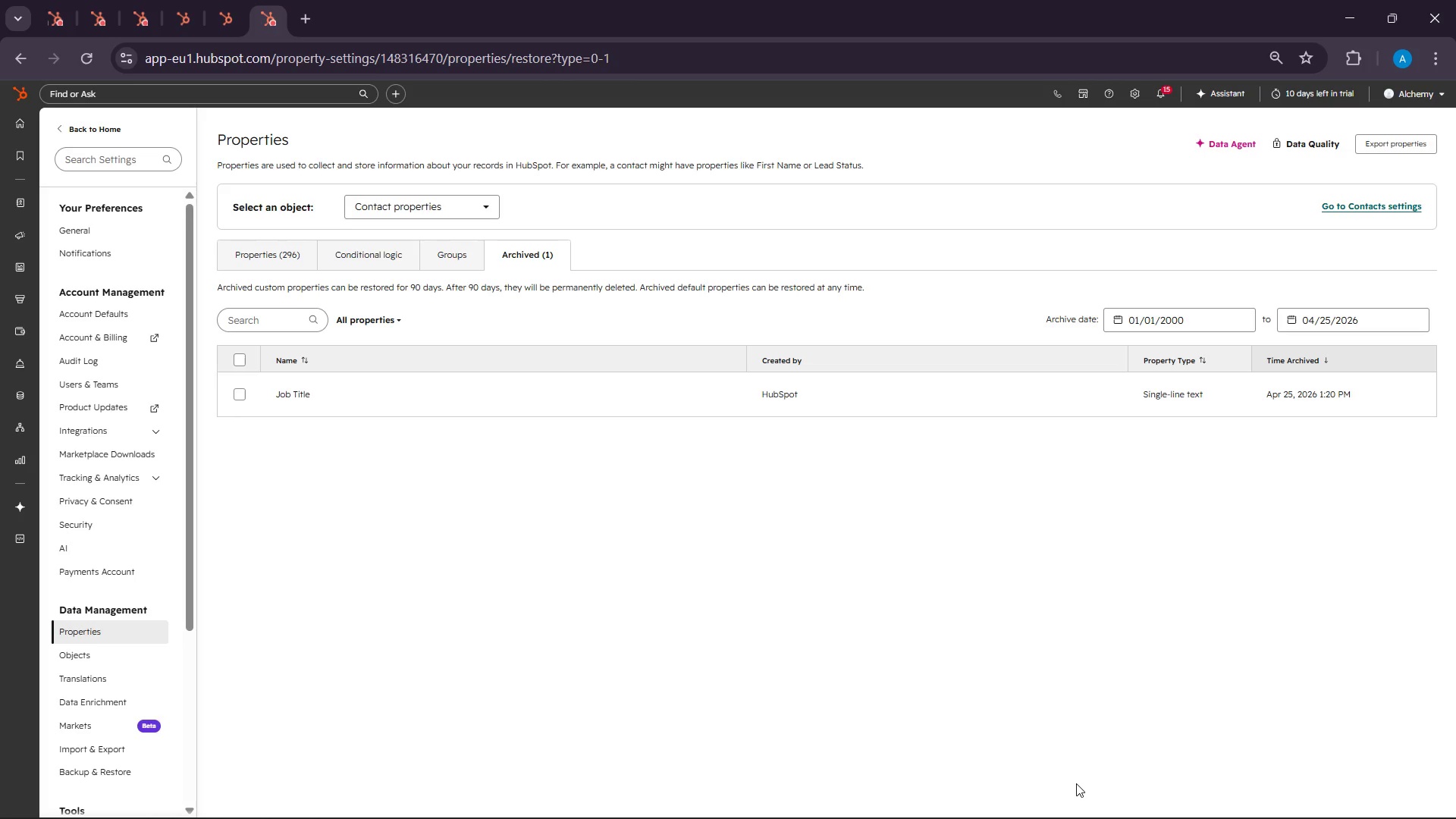 
scroll: coordinate [55, 359], scroll_direction: up, amount: 3.0
 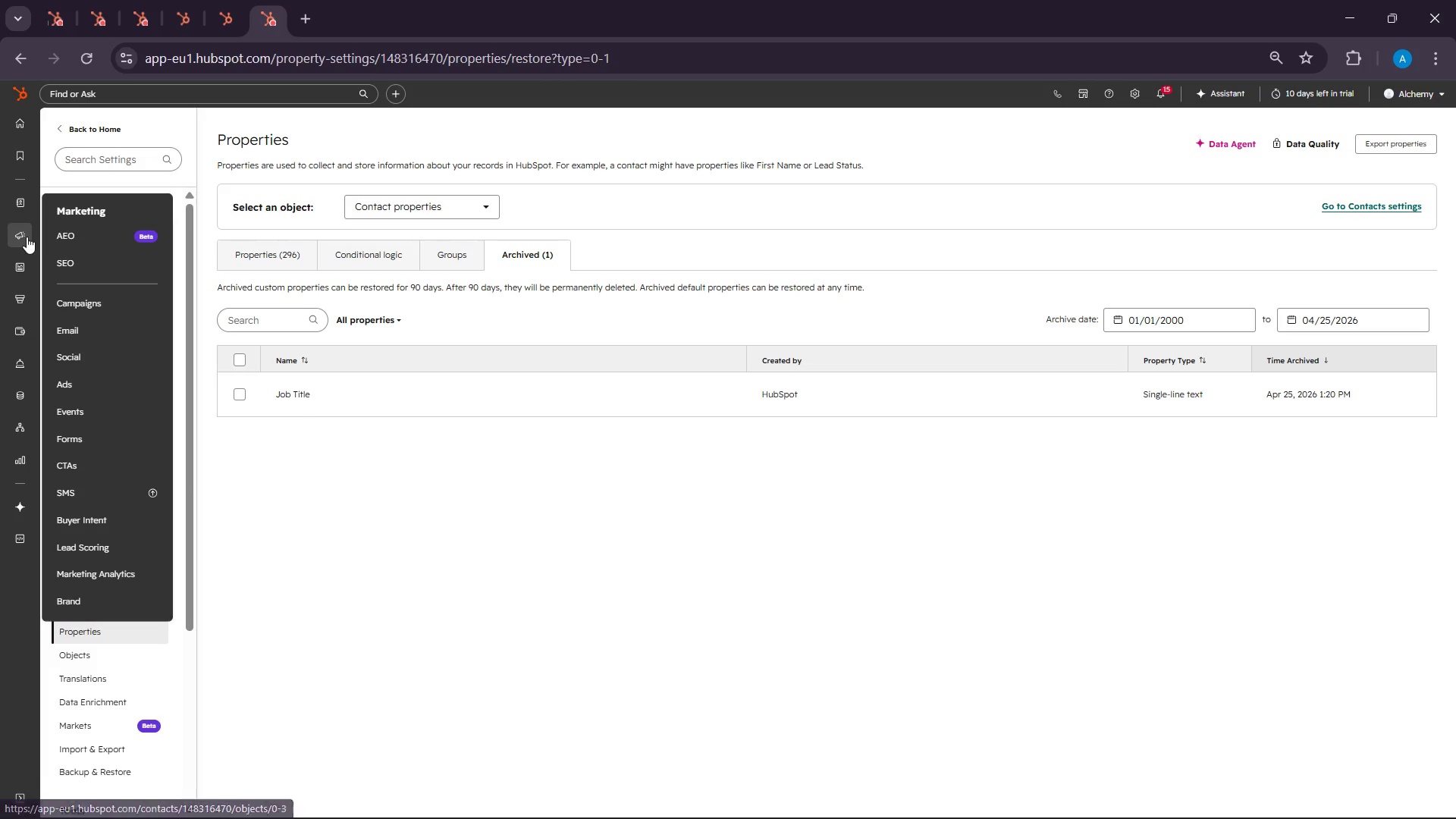 
left_click([81, 328])
 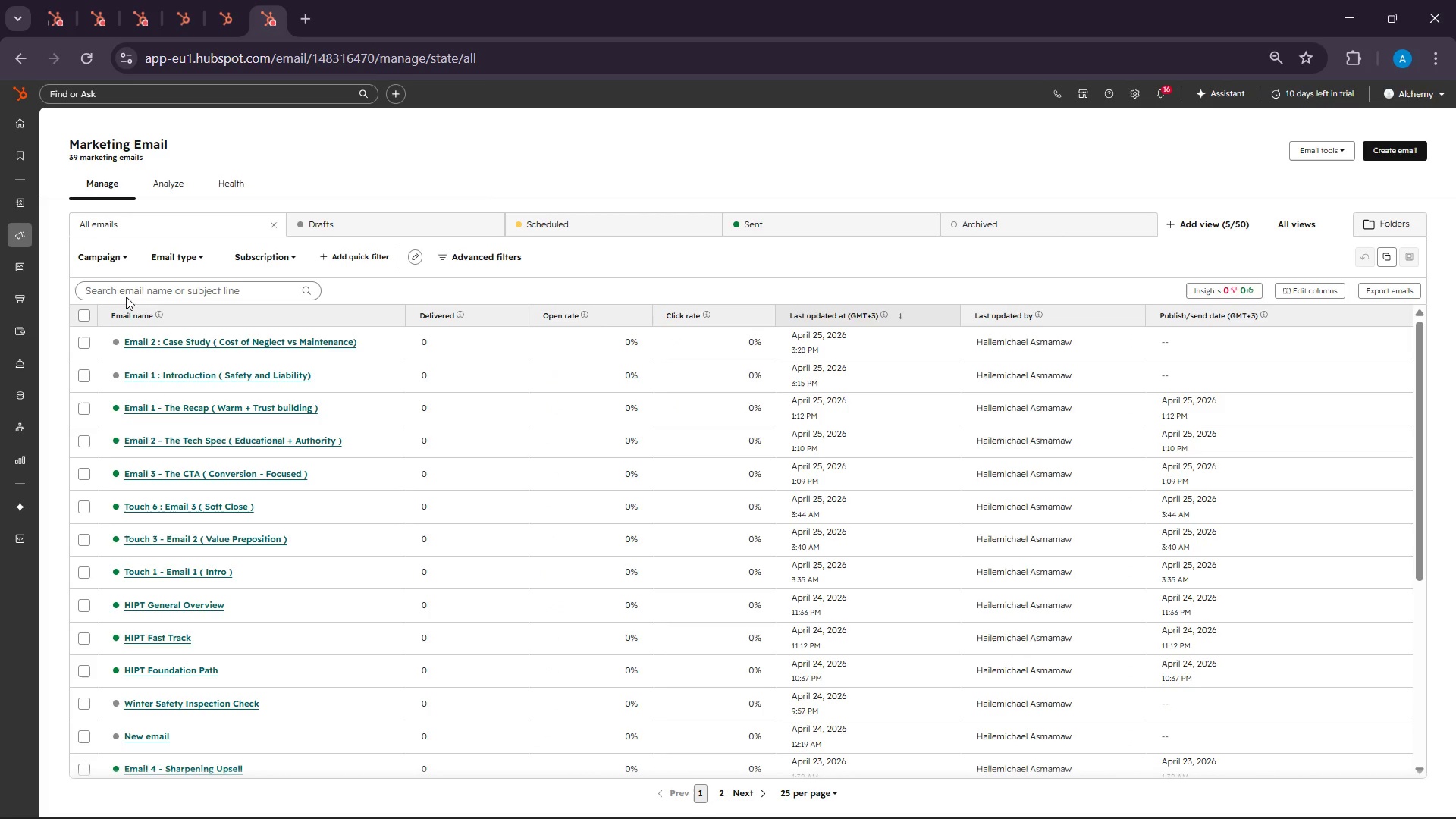 
wait(97.0)
 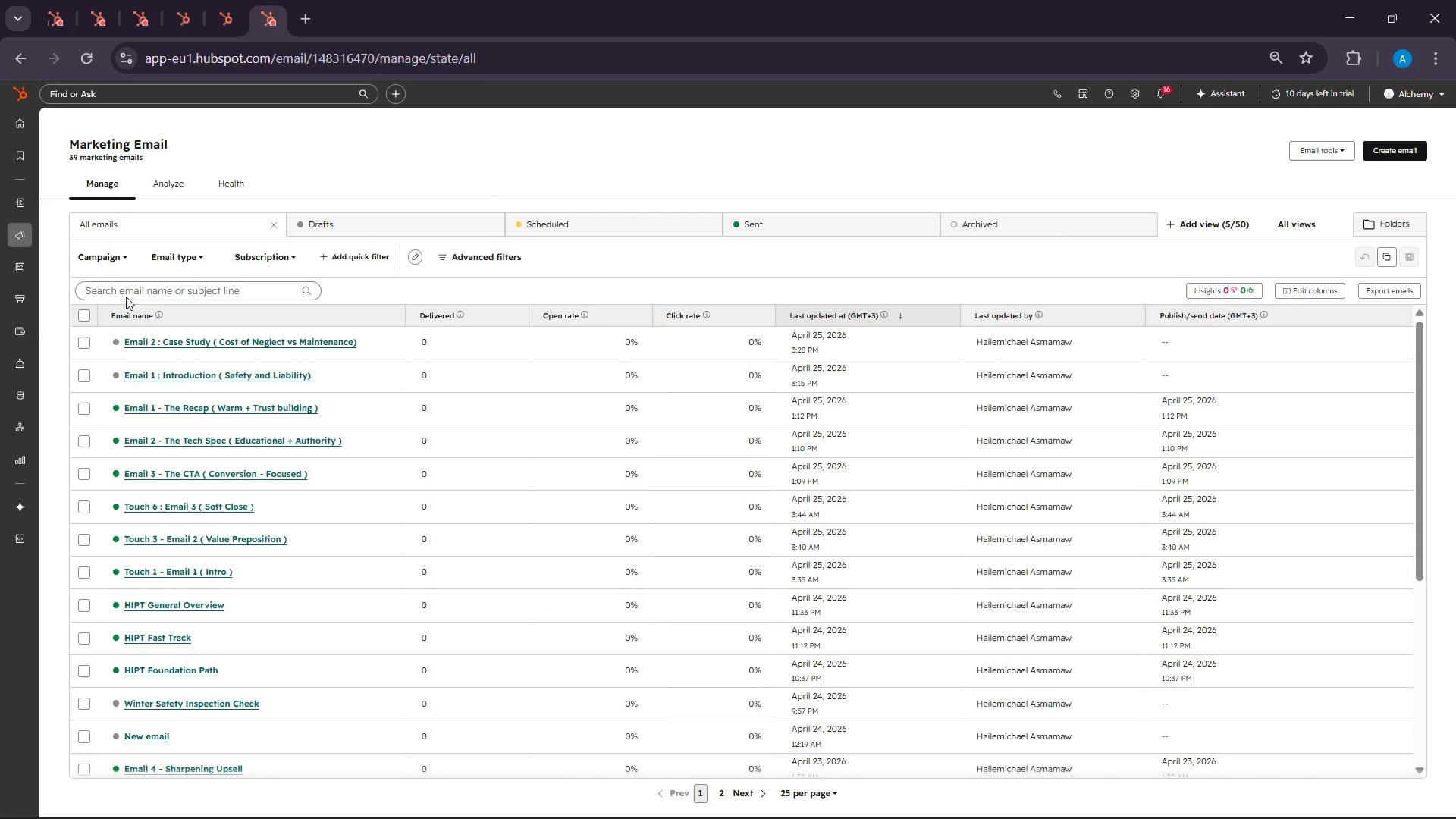 
left_click([1398, 159])
 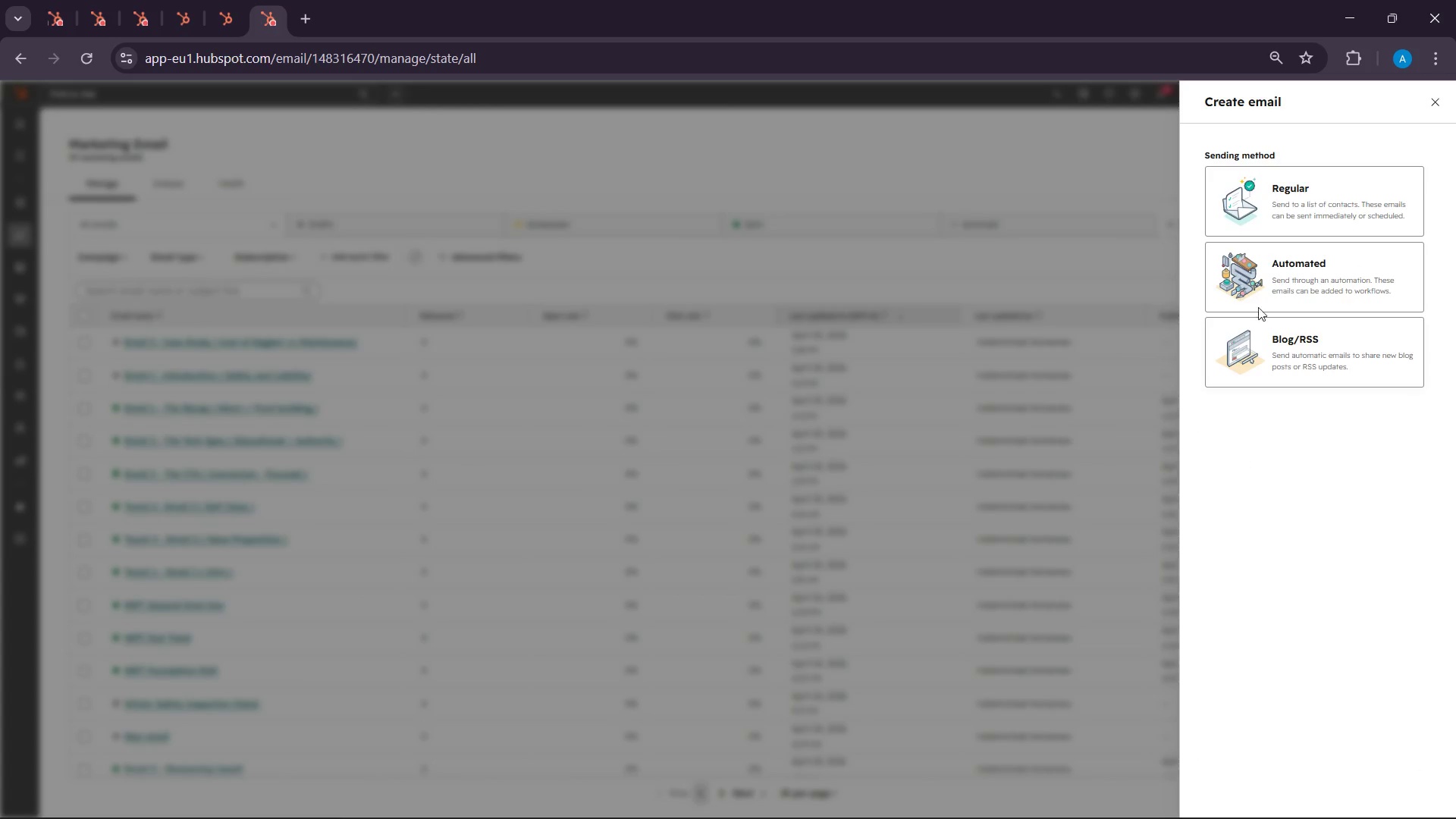 
left_click([1294, 292])
 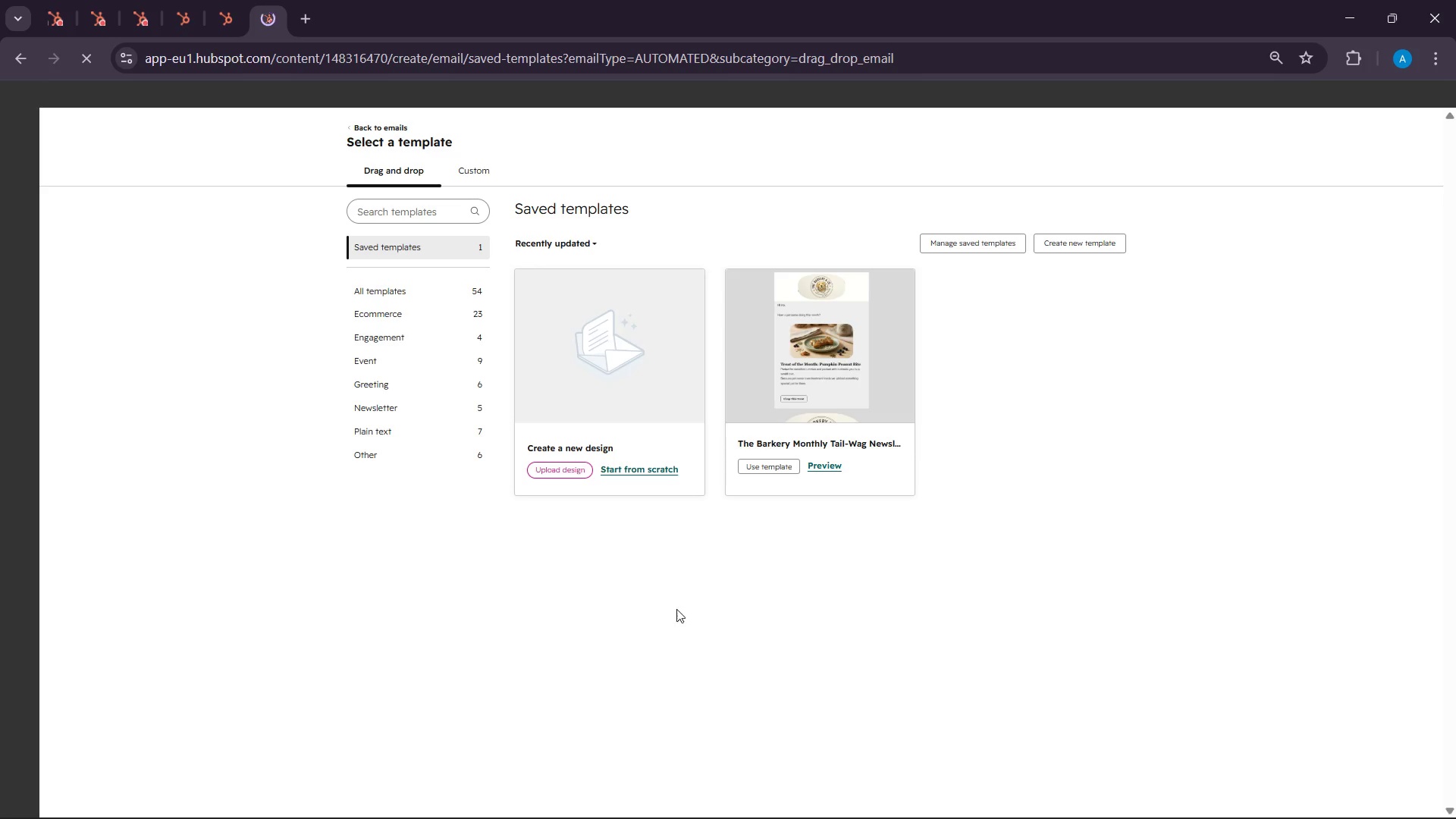 
left_click([626, 473])
 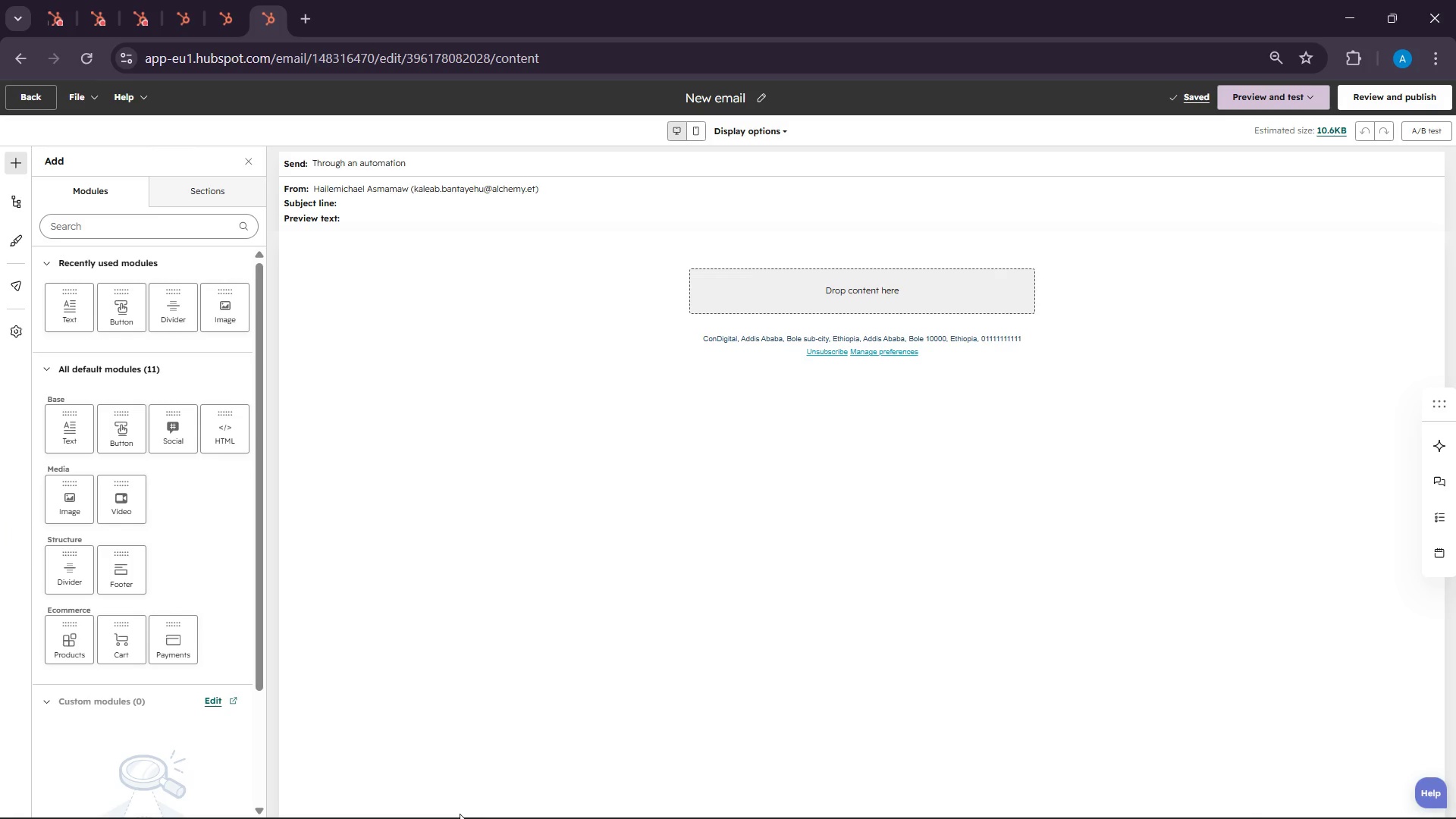 
wait(22.2)
 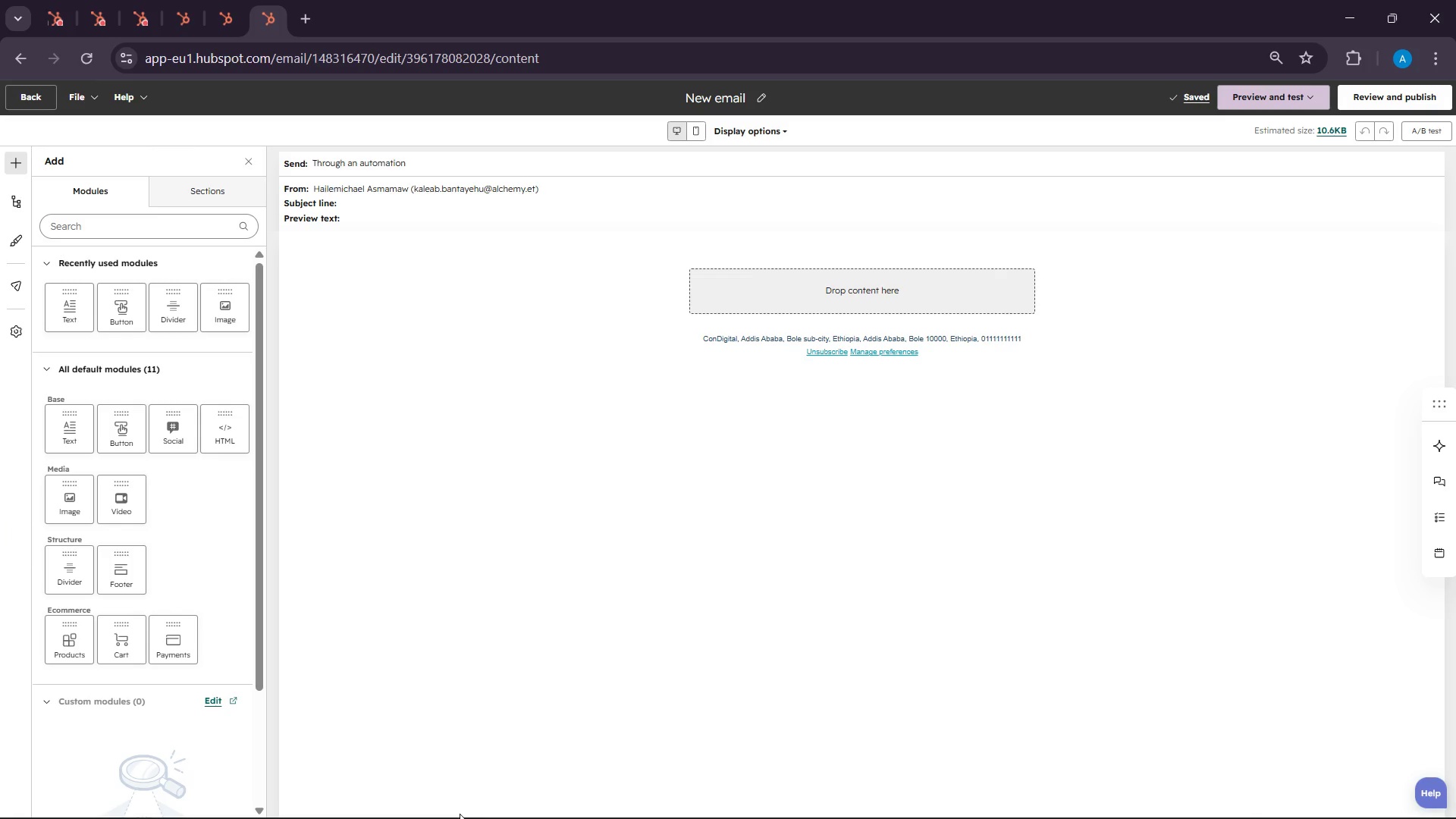 
left_click([755, 101])
 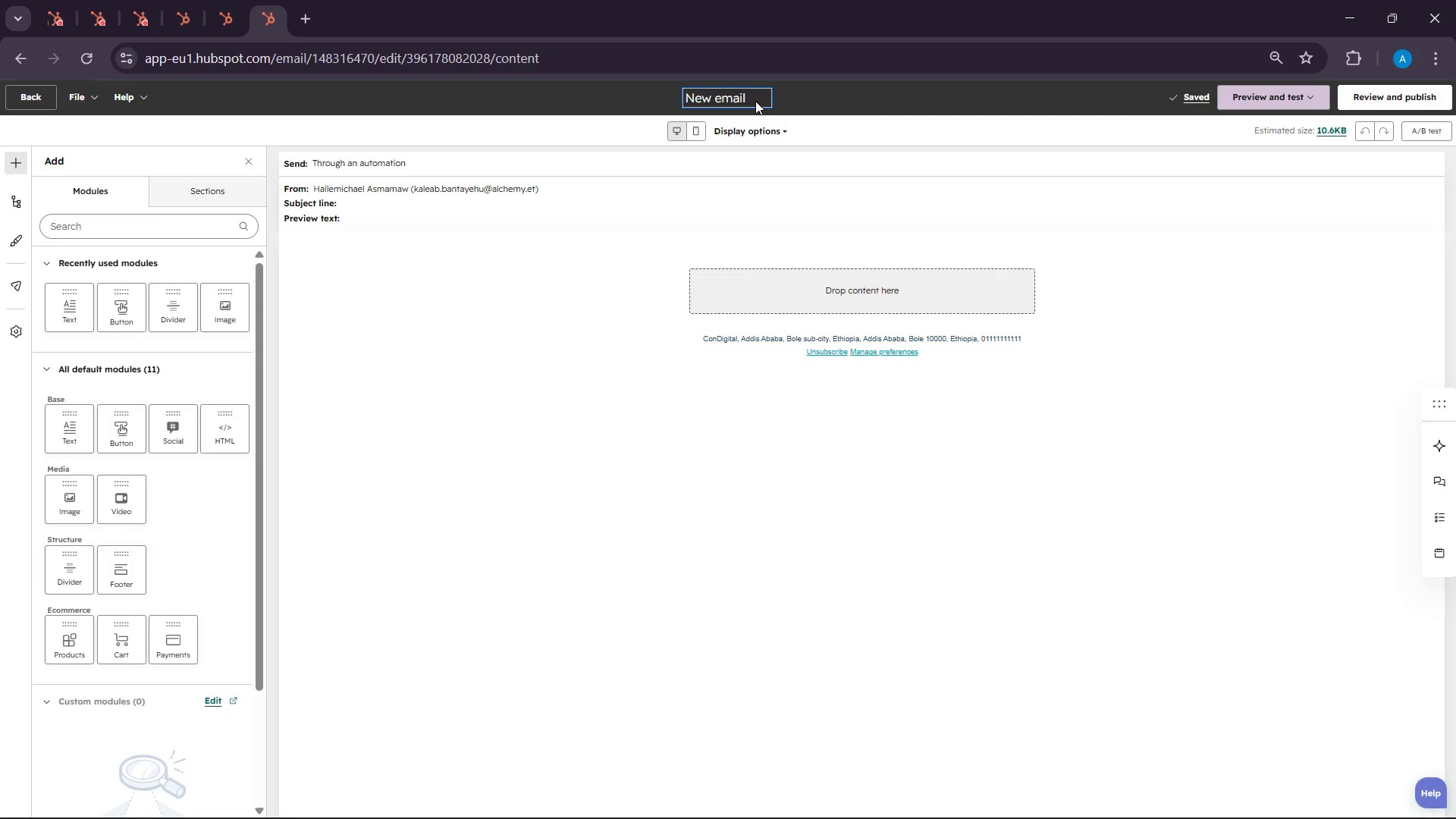 
hold_key(key=Backspace, duration=1.17)
 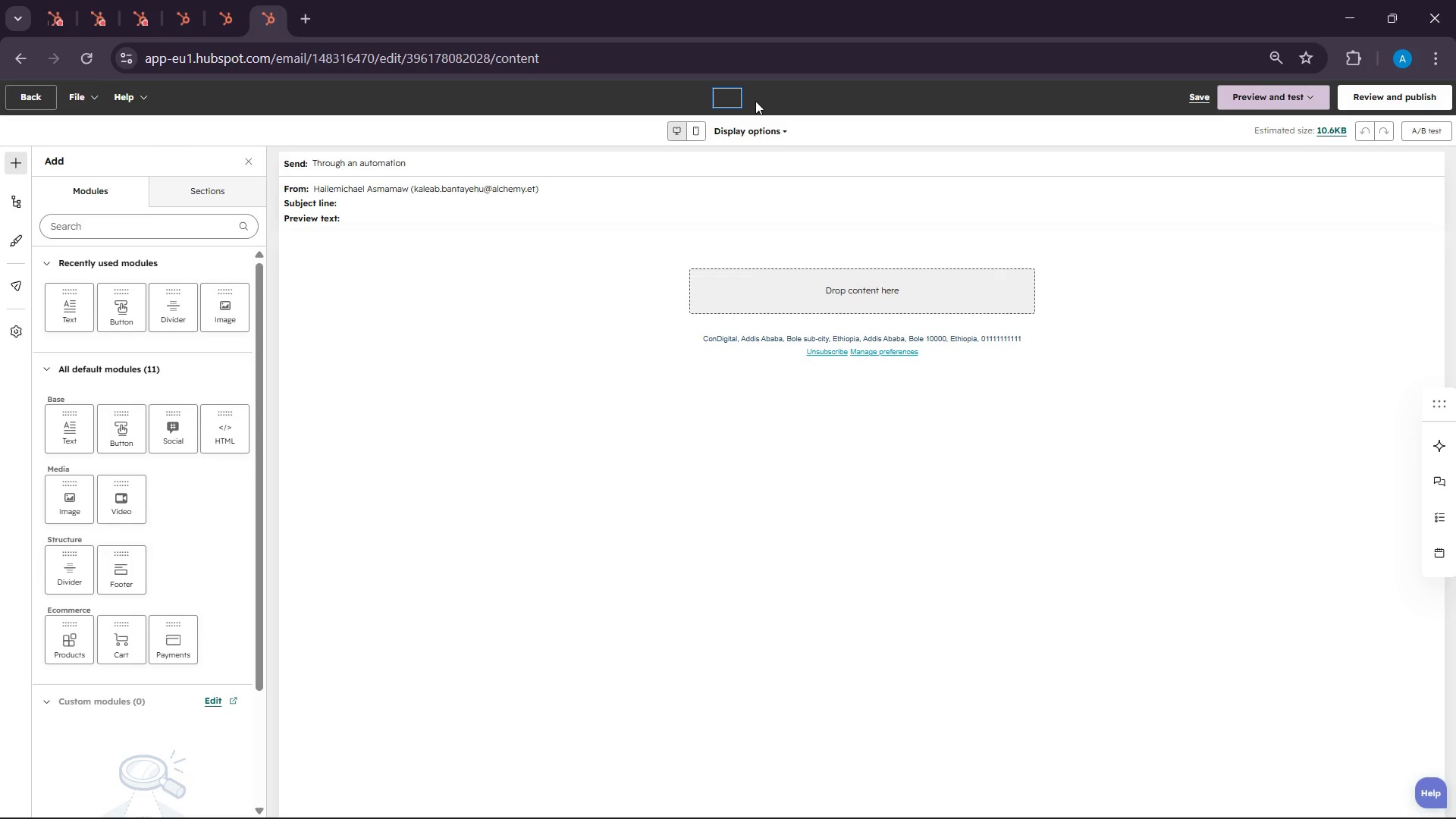 
type(Emai 3 : Breaup)
 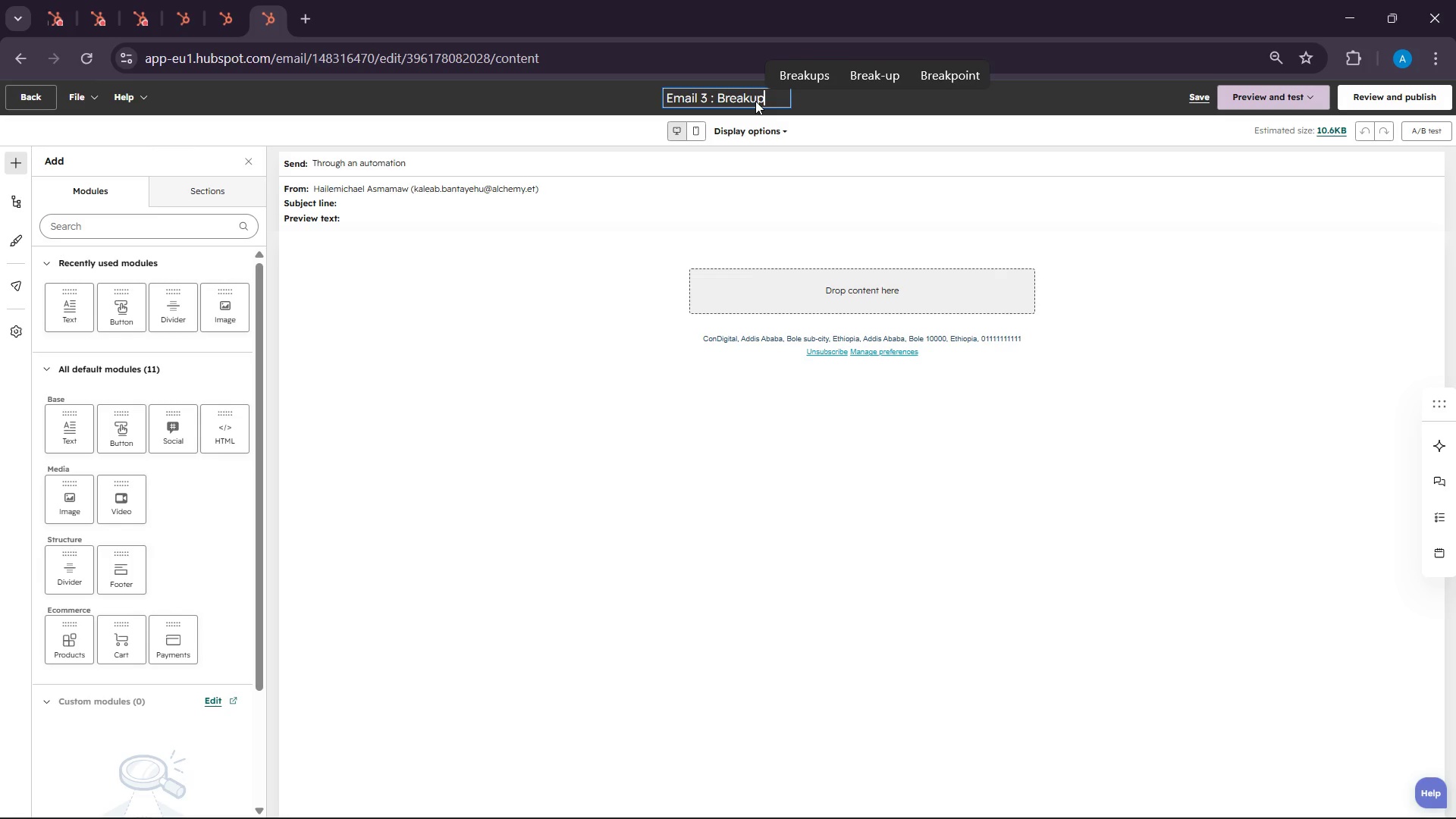 
hold_key(key=L, duration=16.67)
 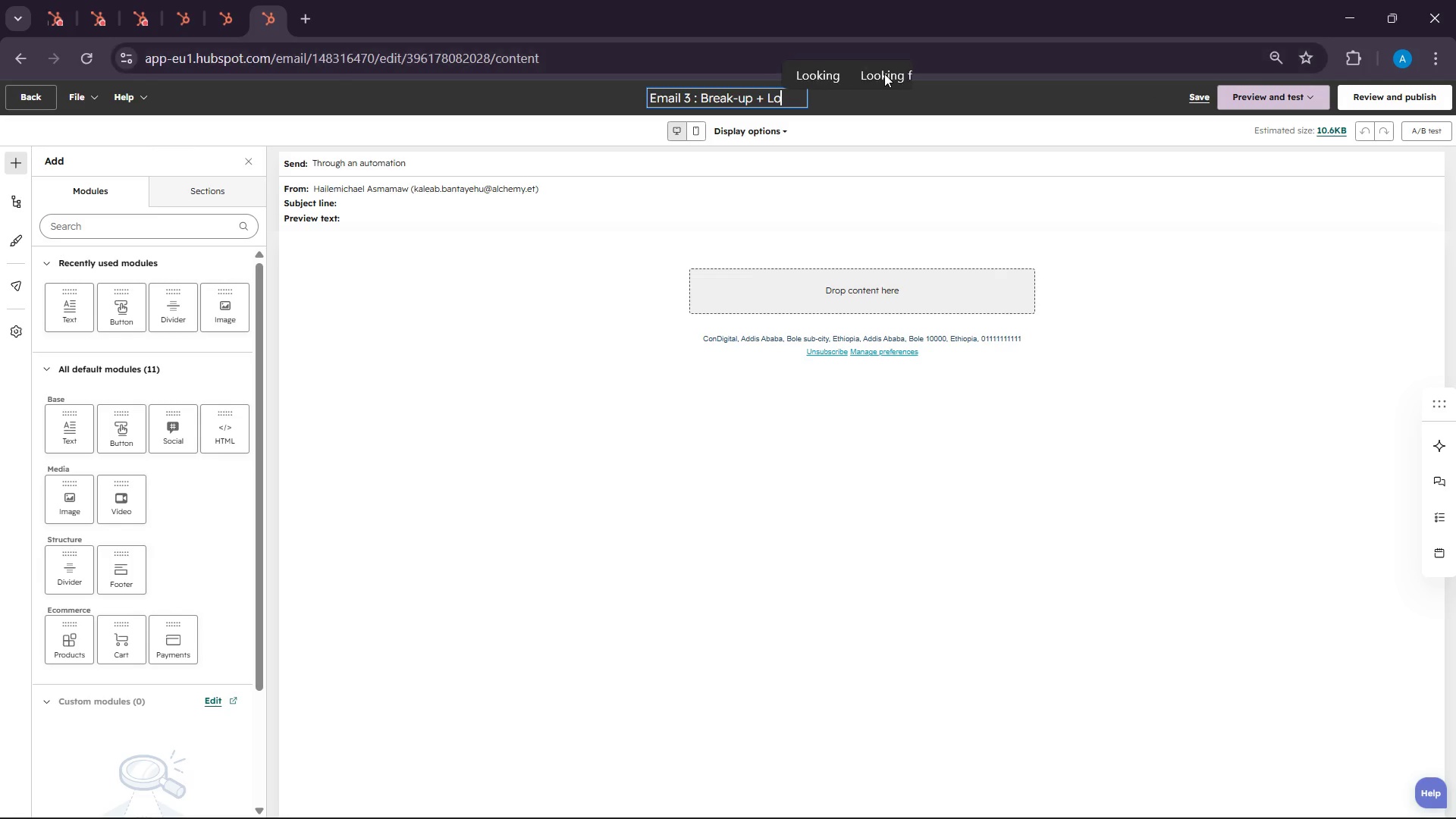 
left_click([884, 74])
 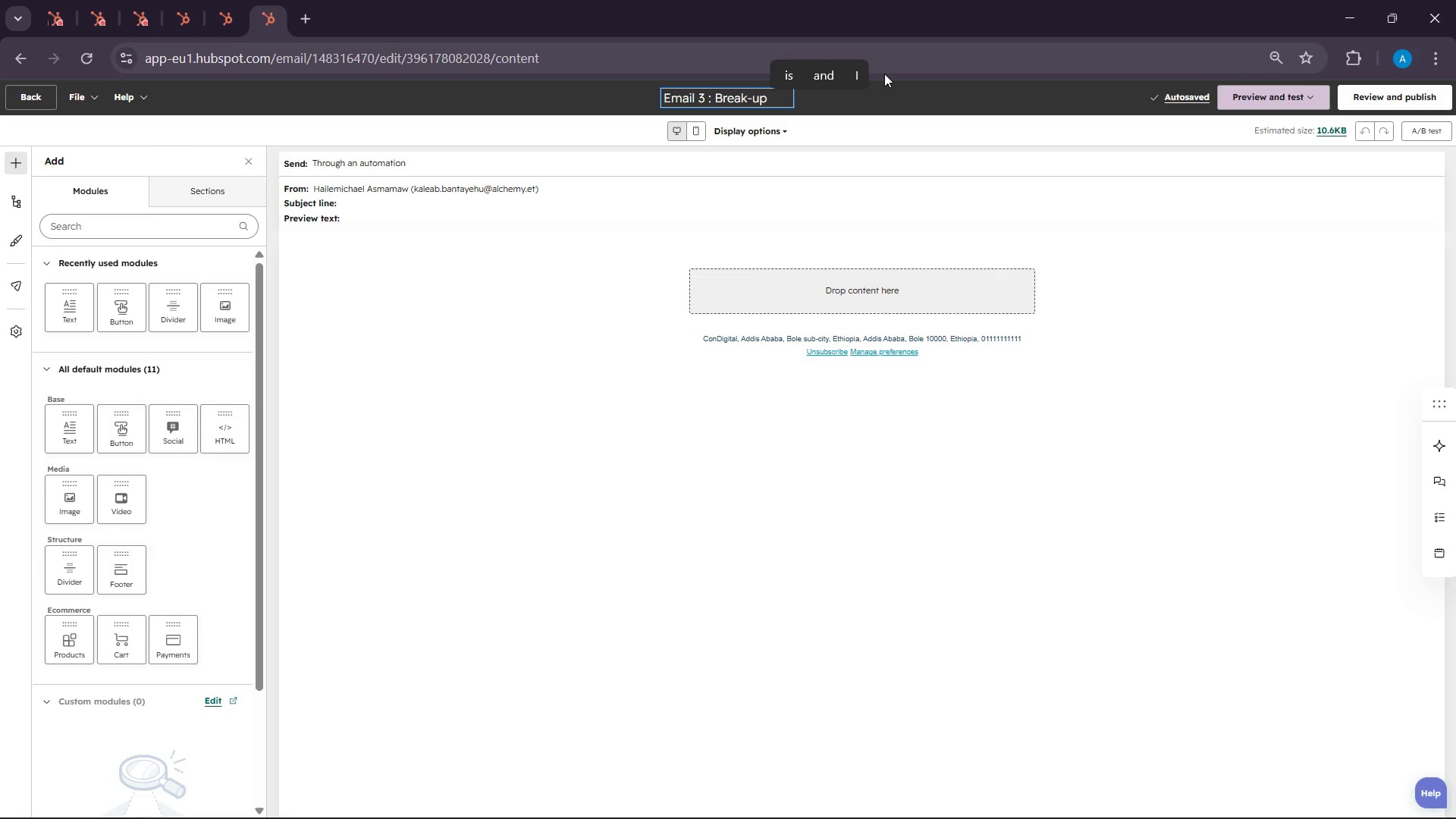 
type(+ owriction)
 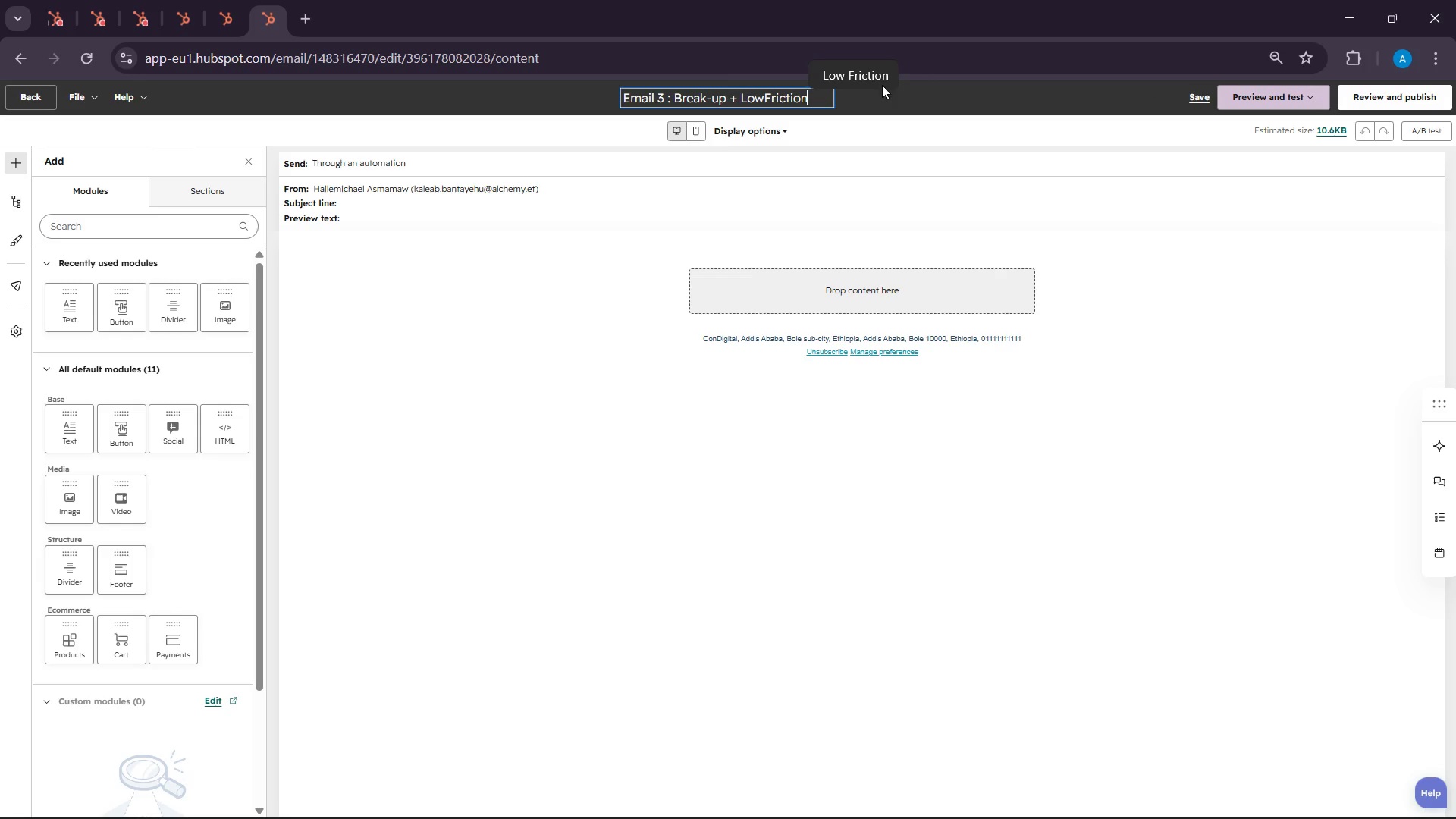 
 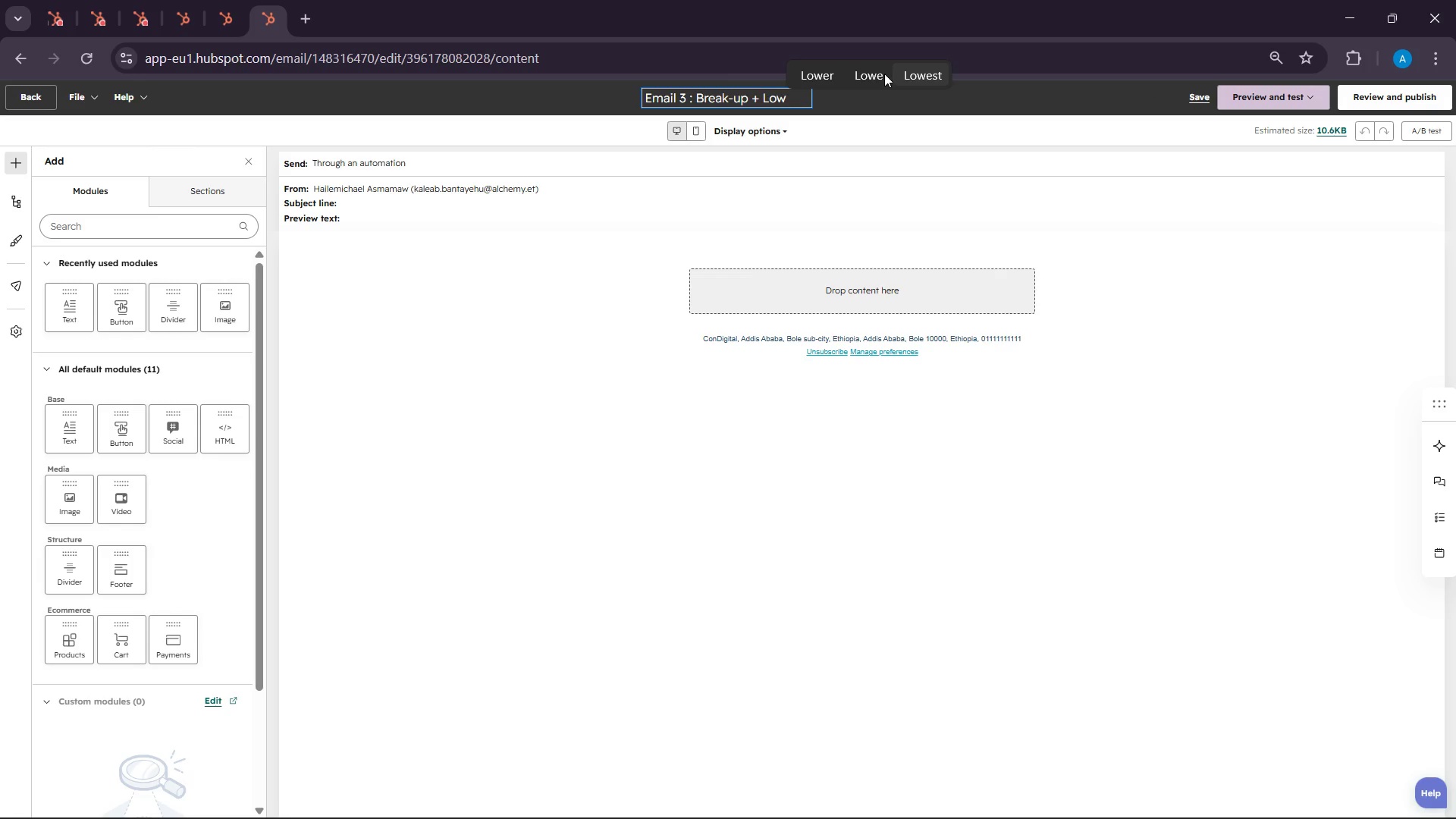 
hold_key(key=F, duration=9.17)
 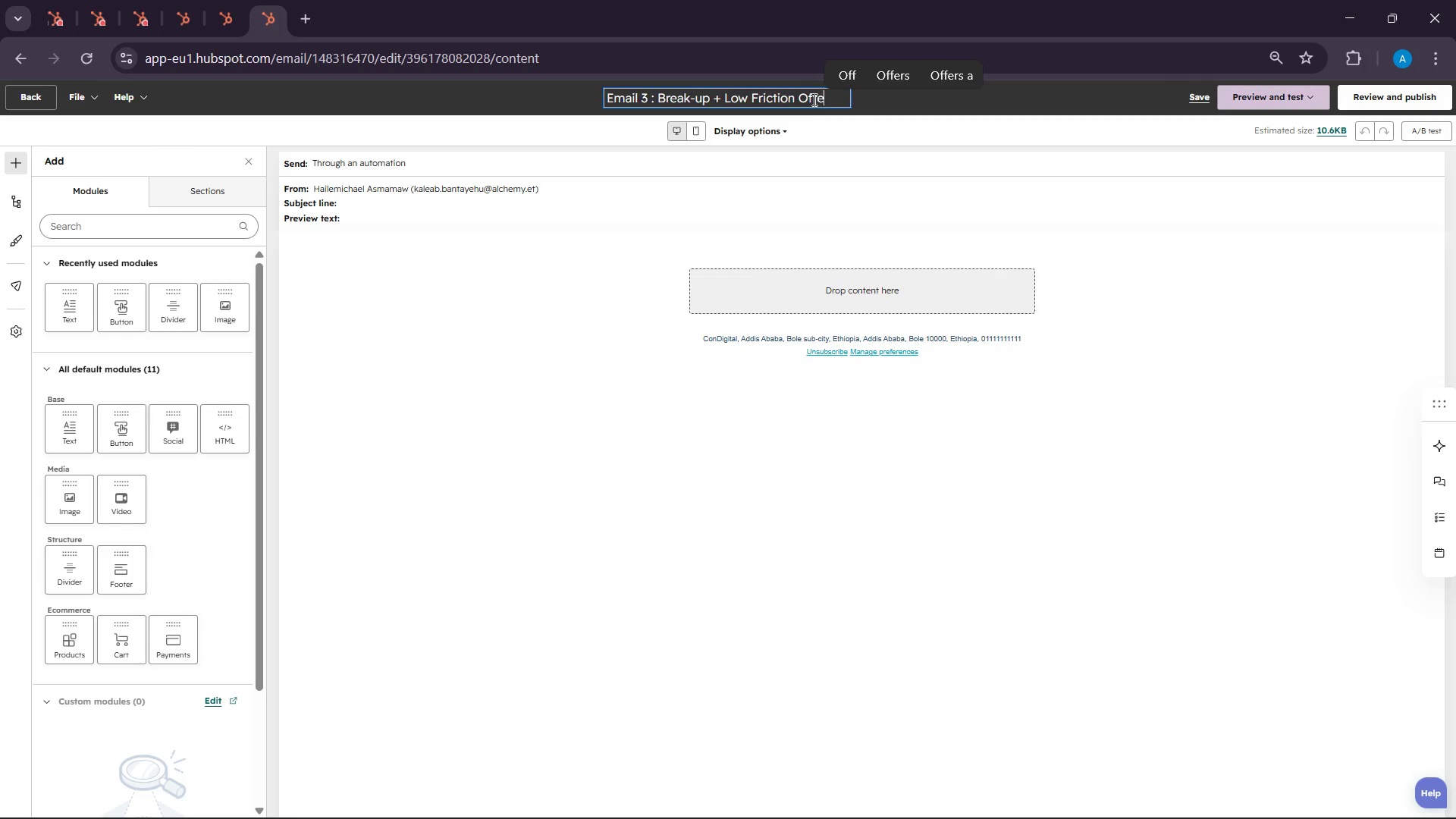 
left_click([762, 92])
 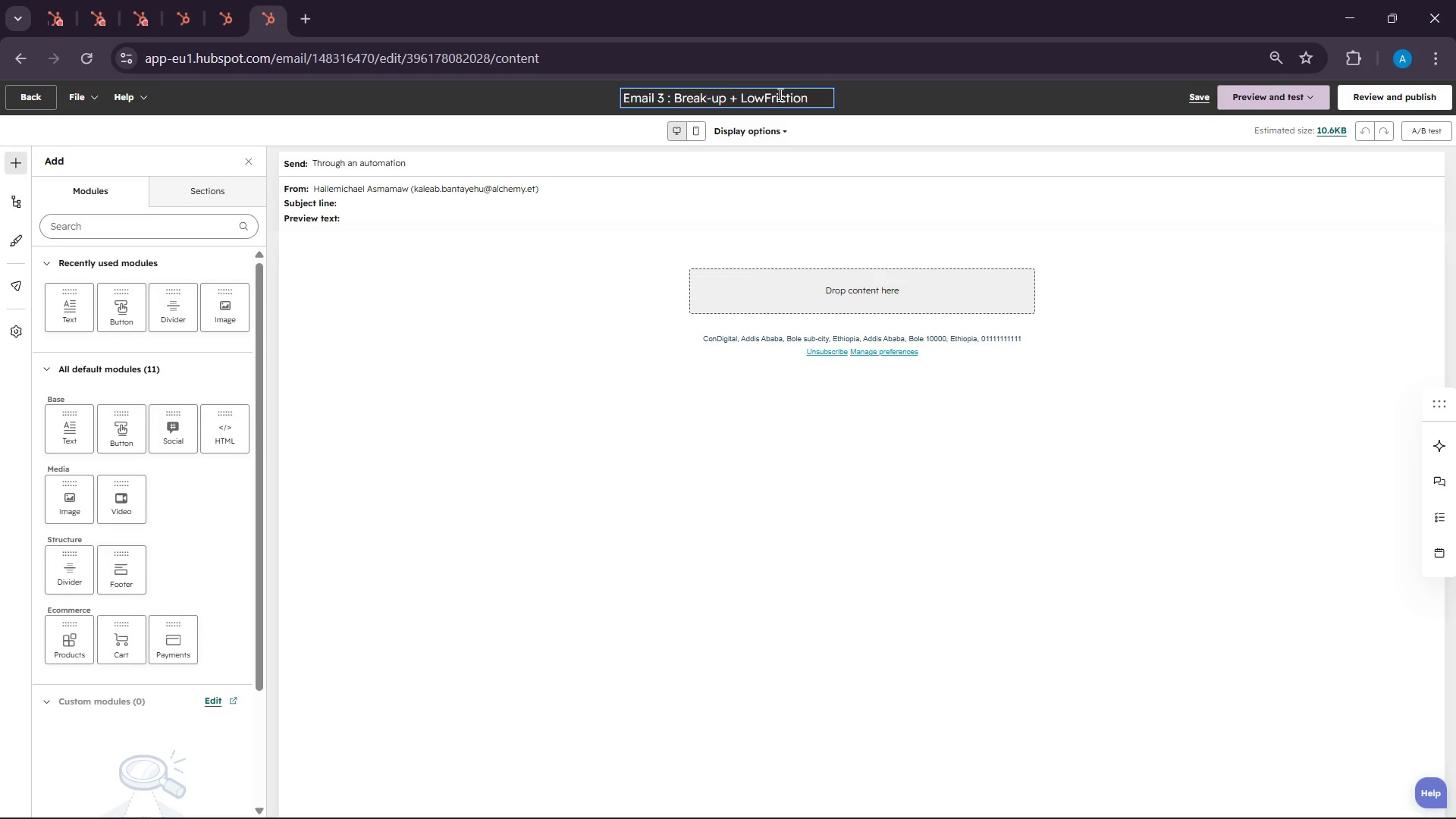 
key(Space)
 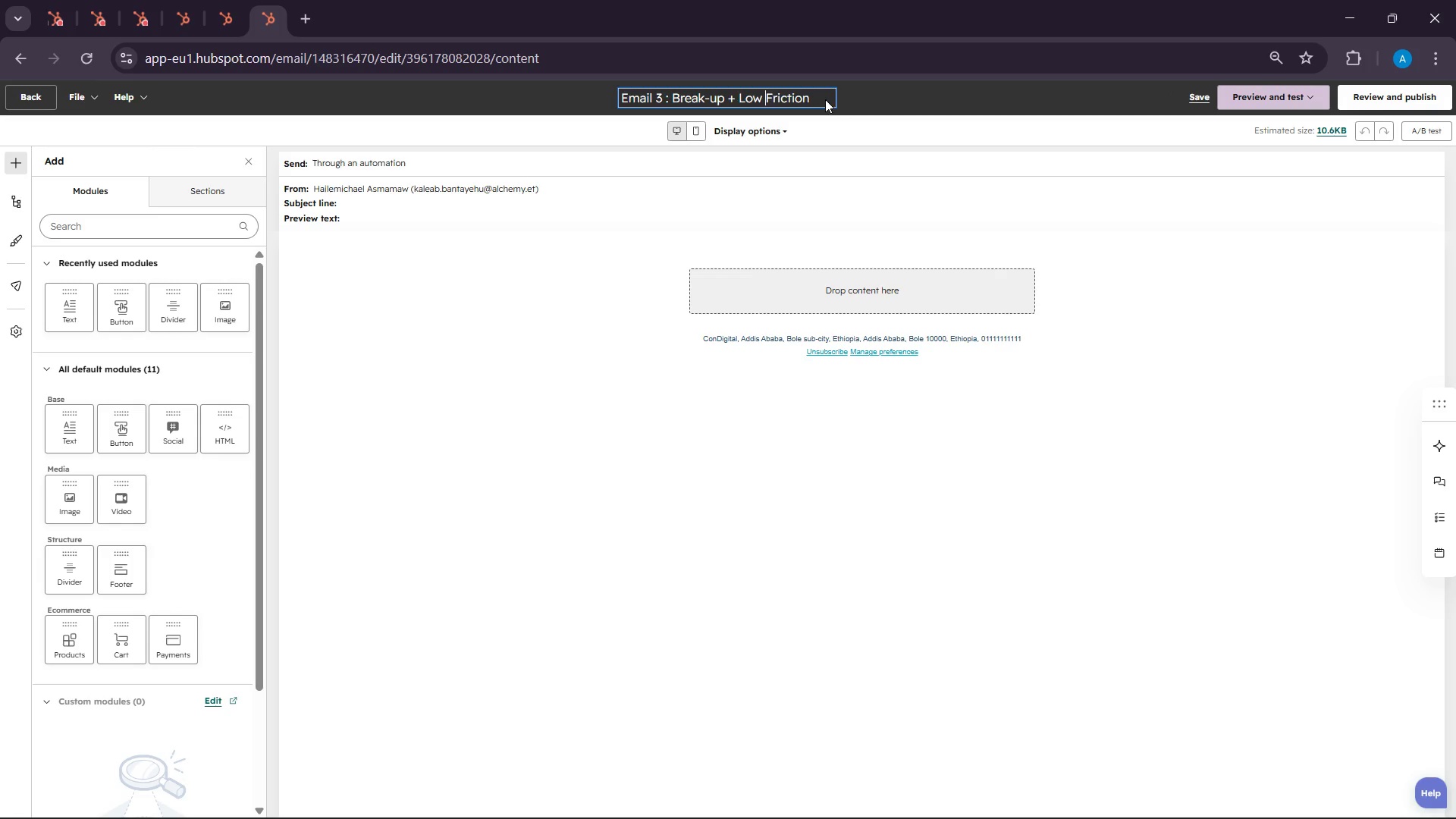 
left_click([827, 99])
 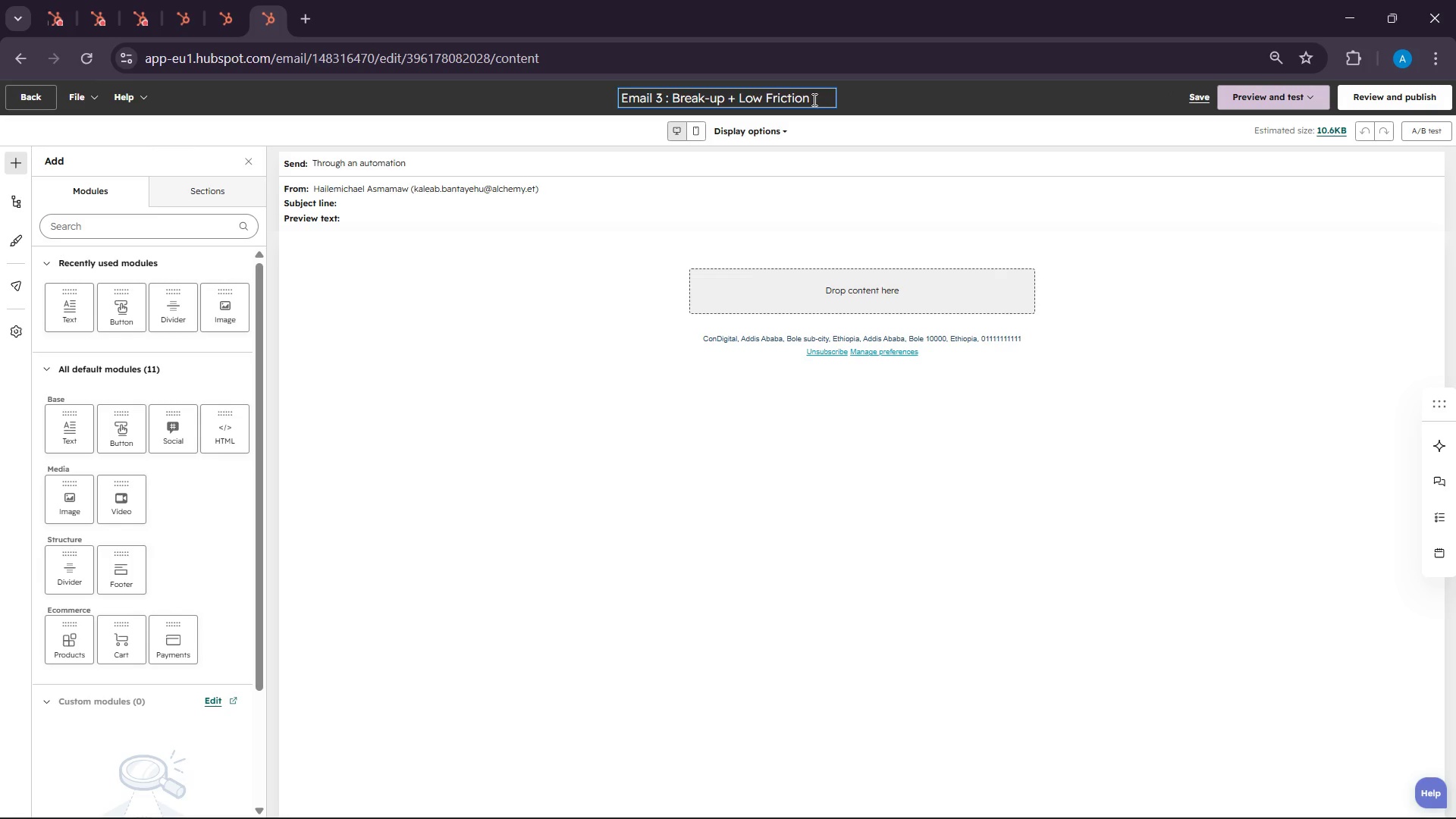 
left_click([813, 99])
 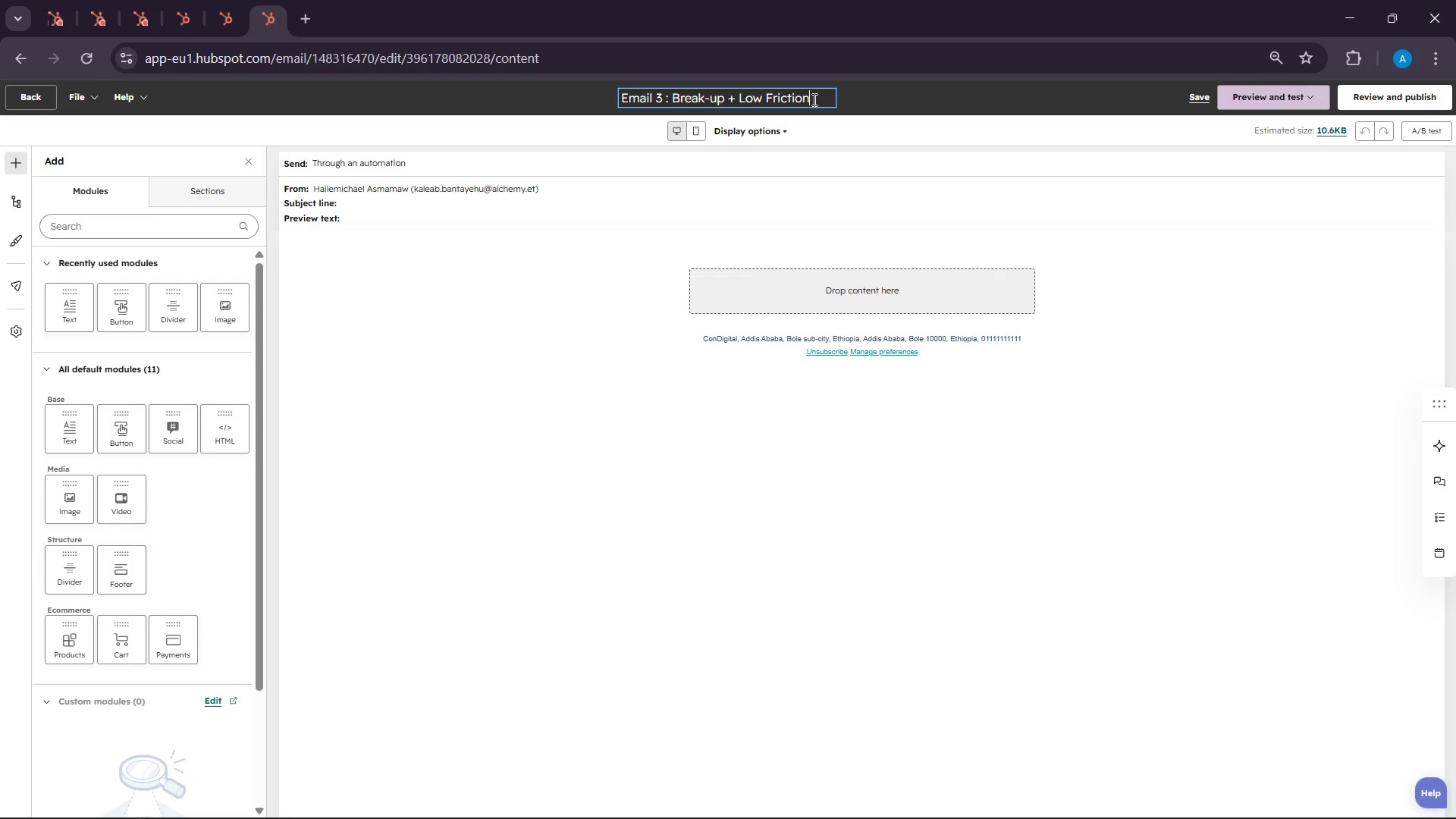 
type( fer)
 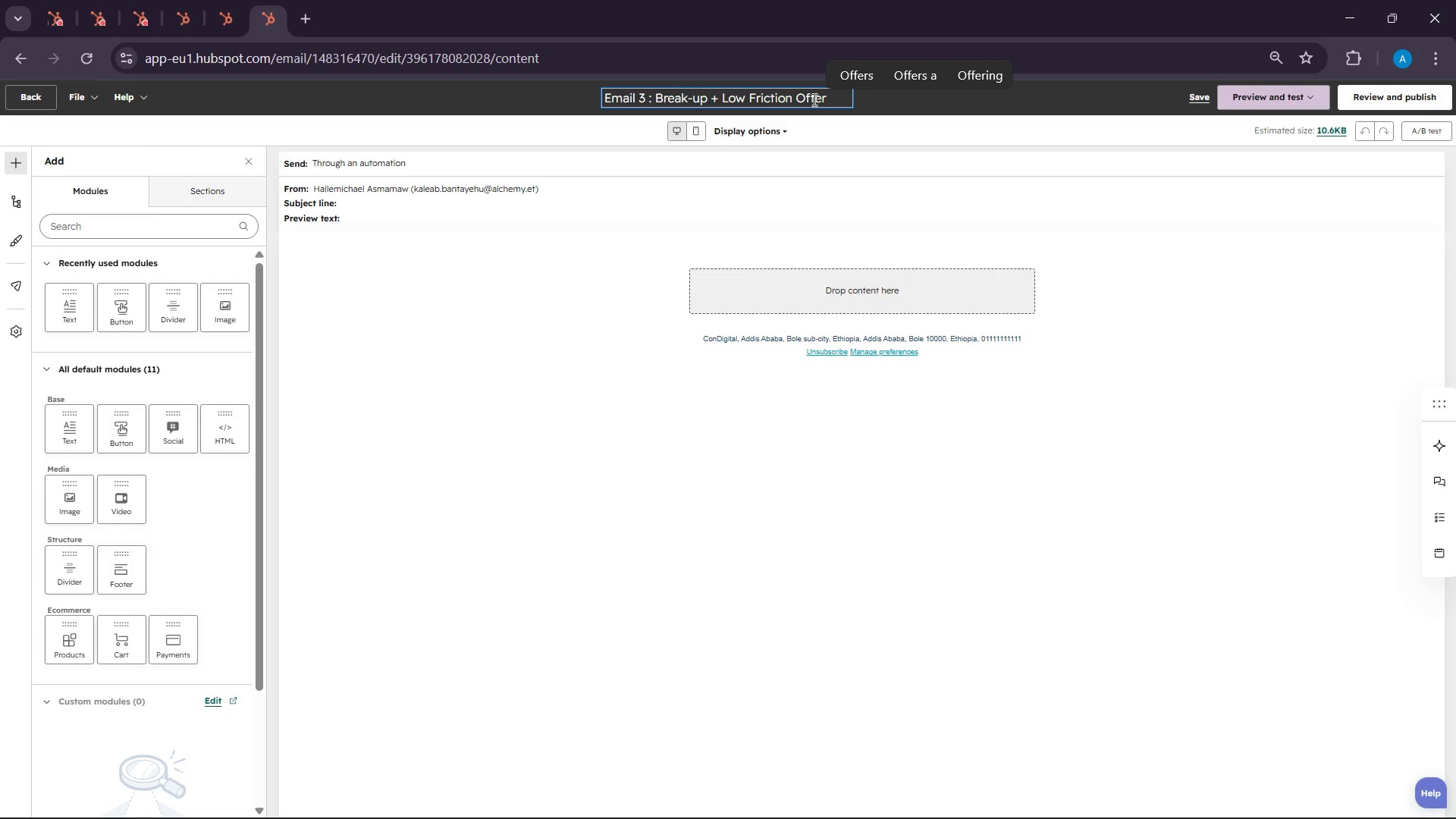 
hold_key(key=O, duration=16.41)
 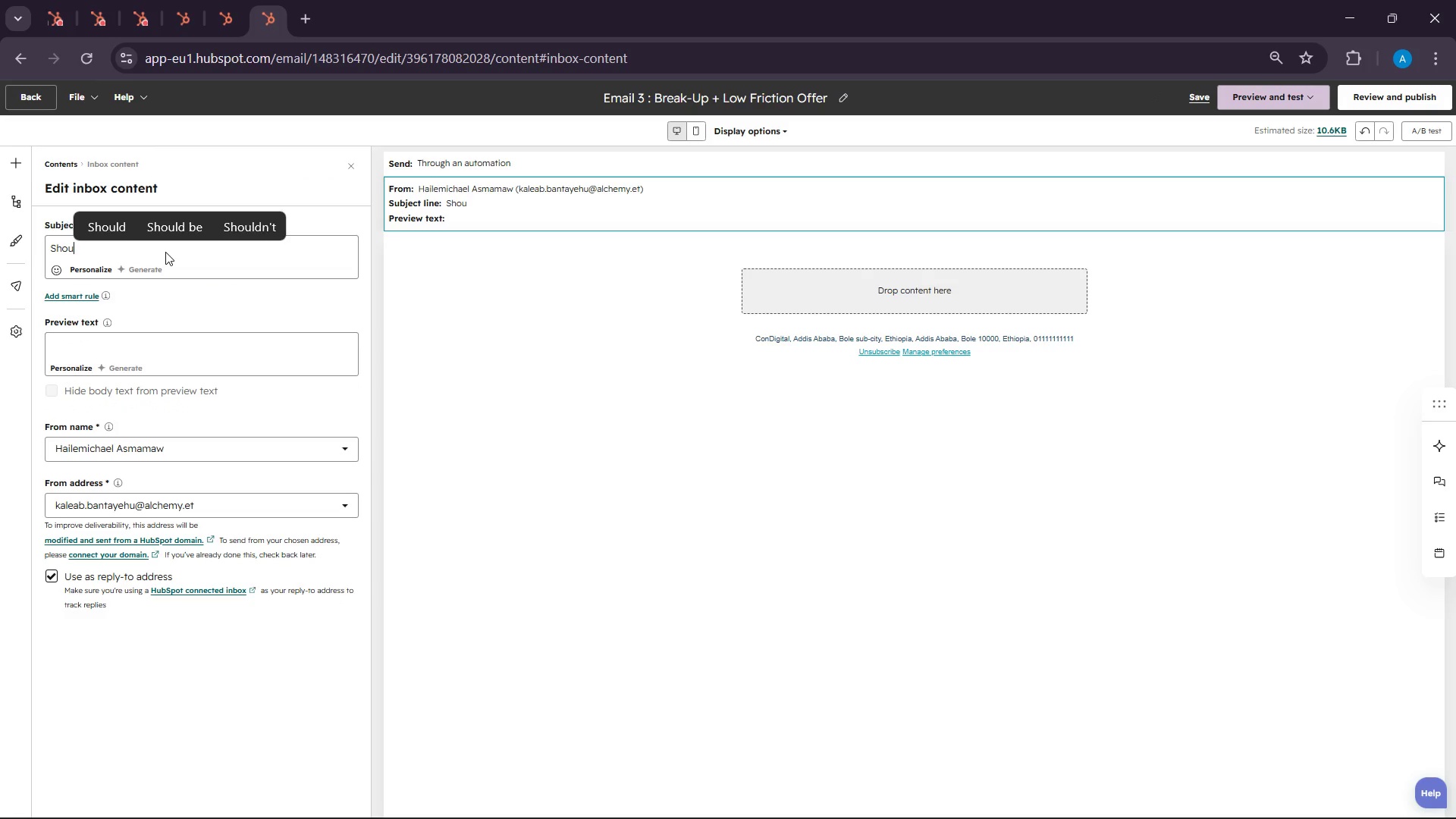 
left_click([698, 96])
 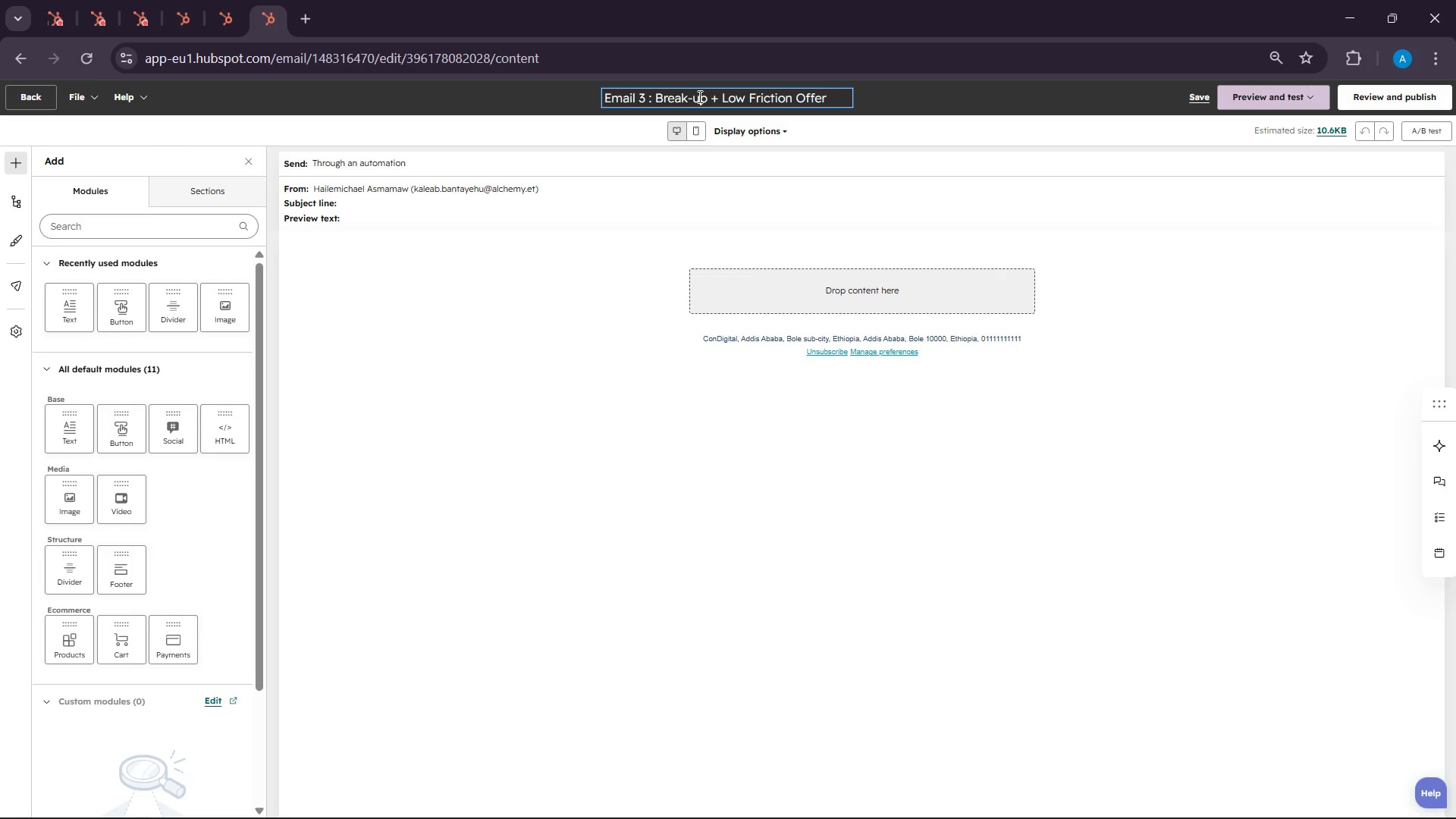 
key(Backspace)
 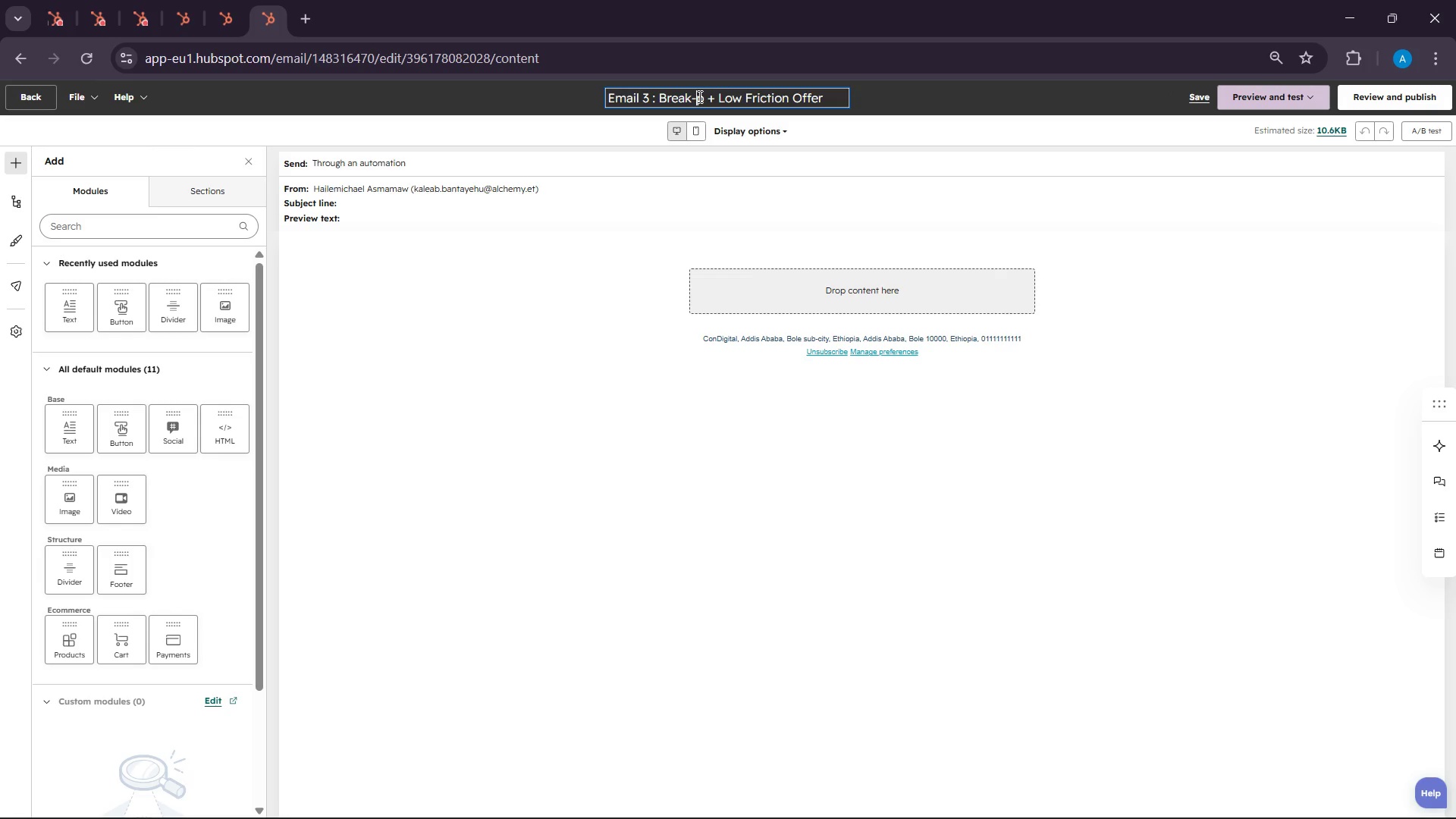 
key(Shift+ShiftLeft)
 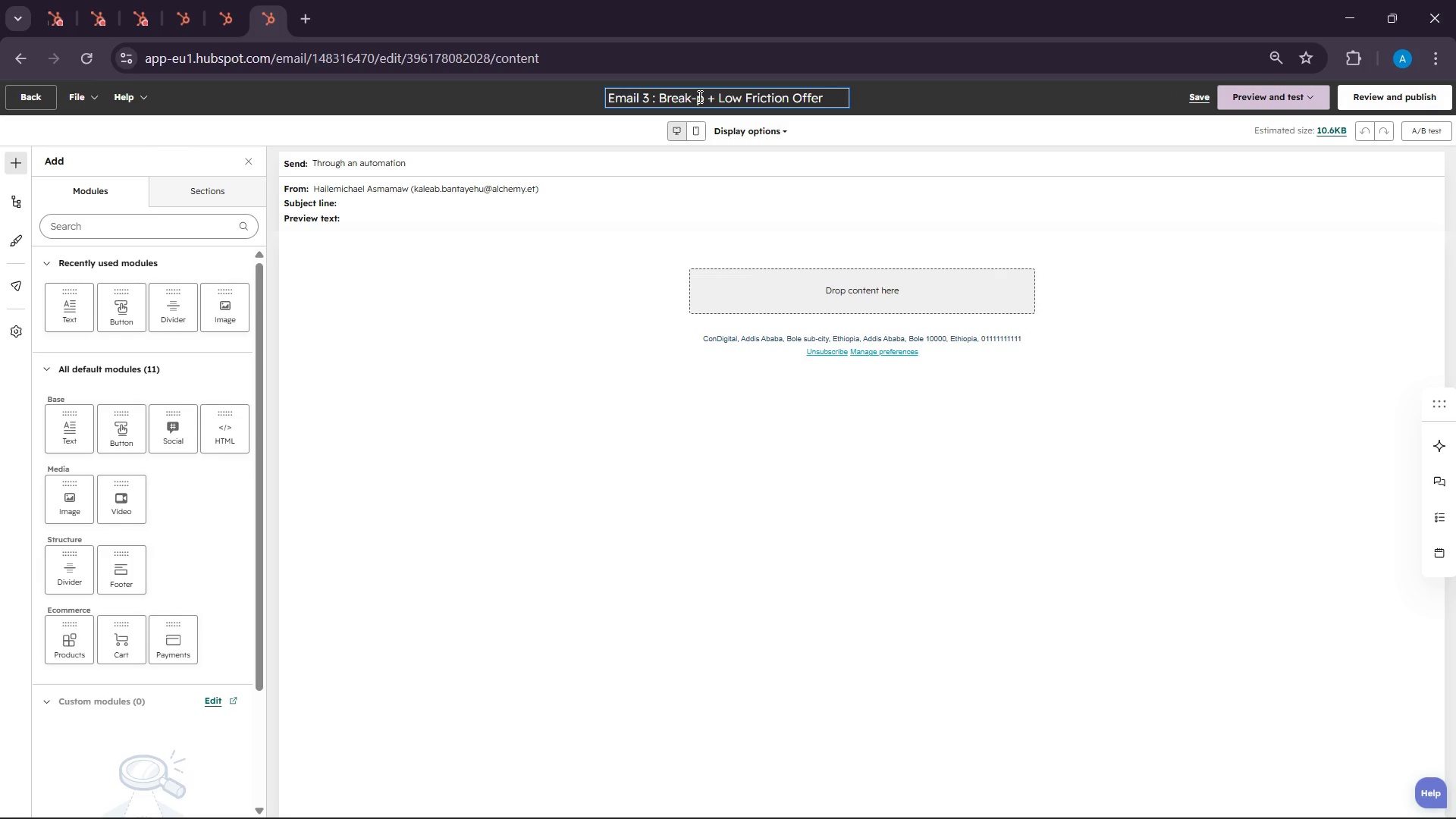 
key(Shift+U)
 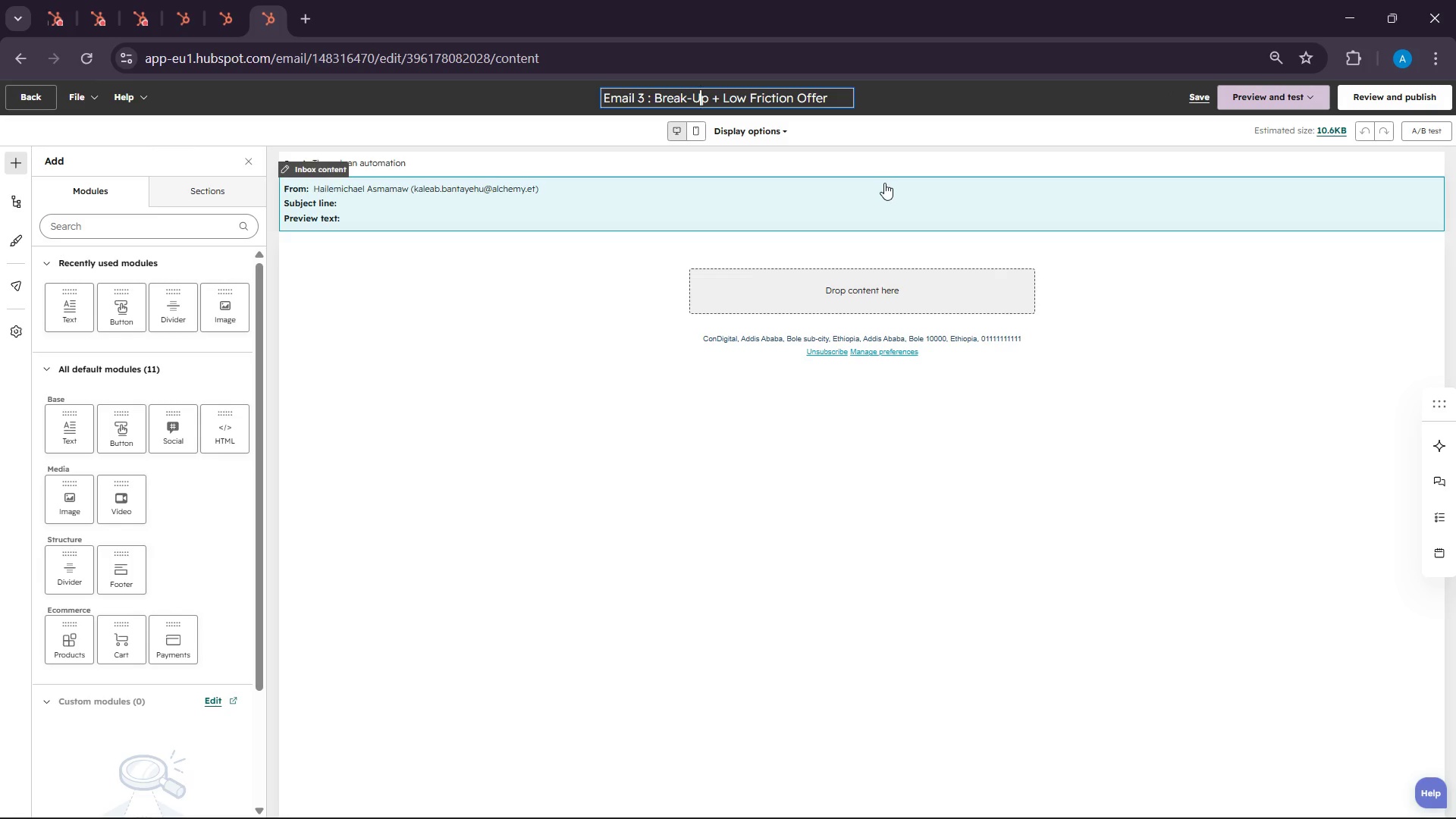 
left_click([679, 196])
 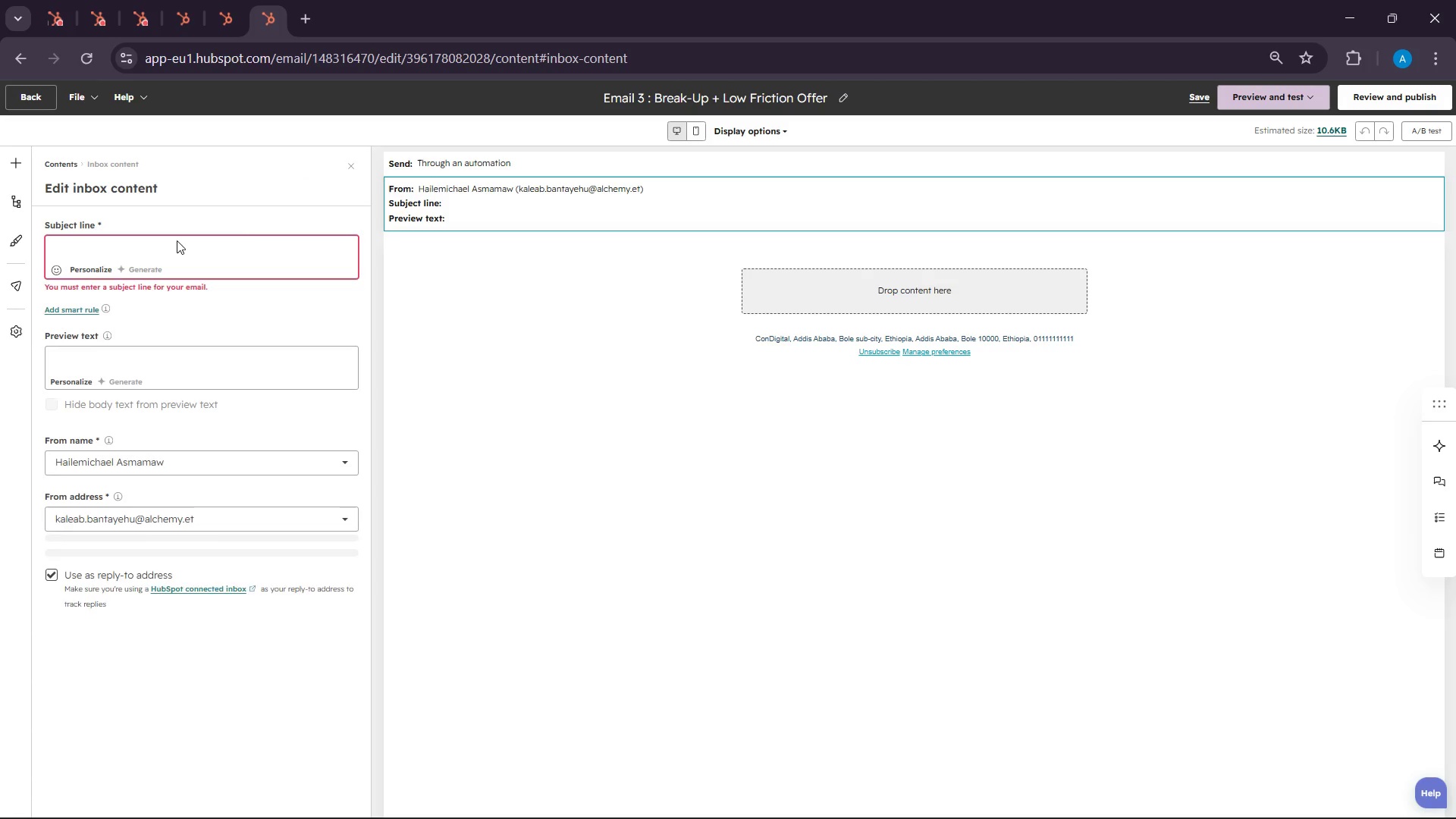 
left_click([165, 252])
 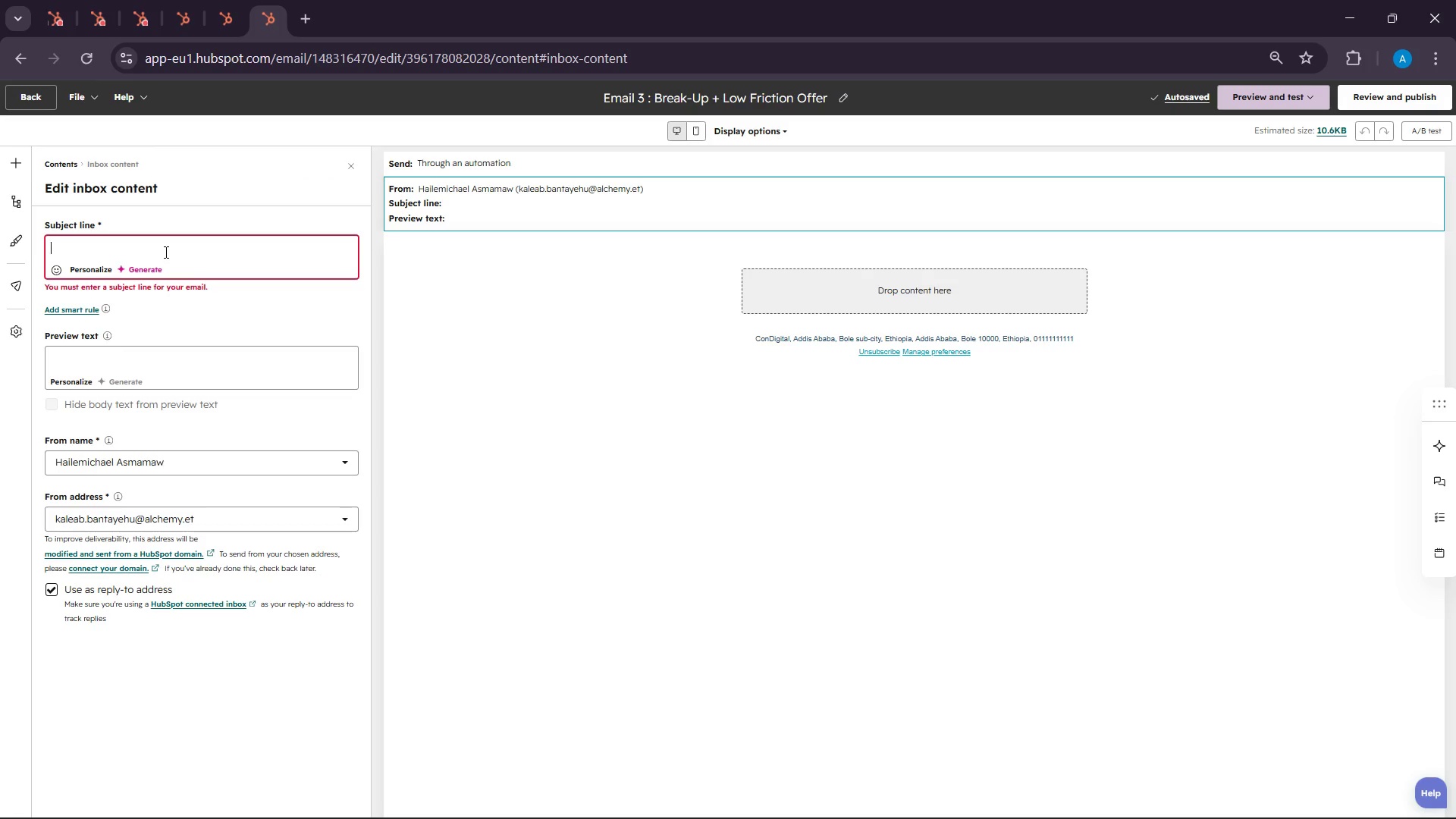 
type(Shuld i C)
key(Backspace)
type(close your offer )
key(Backspace)
key(Backspace)
key(Backspace)
key(Backspace)
key(Backspace)
key(Backspace)
type(file )
 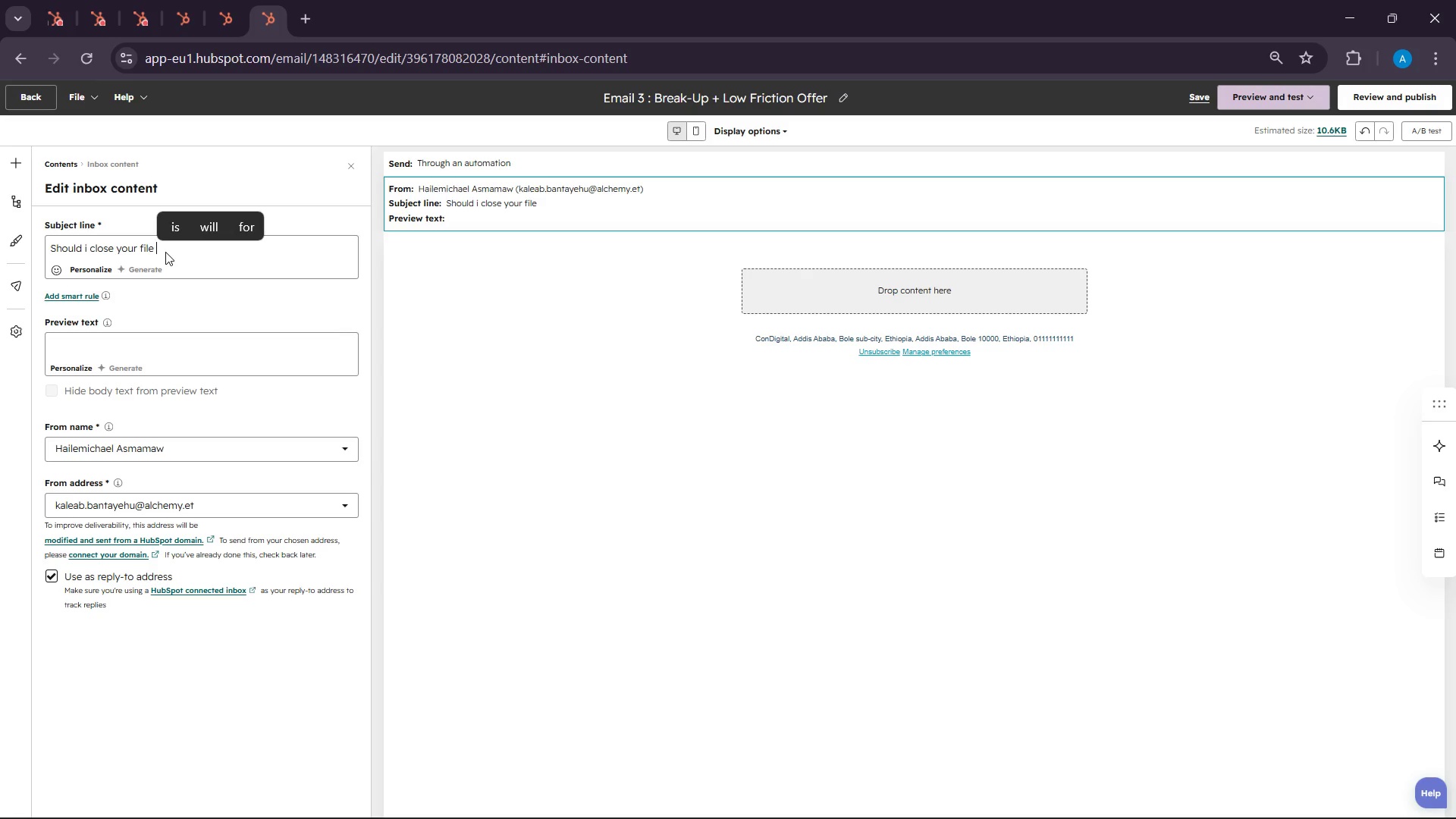 
mouse_move([118, 299])
 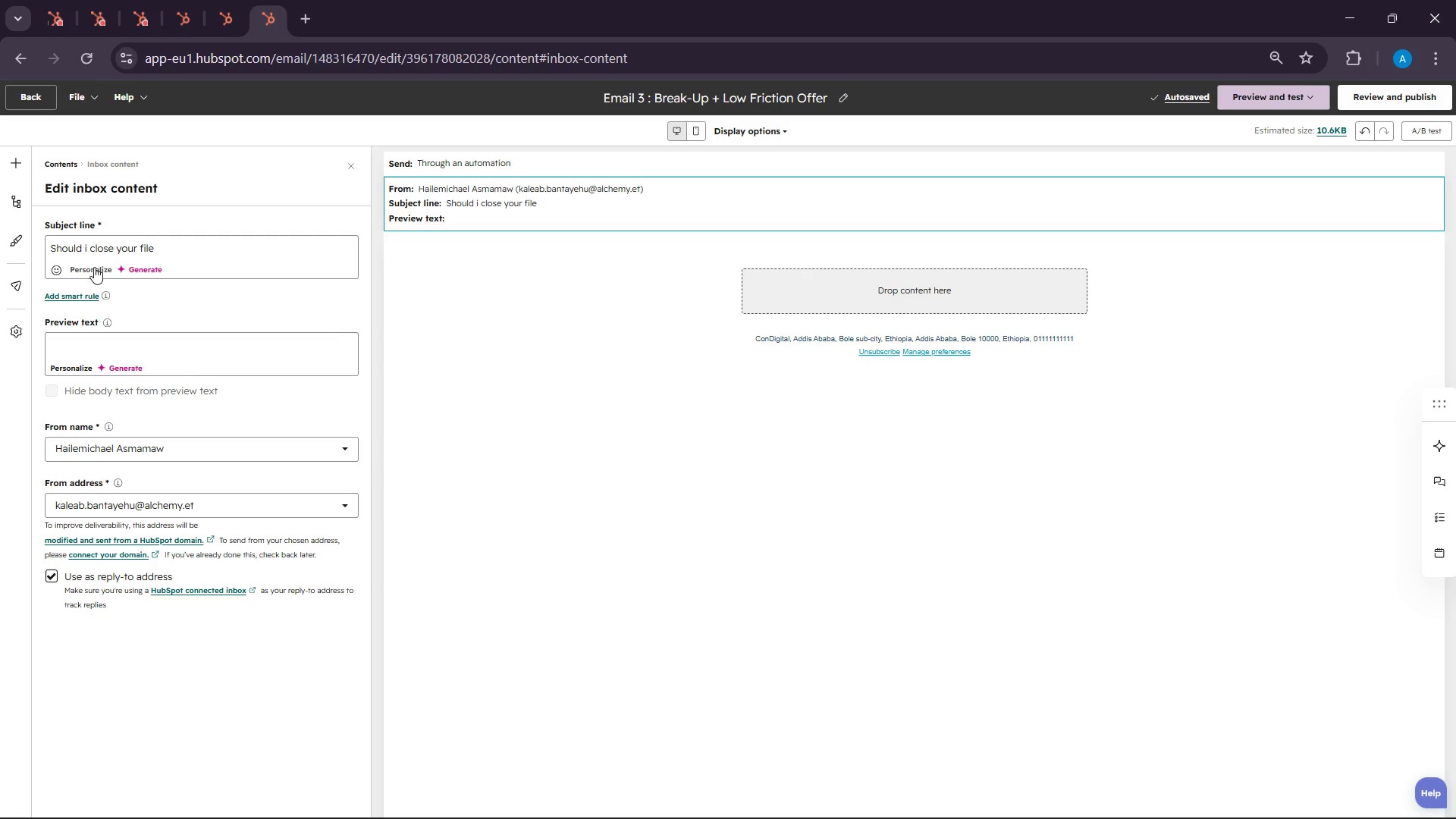 
left_click_drag(start_coordinate=[92, 277], to_coordinate=[92, 281])
 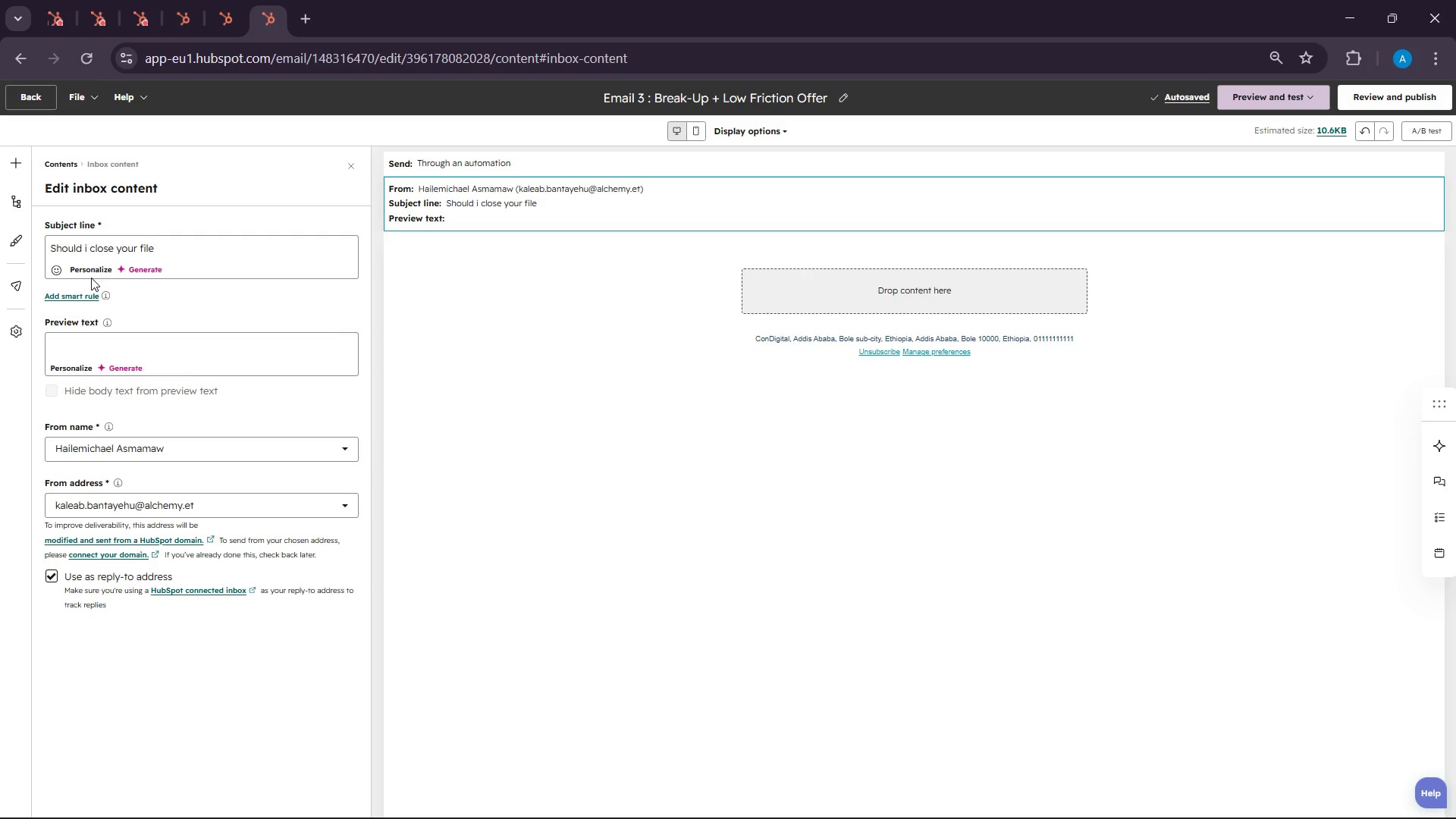 
left_click([89, 274])
 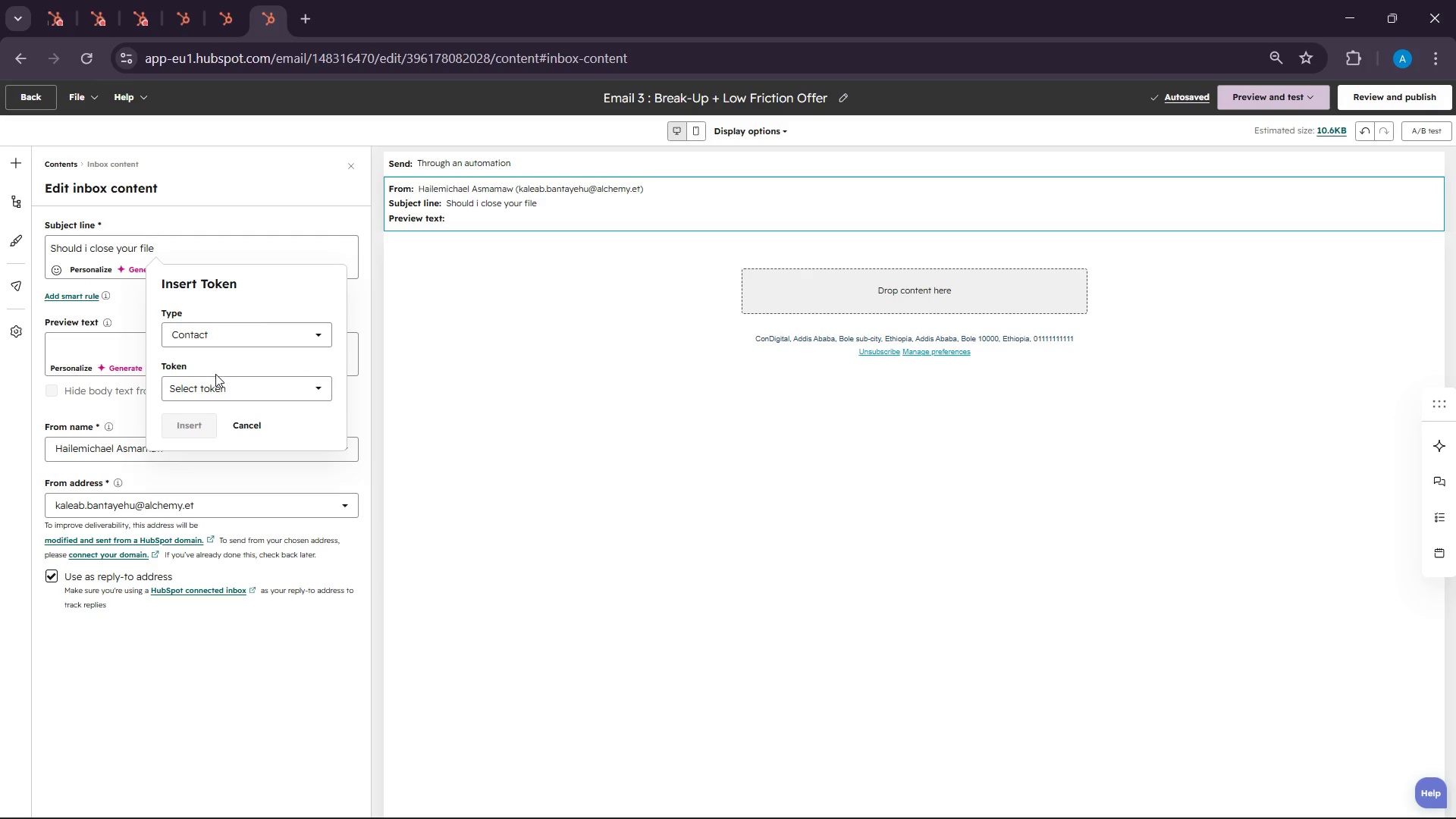 
double_click([215, 386])
 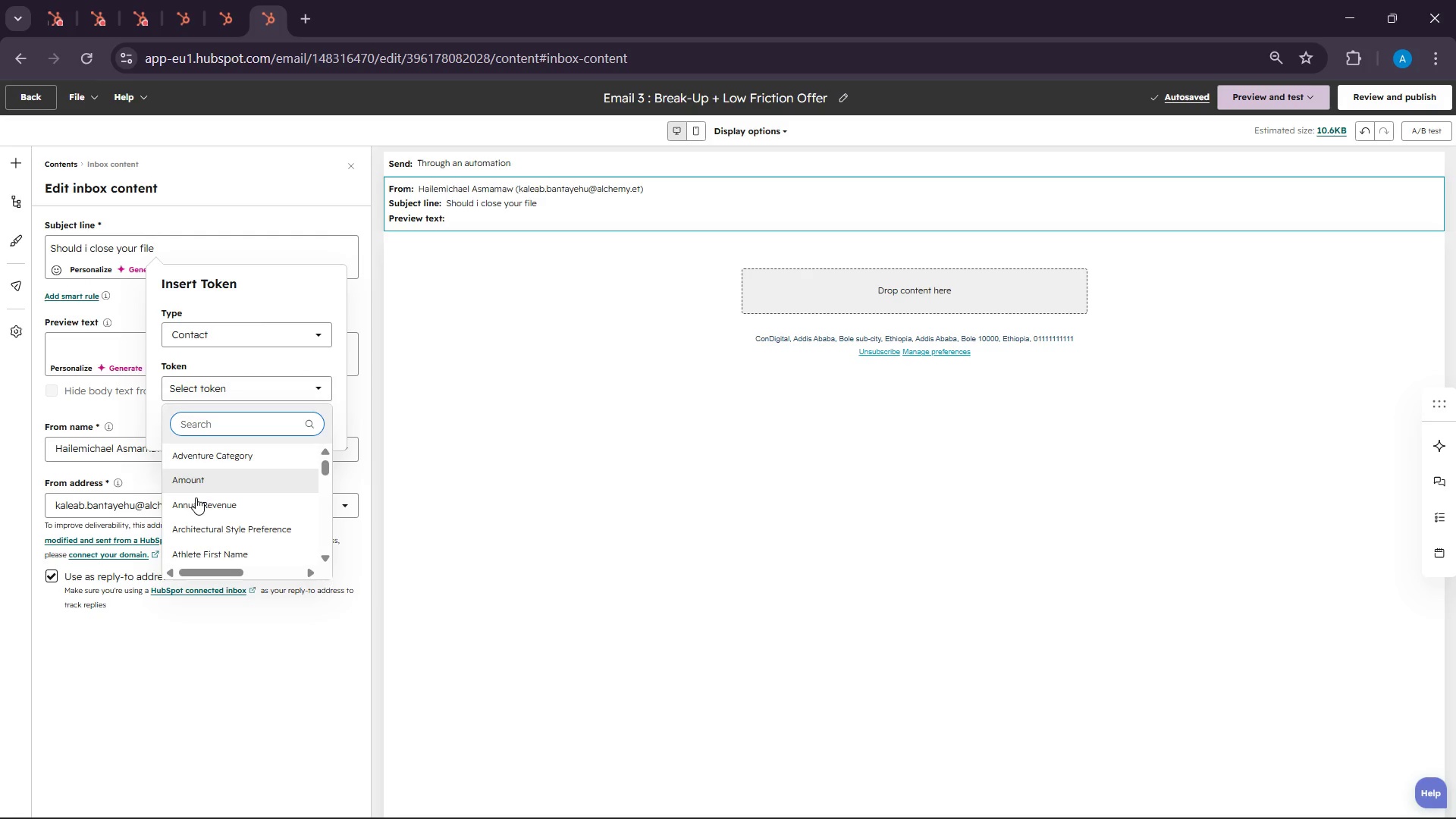 
left_click([190, 424])
 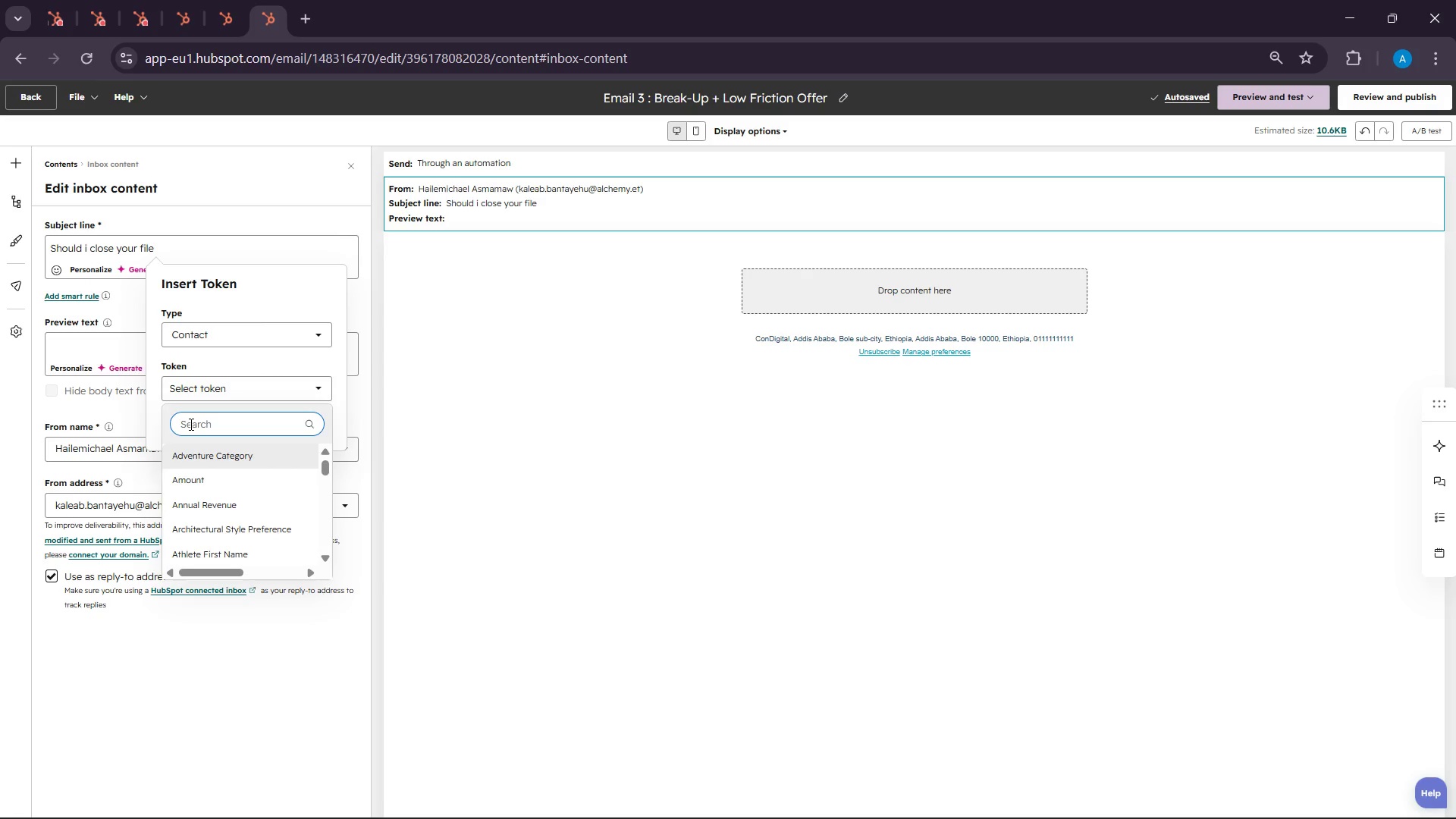 
type(firsr)
key(Backspace)
type(t n)
 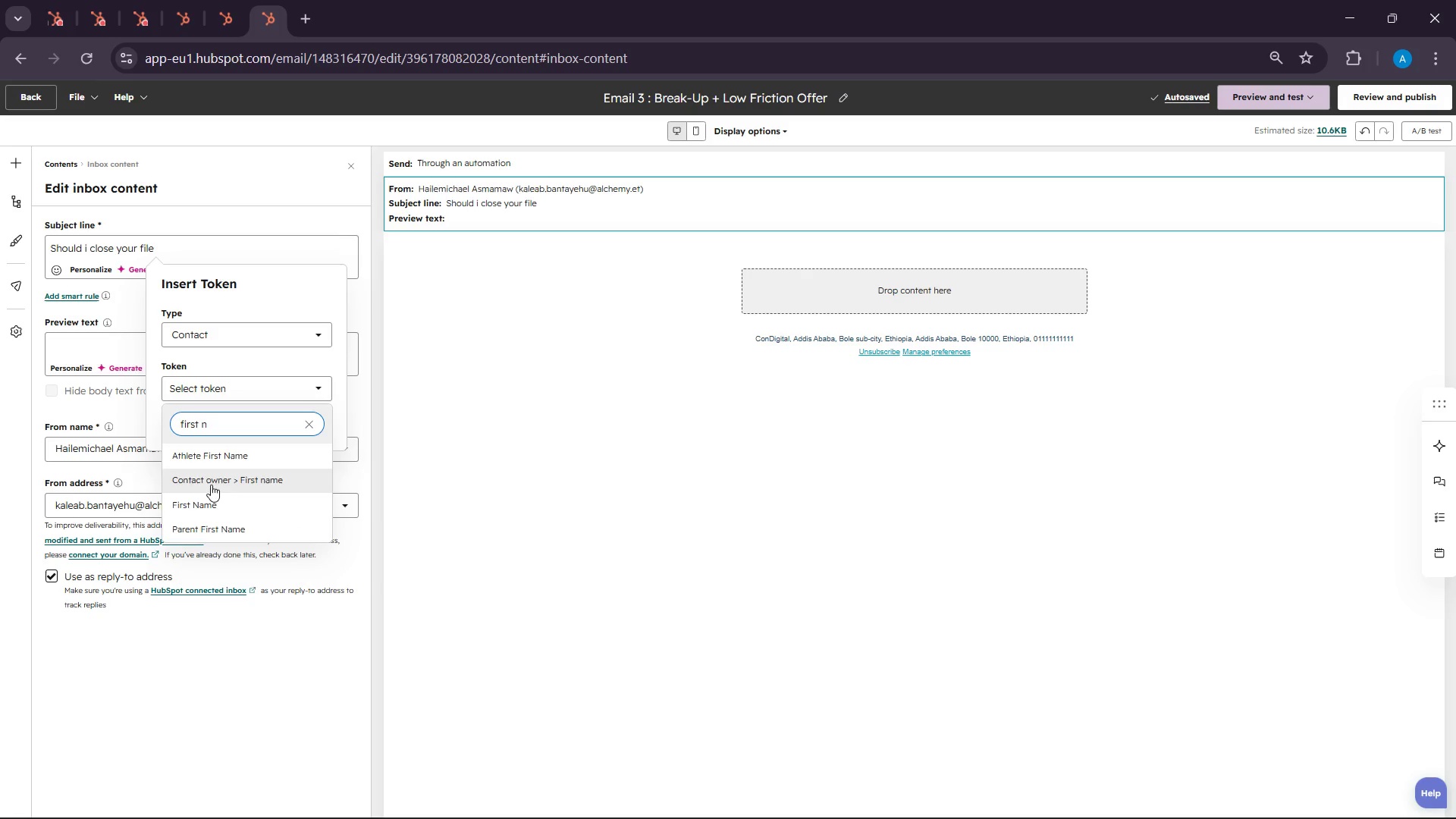 
left_click([212, 494])
 